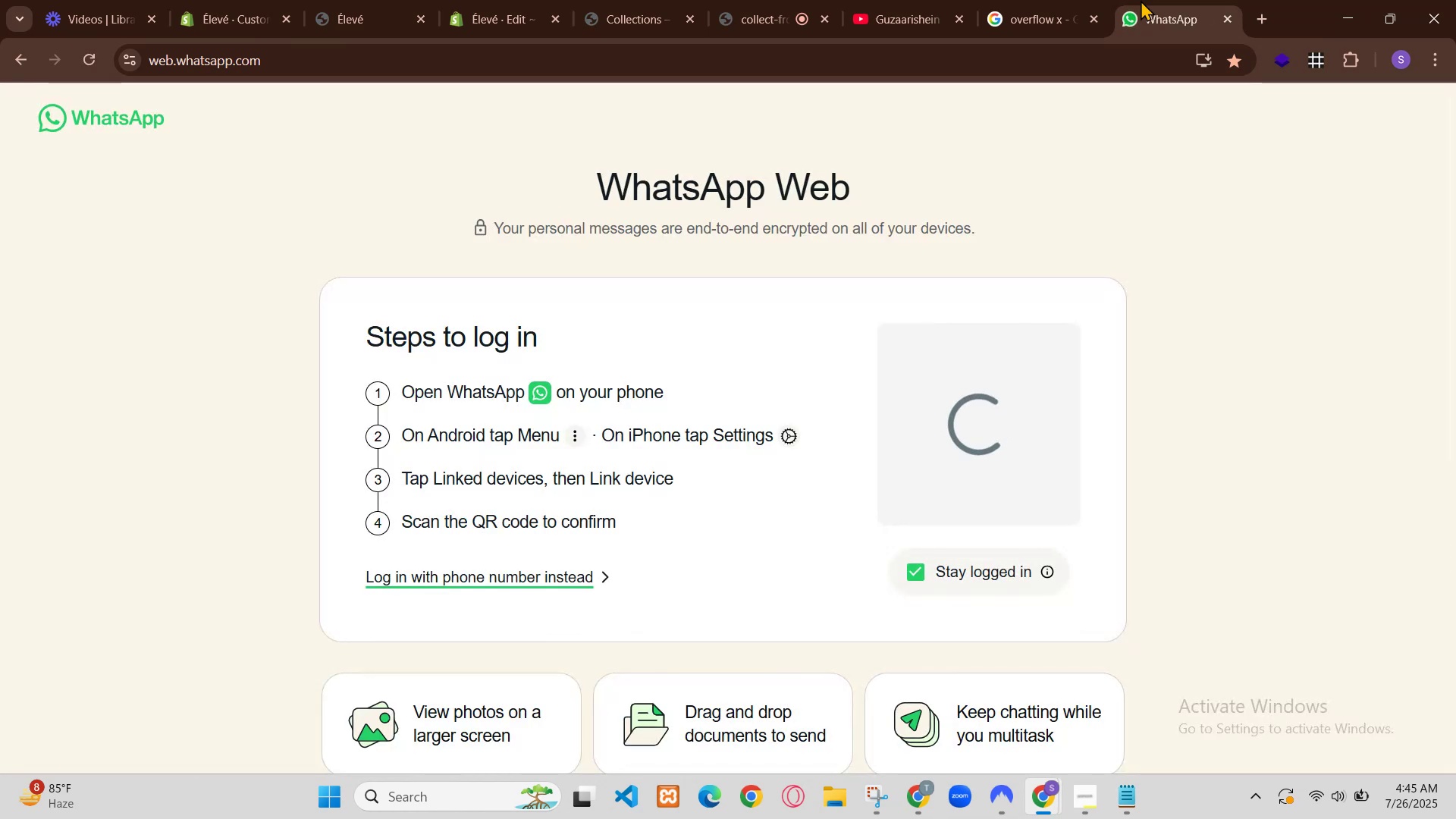 
left_click([743, 0])
 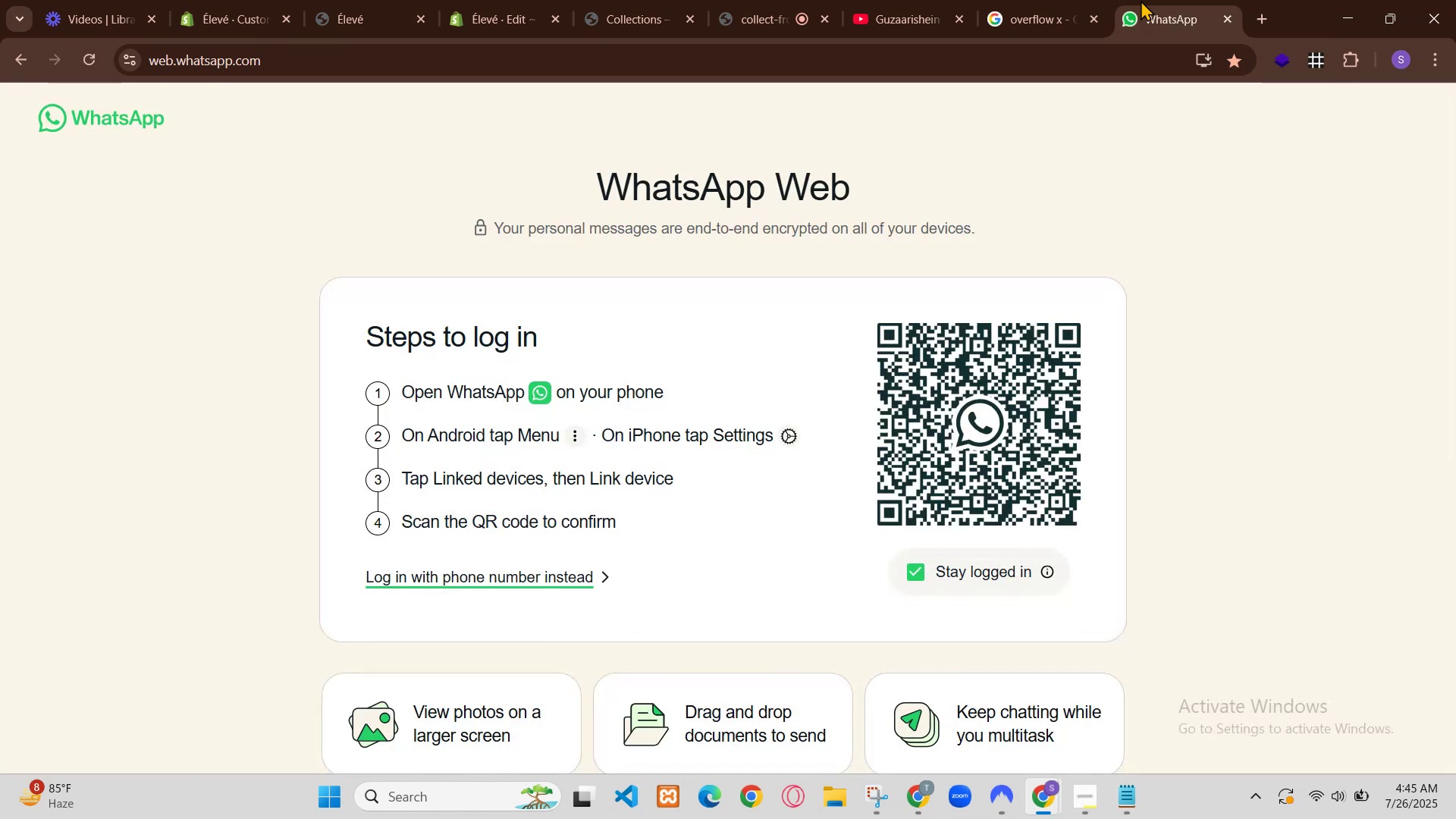 
left_click([661, 0])
 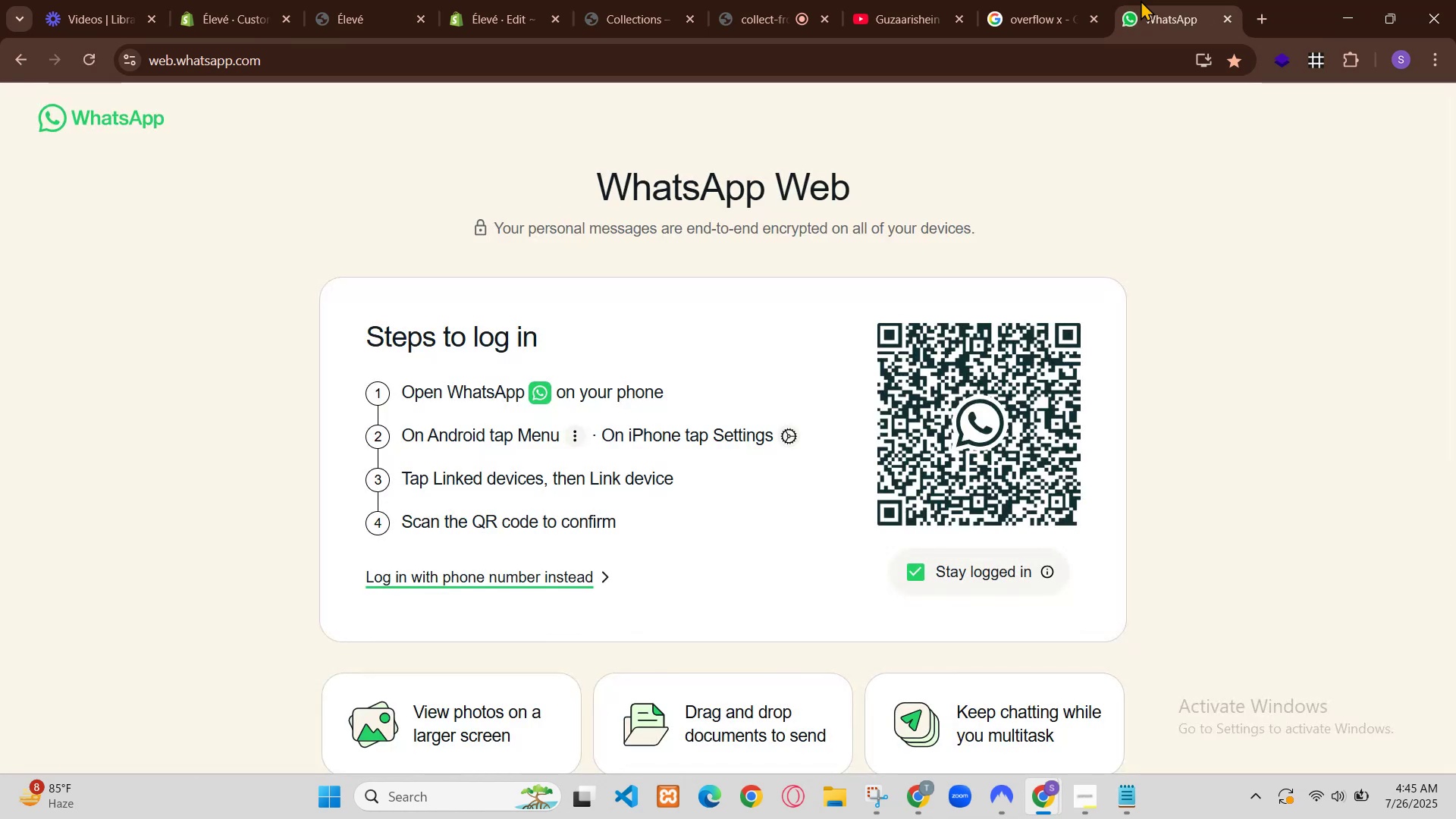 
left_click([924, 803])
 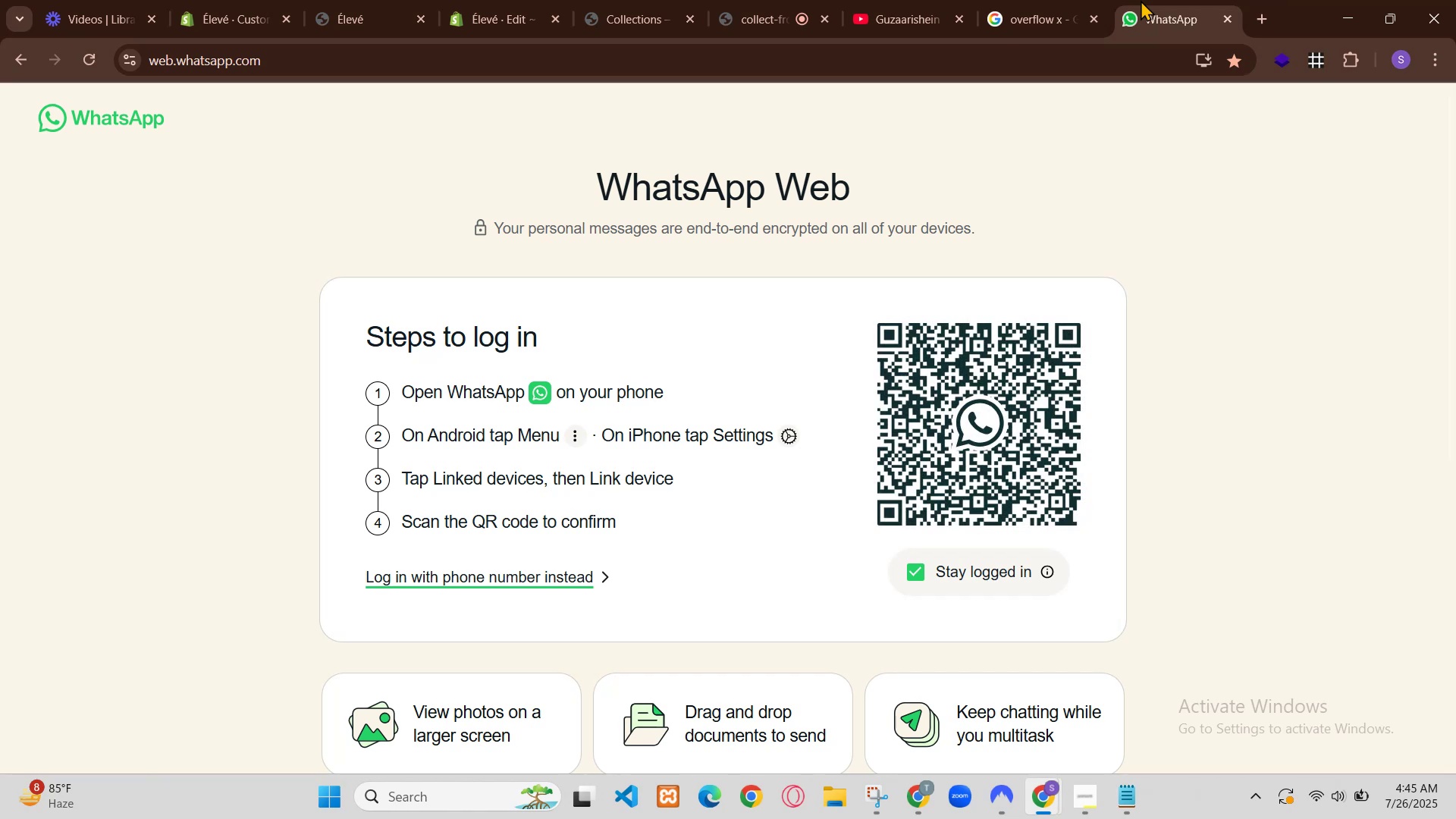 
left_click([663, 414])
 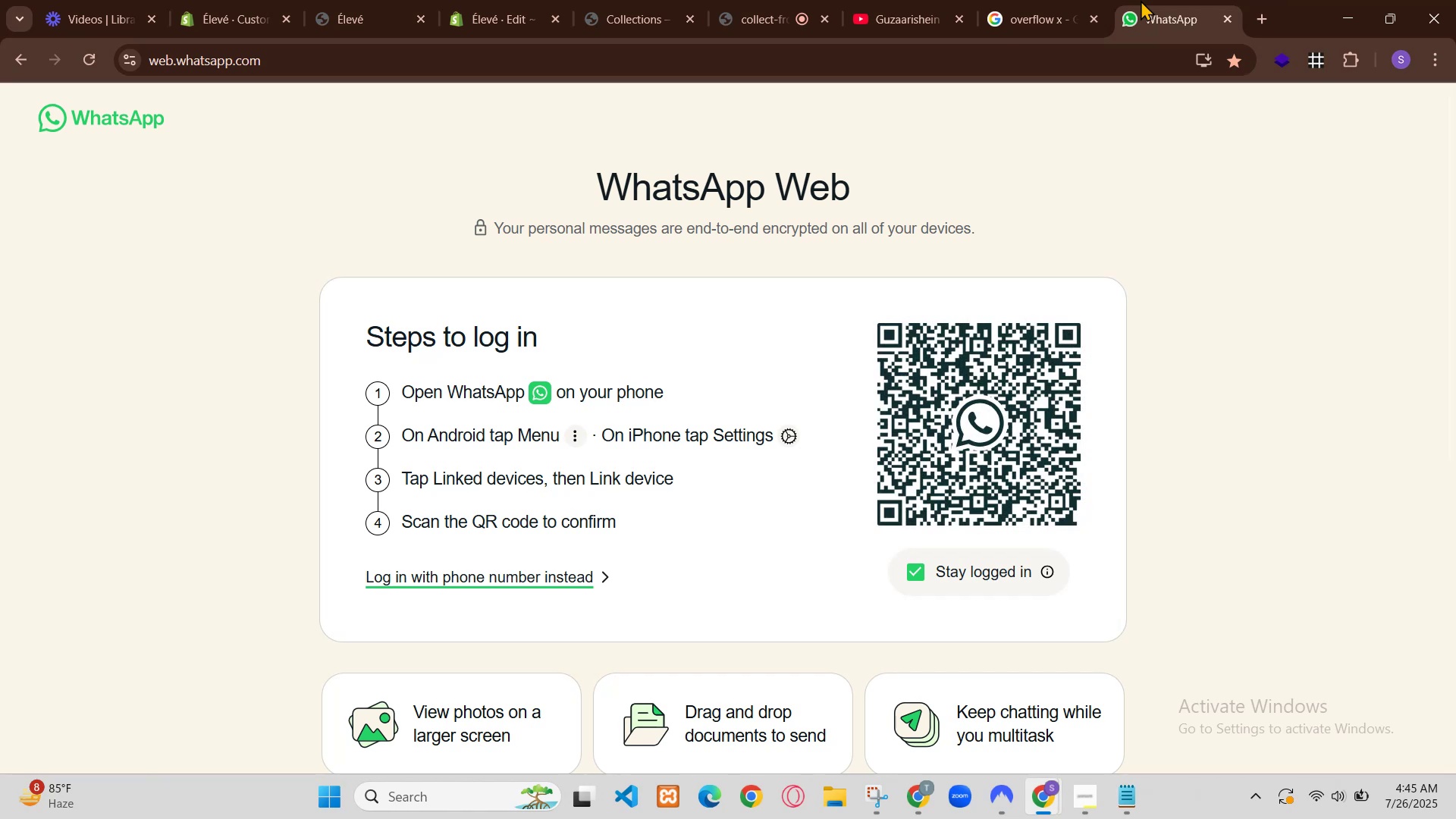 
hold_key(key=ControlLeft, duration=0.34)
 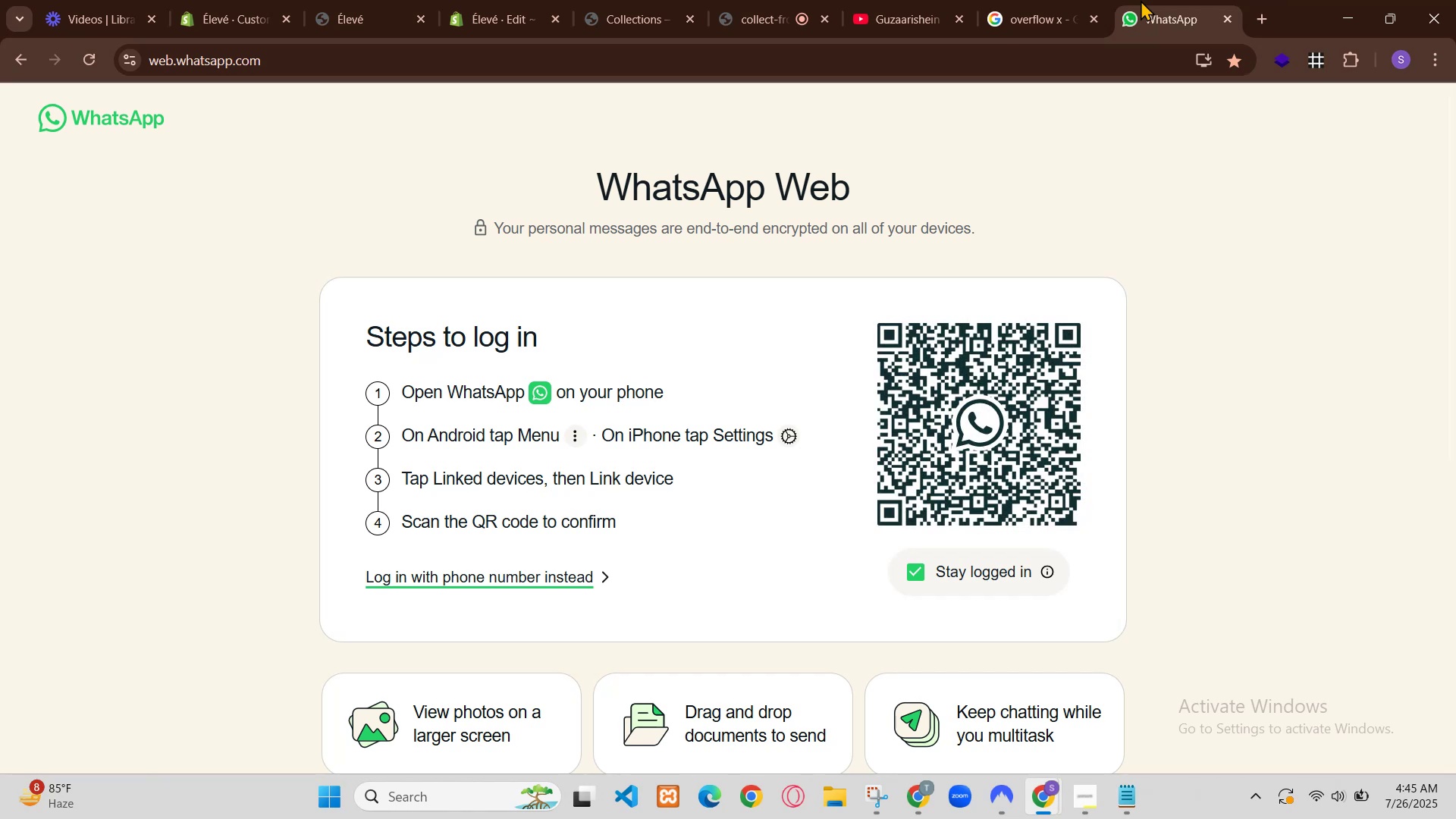 
key(V)
 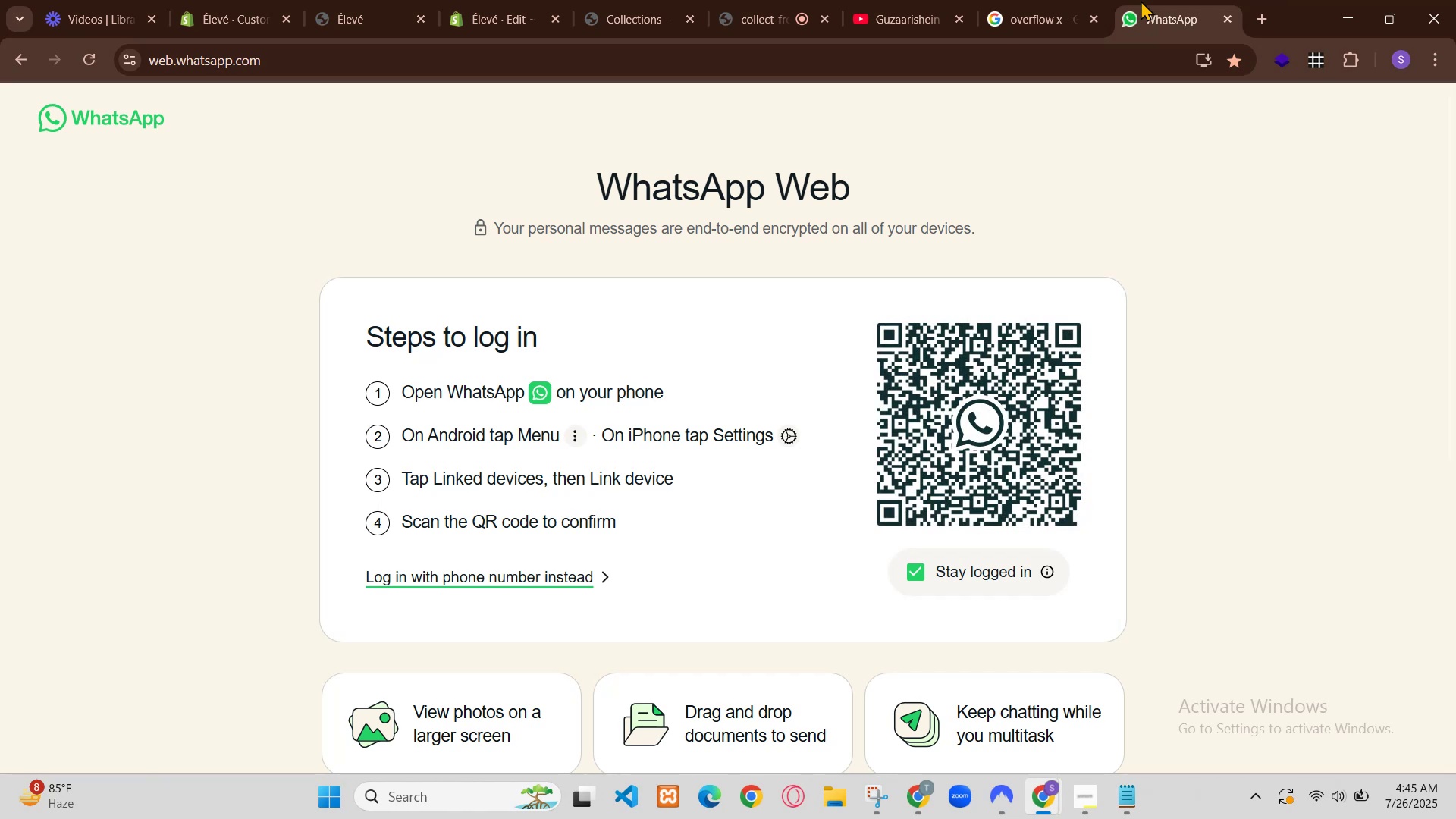 
key(Backspace)
 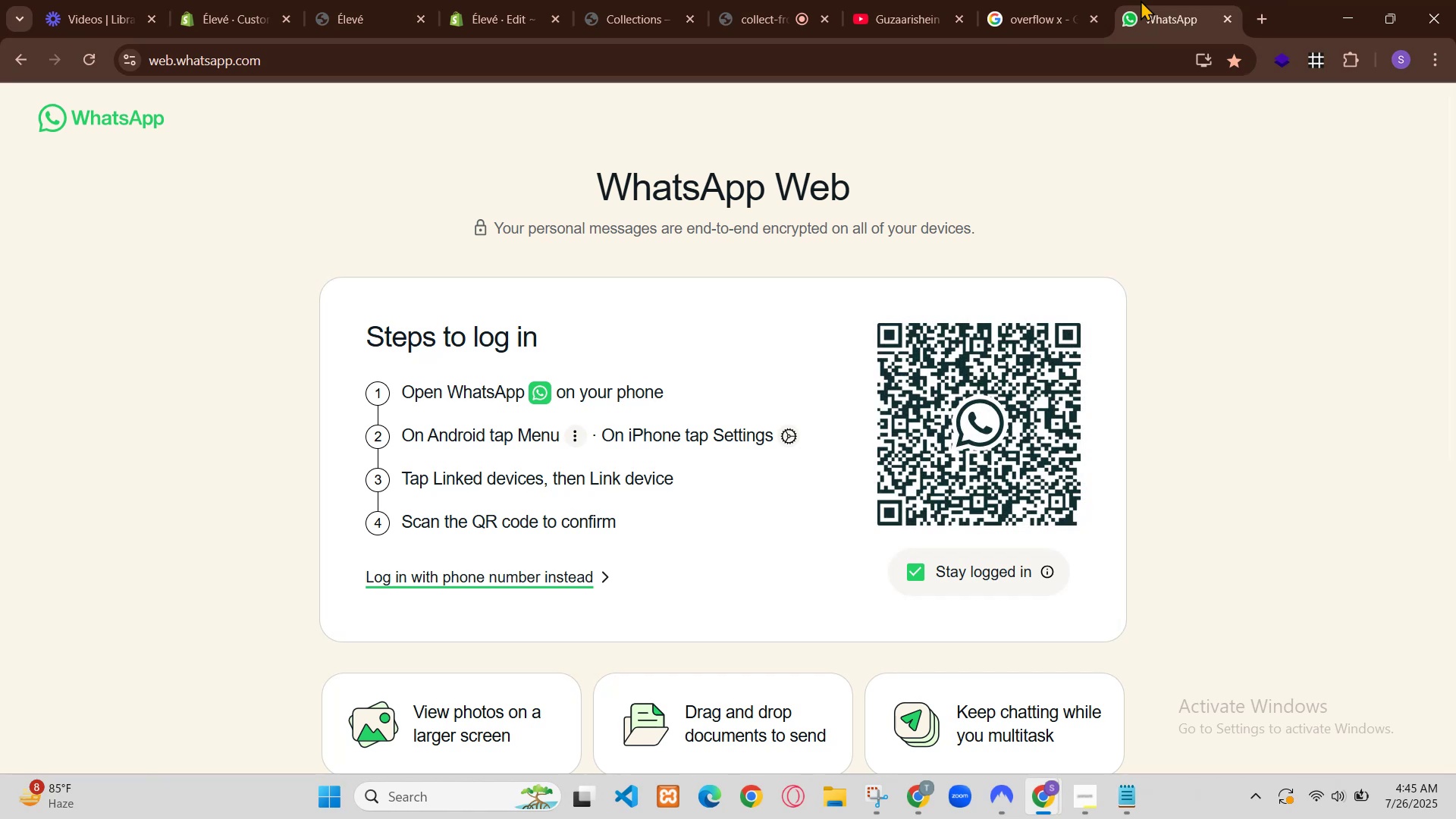 
key(Control+V)
 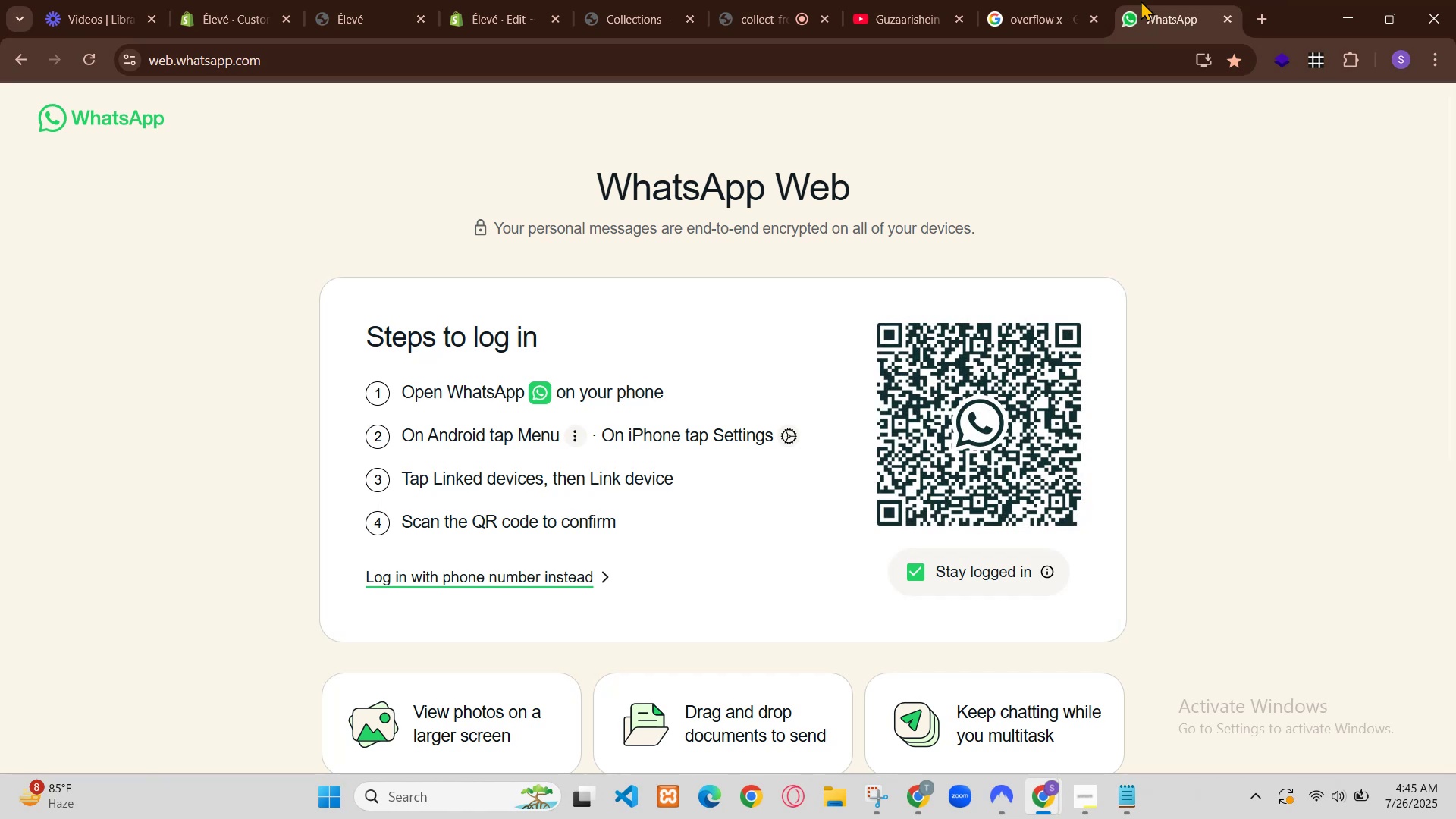 
type( is code m jab m color sle)
key(Backspace)
key(Backspace)
type(ele)
key(Backspace)
key(Backspace)
key(Backspace)
type(pr )
key(Backspace)
key(Backspace)
key(Backspace)
key(Backspace)
type(pr mouse lrk )
key(Backspace)
key(Backspace)
key(Backspace)
type(ekr jaraha ho checkbox k tou yeh m)
key(Backspace)
key(Backspace)
key(Backspace)
key(Backspace)
key(Backspace)
type(product change nh hr)
key(Backspace)
type(oraha asea krdo ku)
key(Backspace)
key(Backspace)
key(Backspace)
key(Backspace)
key(Backspace)
key(Backspace)
key(Backspace)
key(Backspace)
key(Backspace)
key(Backspace)
key(Backspace)
key(Backspace)
type(is code m vo kaam ha )
 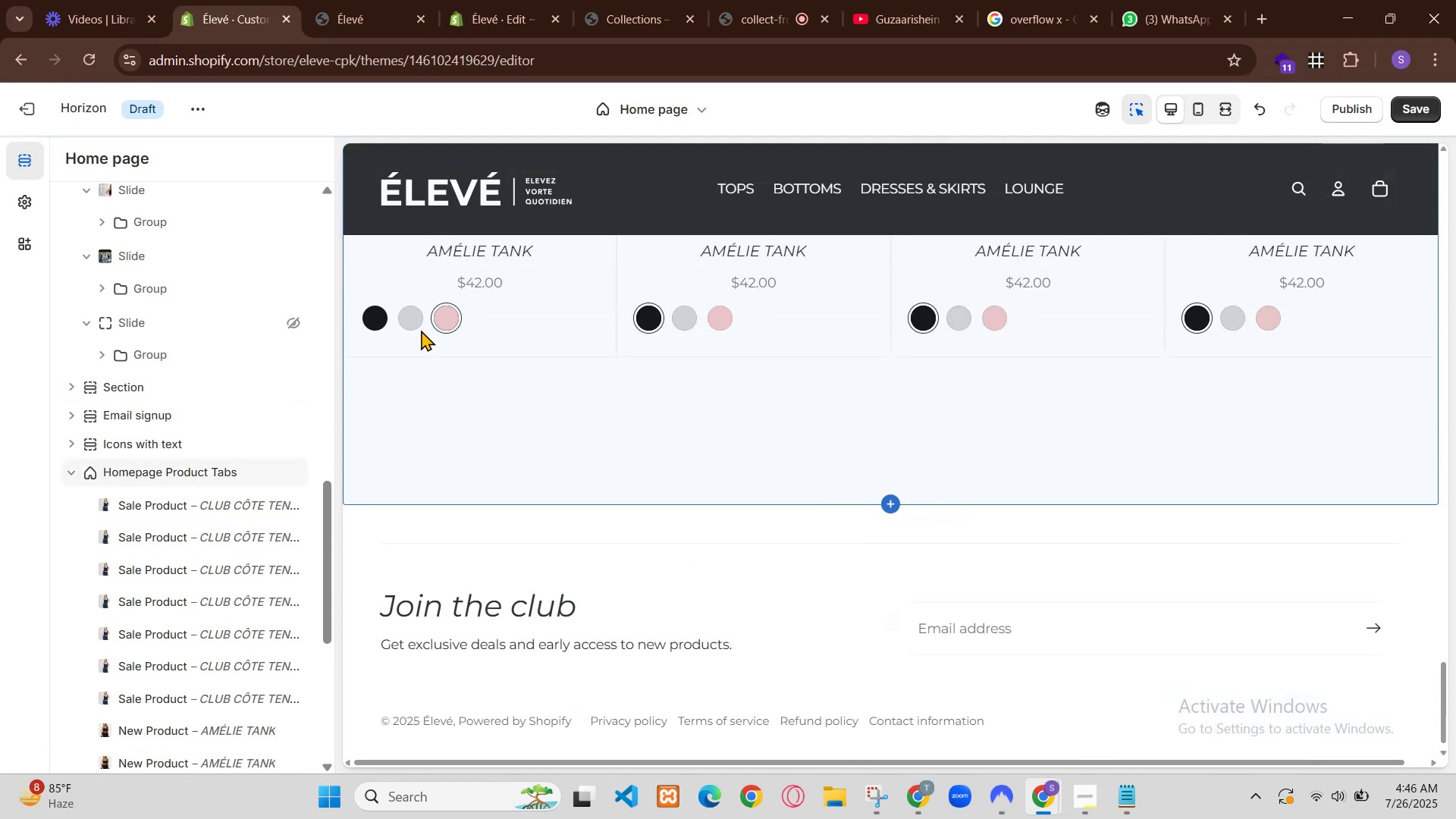 
type(jo abhi deraha ho )
 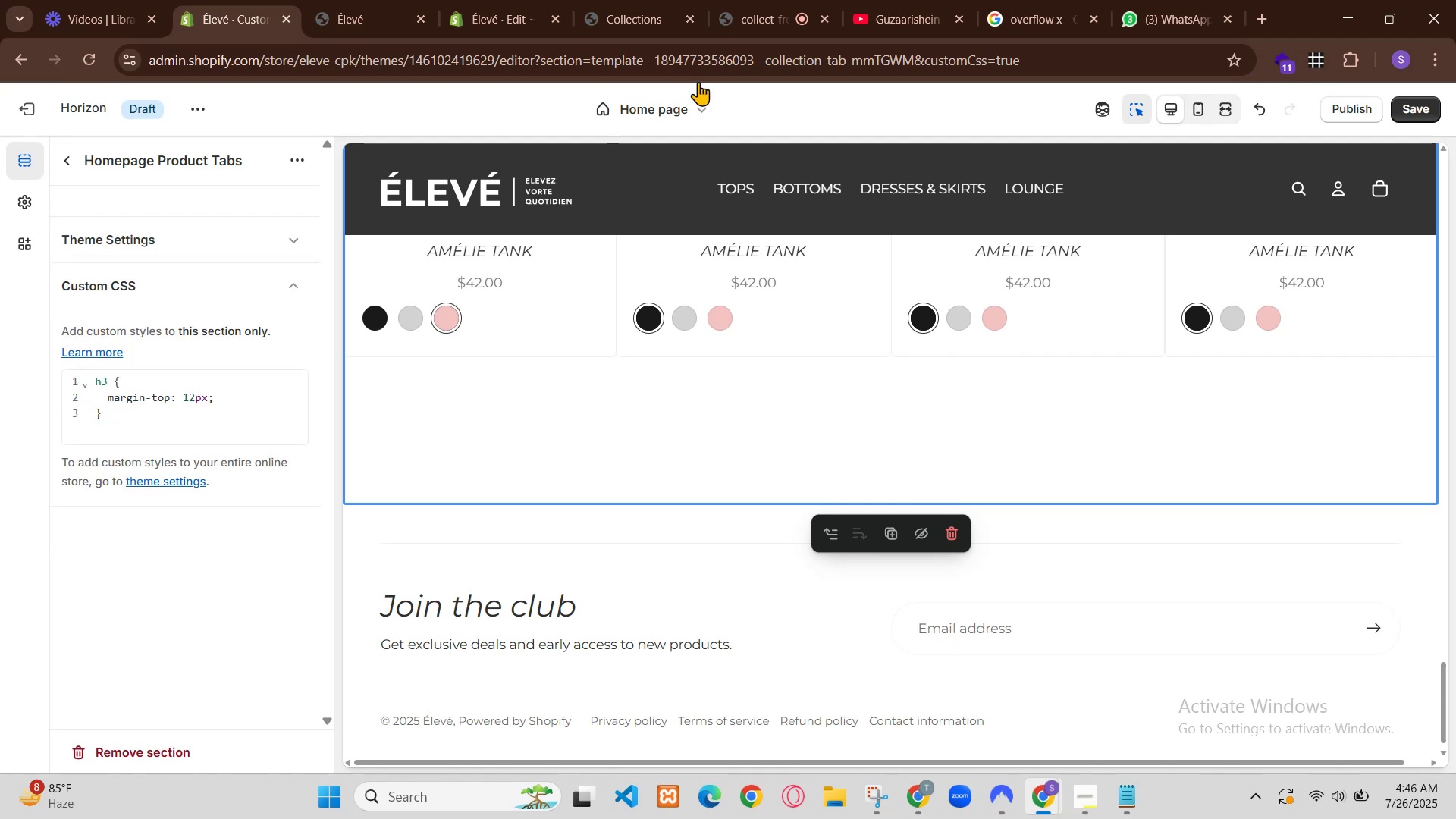 
left_click([990, 731])
 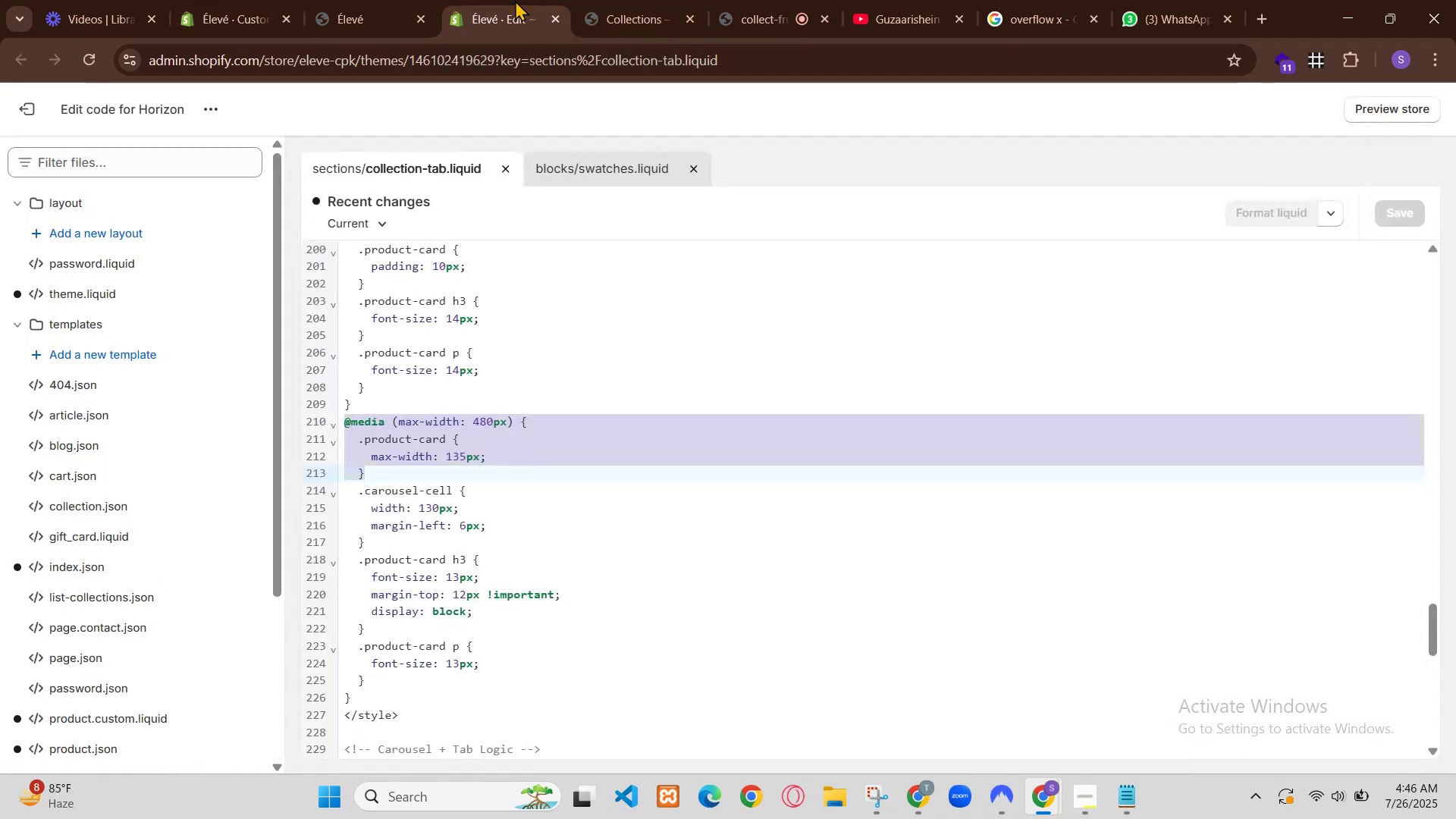 
left_click([624, 161])
 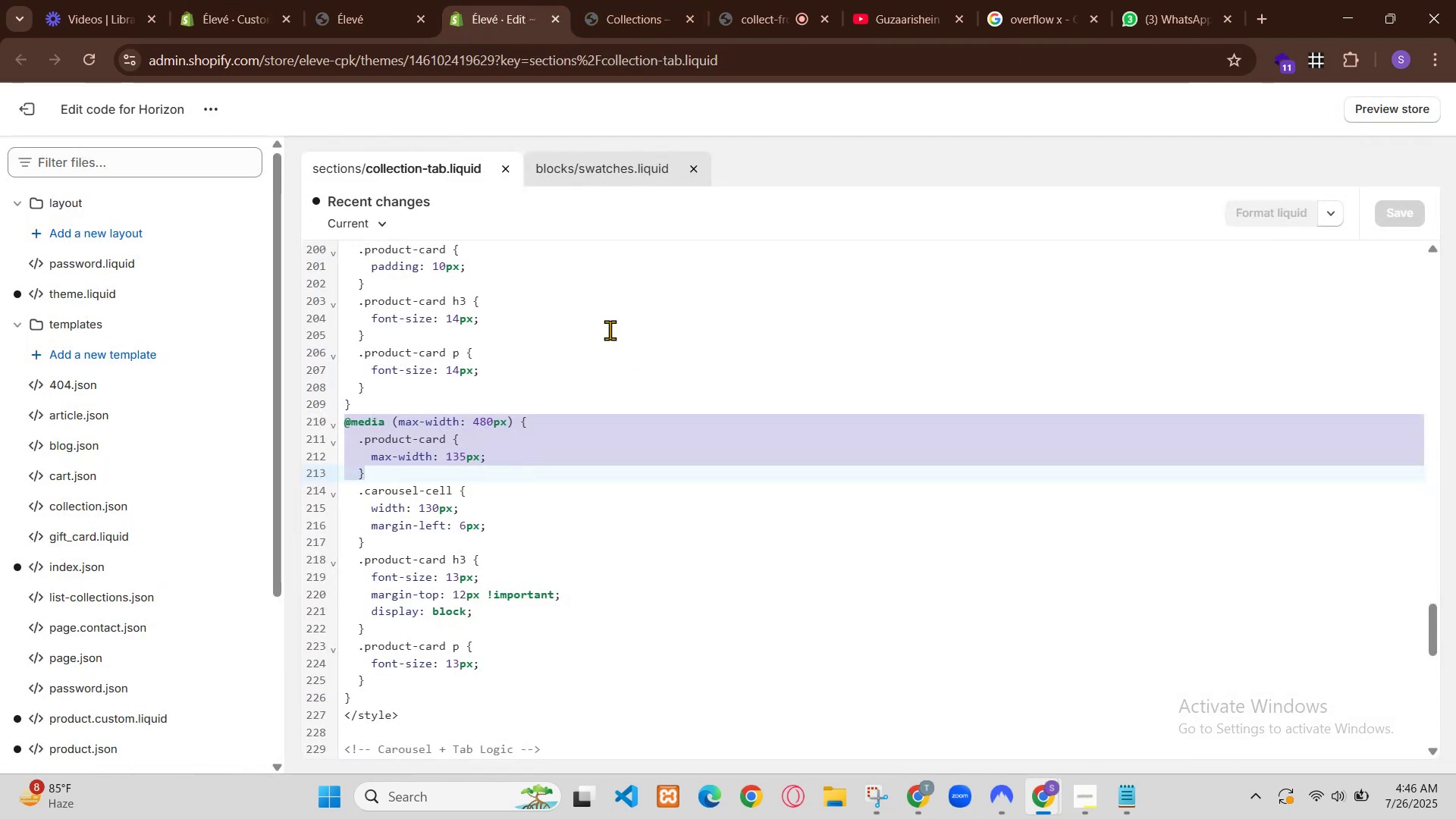 
key(Control+A)
 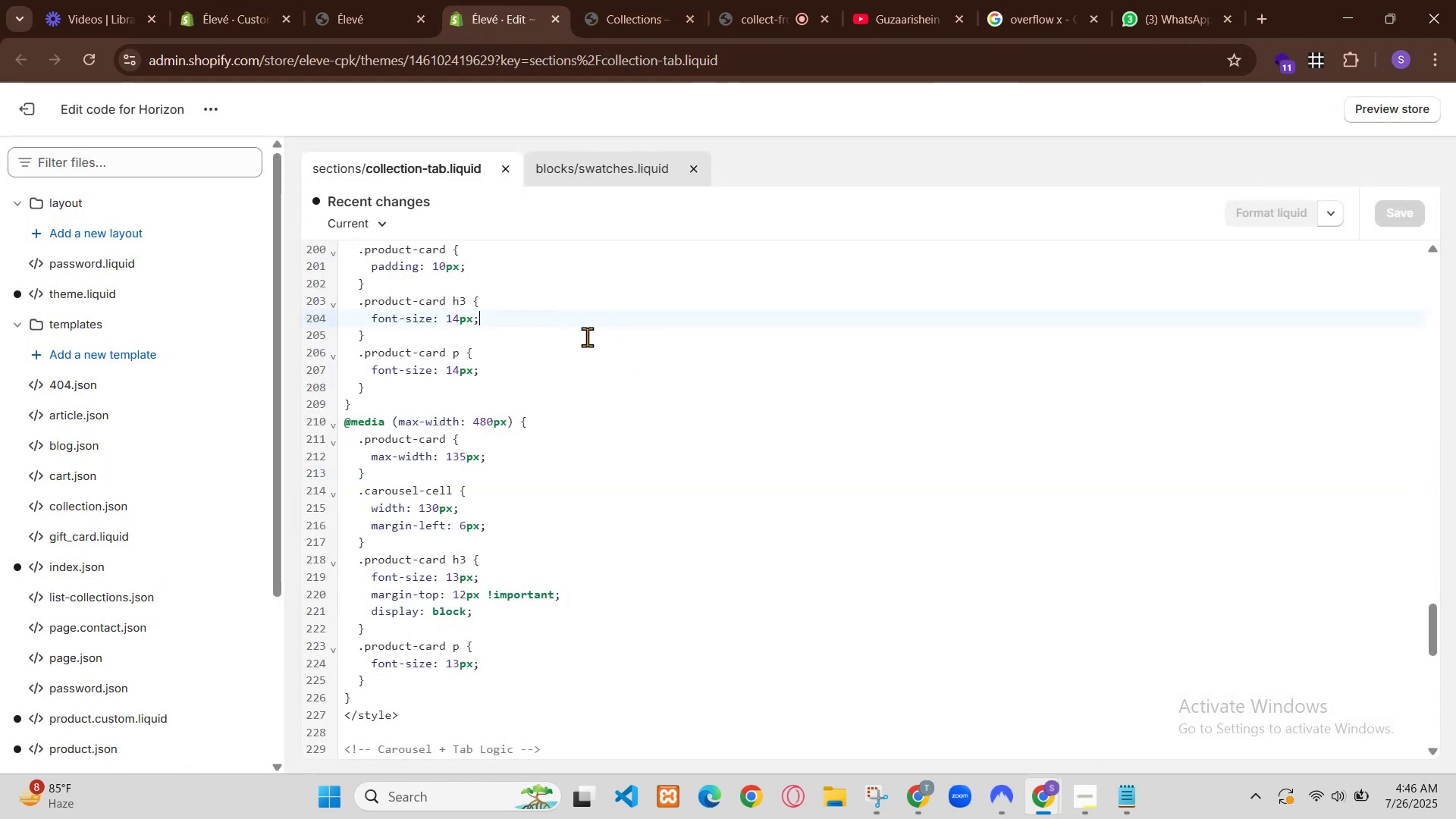 
key(Control+C)
 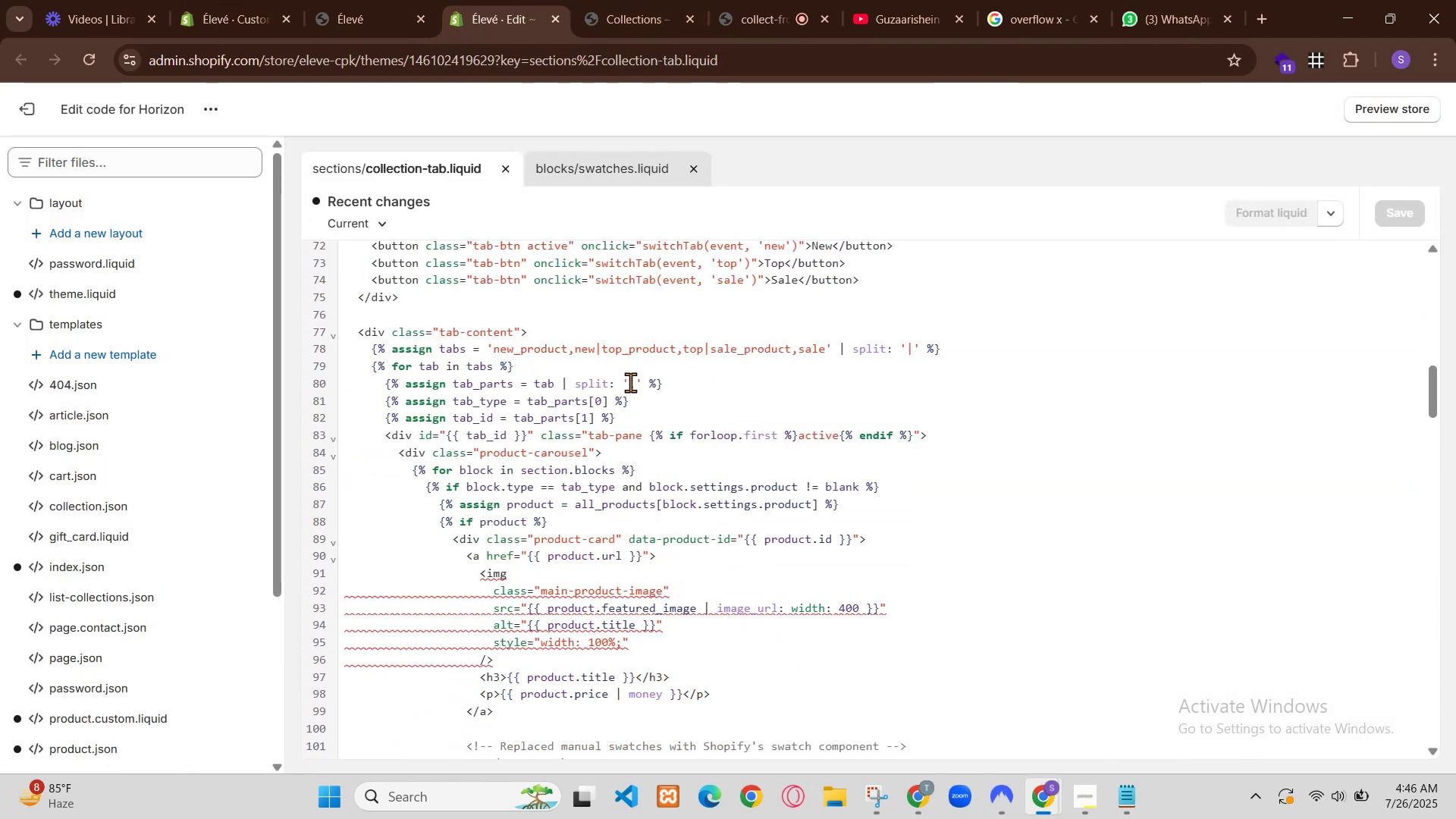 
left_click([920, 789])
 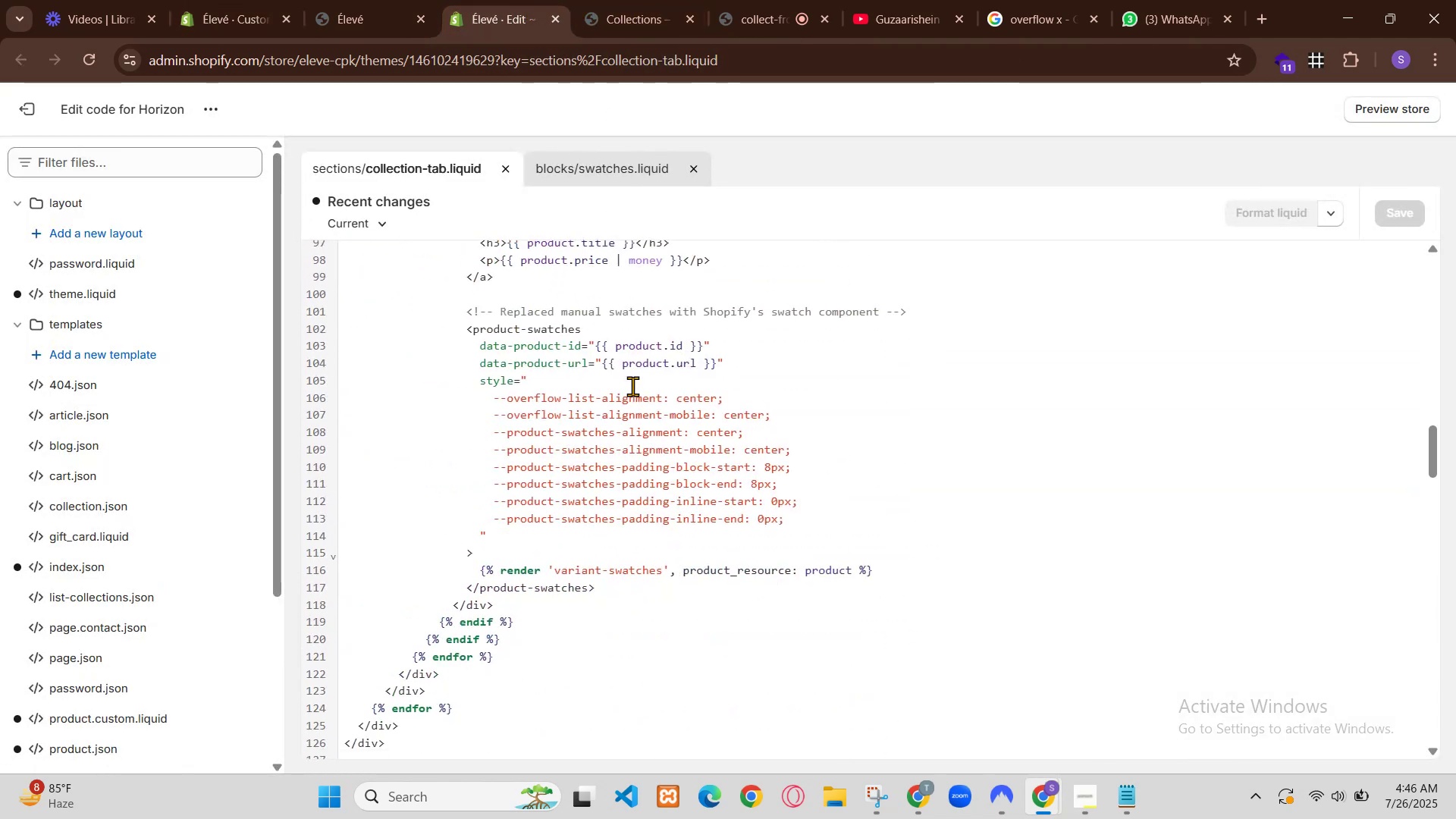 
key(Control+V)
 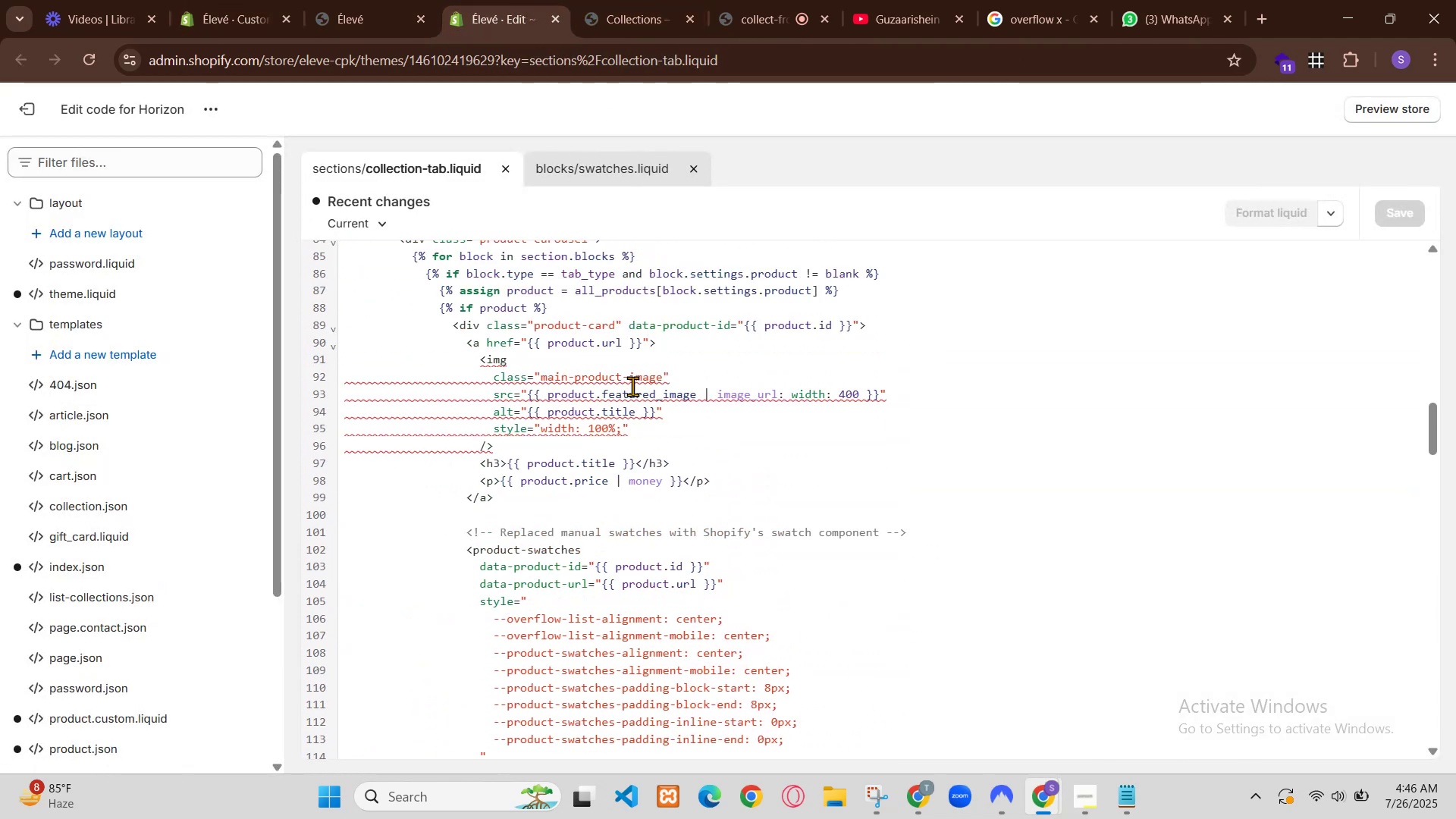 
key(Space)
 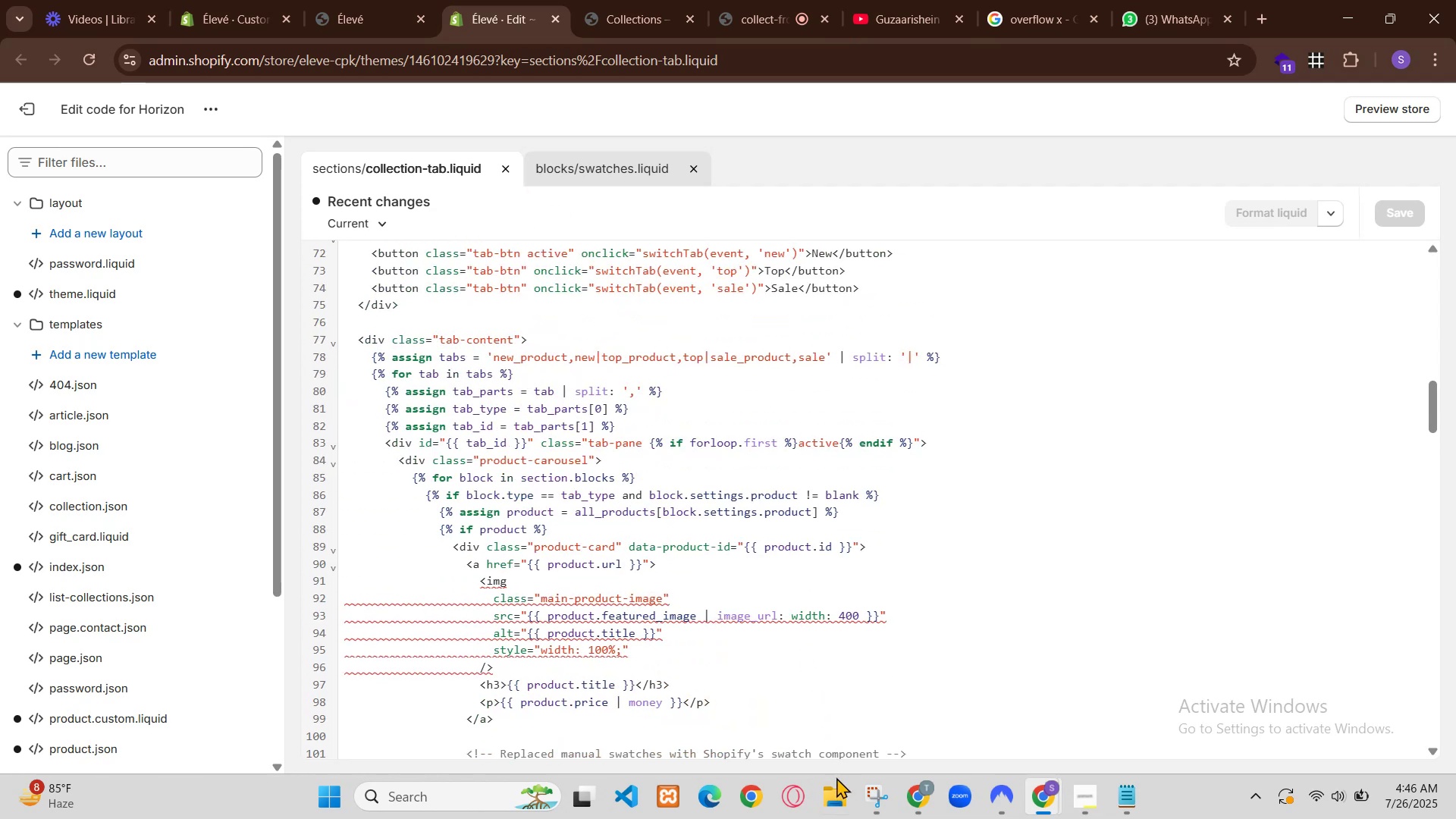 
left_click([1090, 589])
 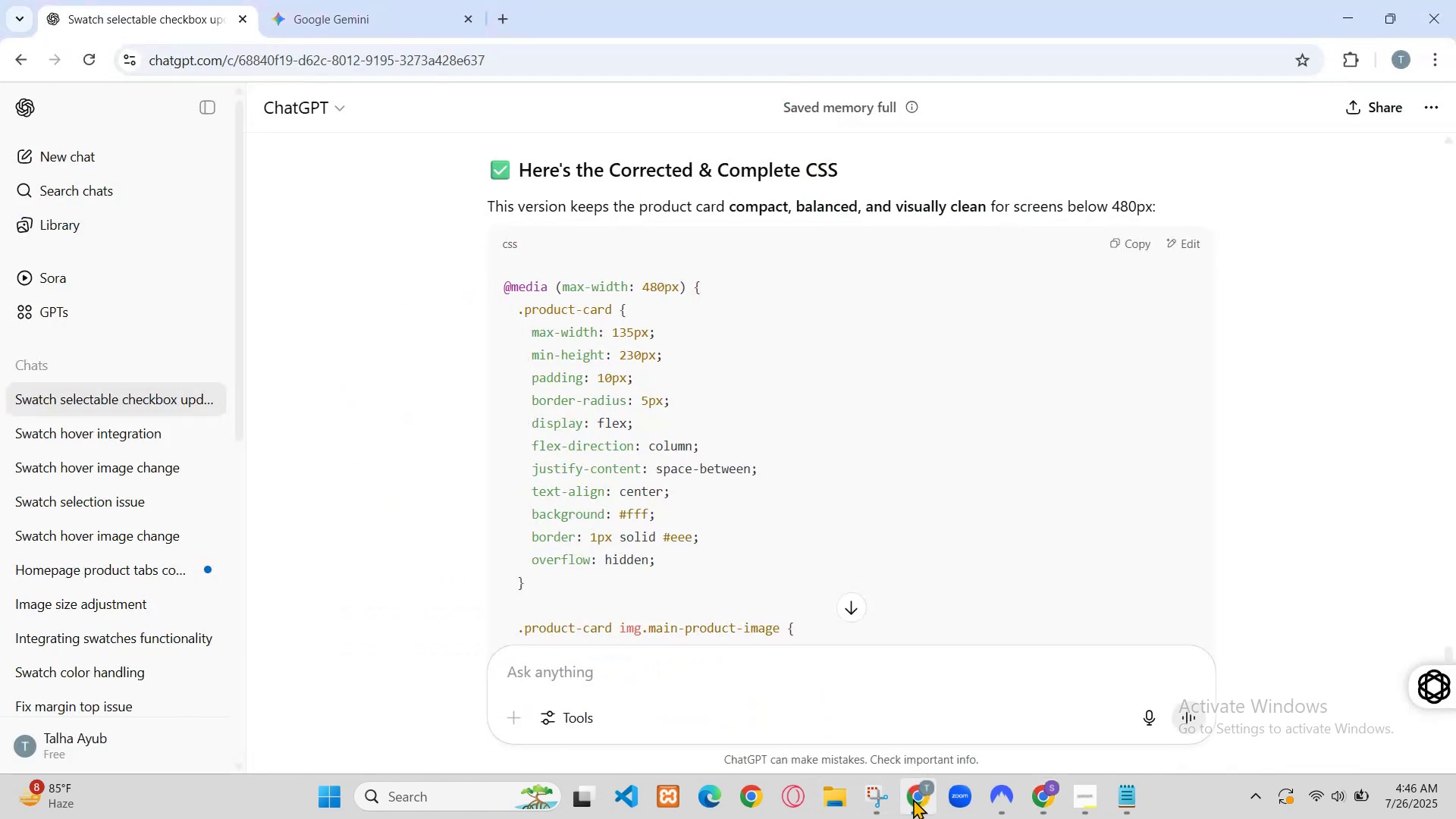 
left_click([1092, 579])
 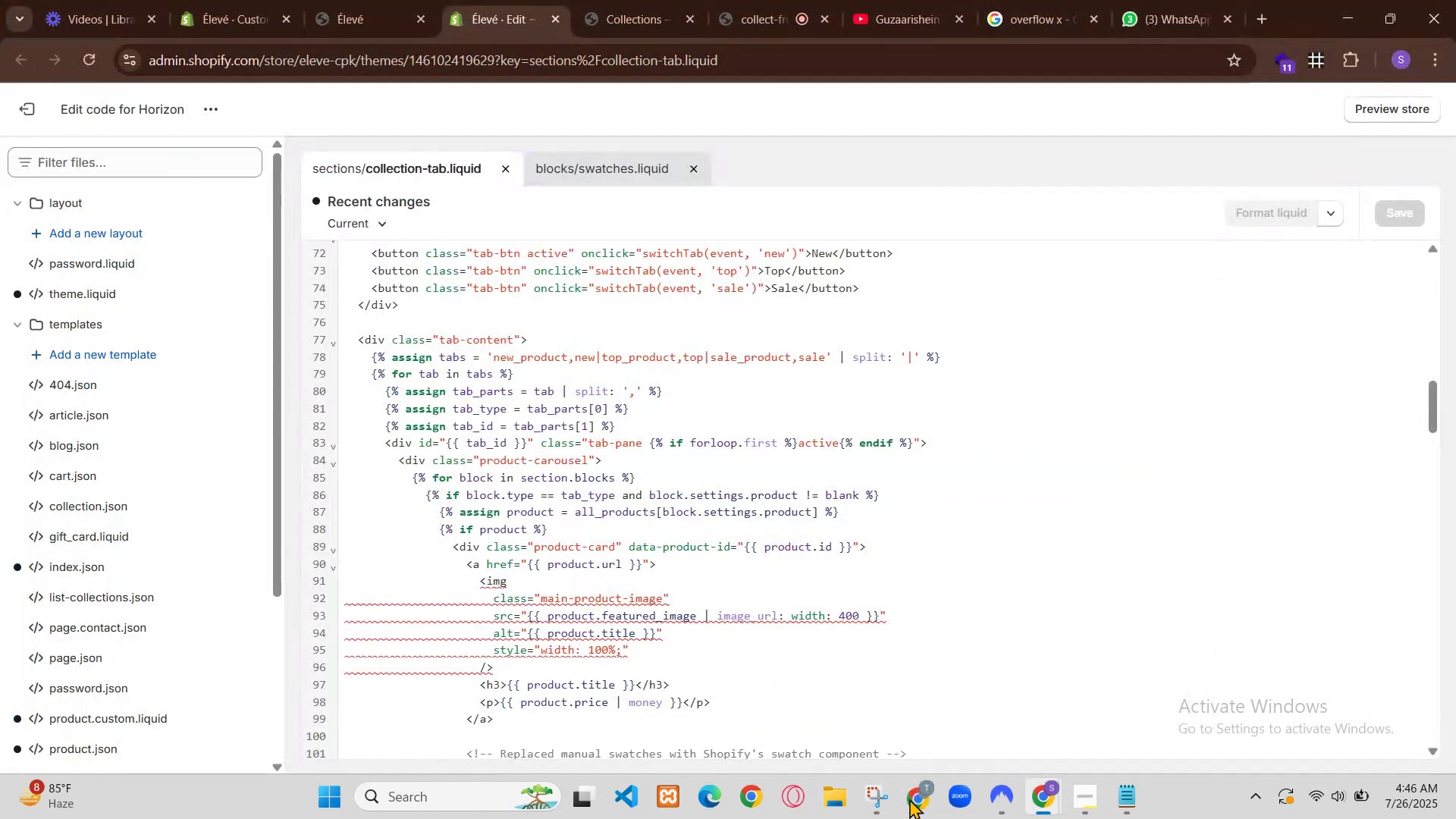 
scroll: coordinate [899, 508], scroll_direction: down, amount: 7.0
 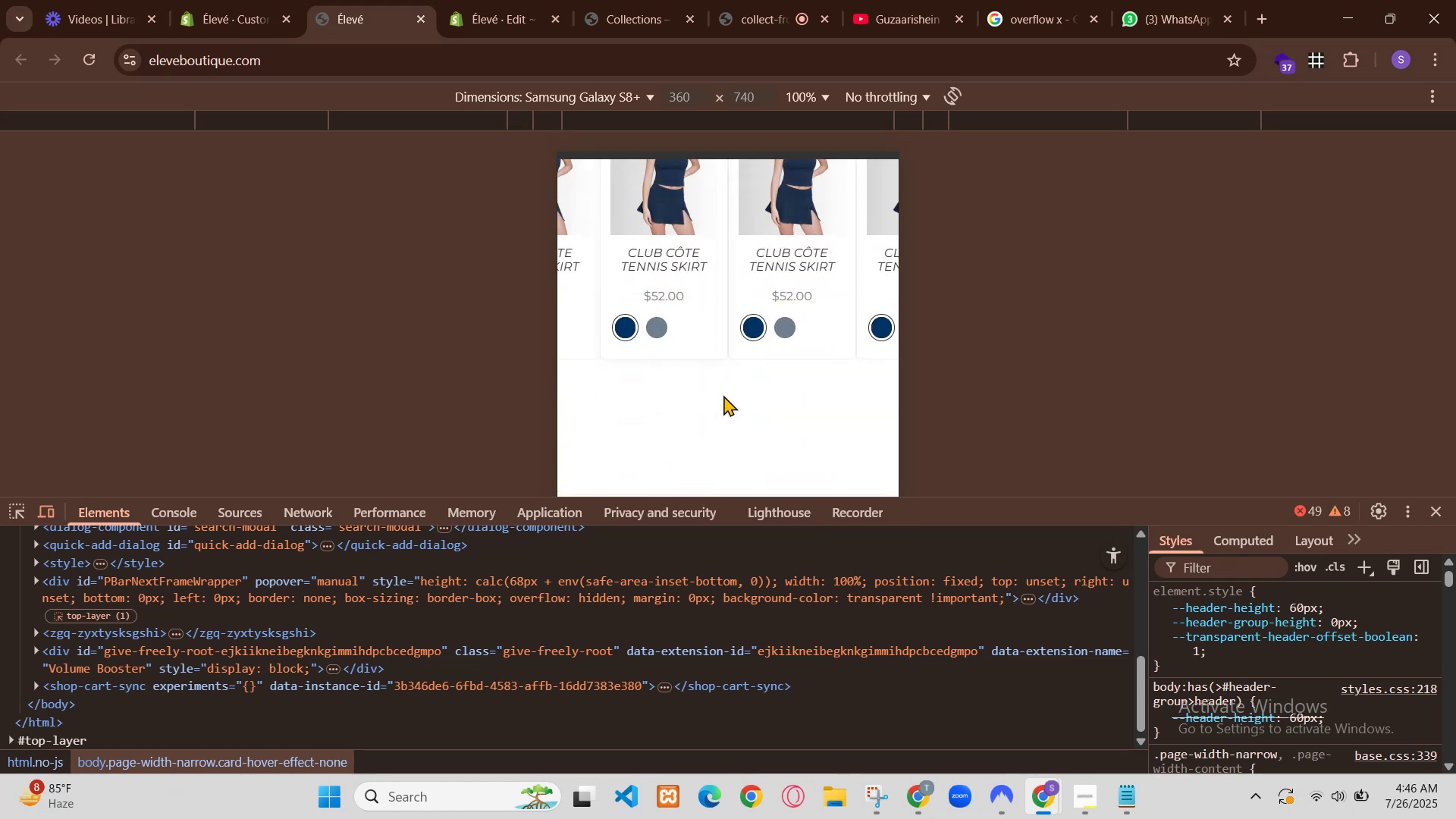 
scroll: coordinate [899, 508], scroll_direction: up, amount: 1.0
 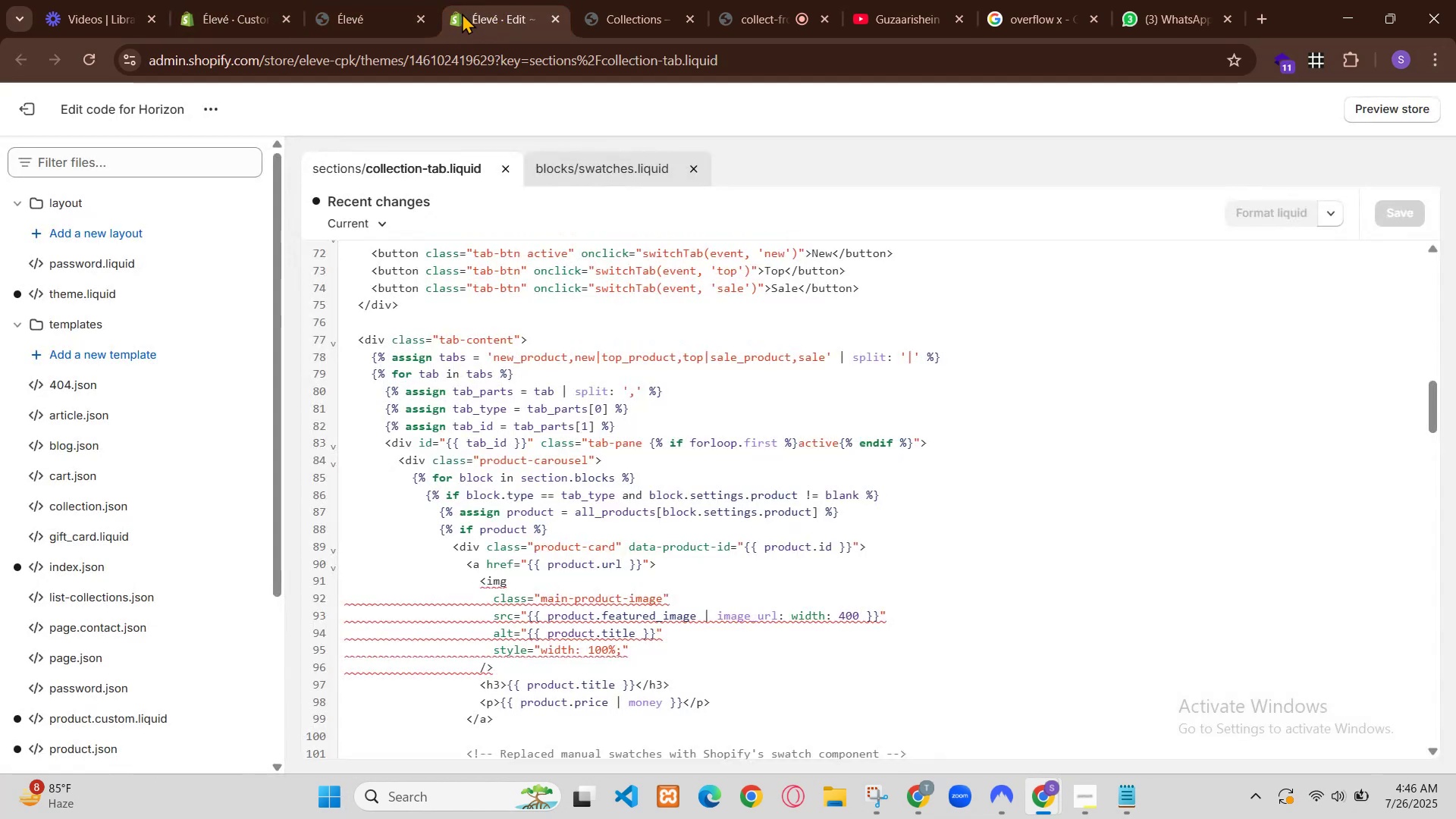 
wait(7.57)
 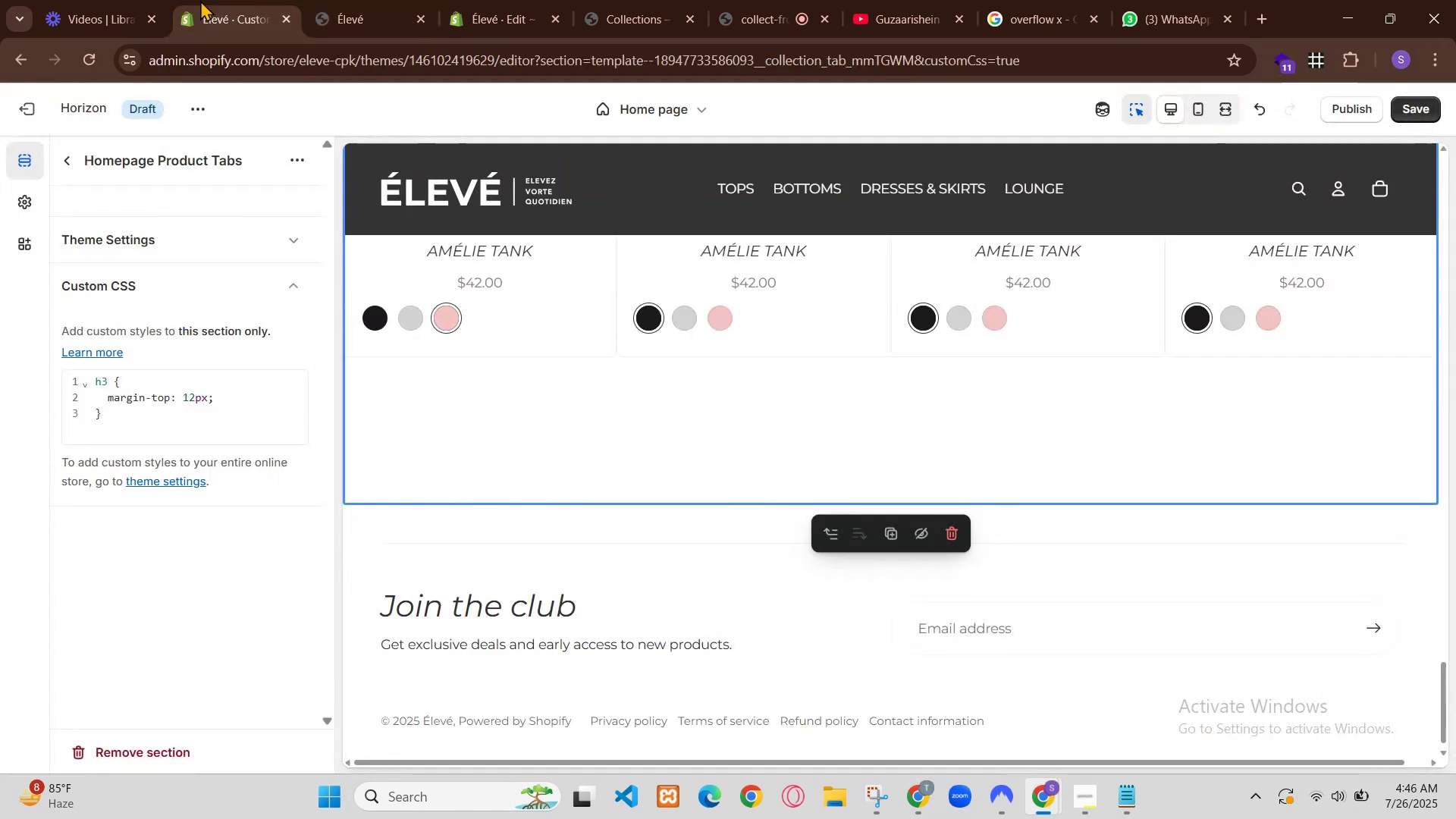 
scroll: coordinate [891, 524], scroll_direction: down, amount: 9.0
 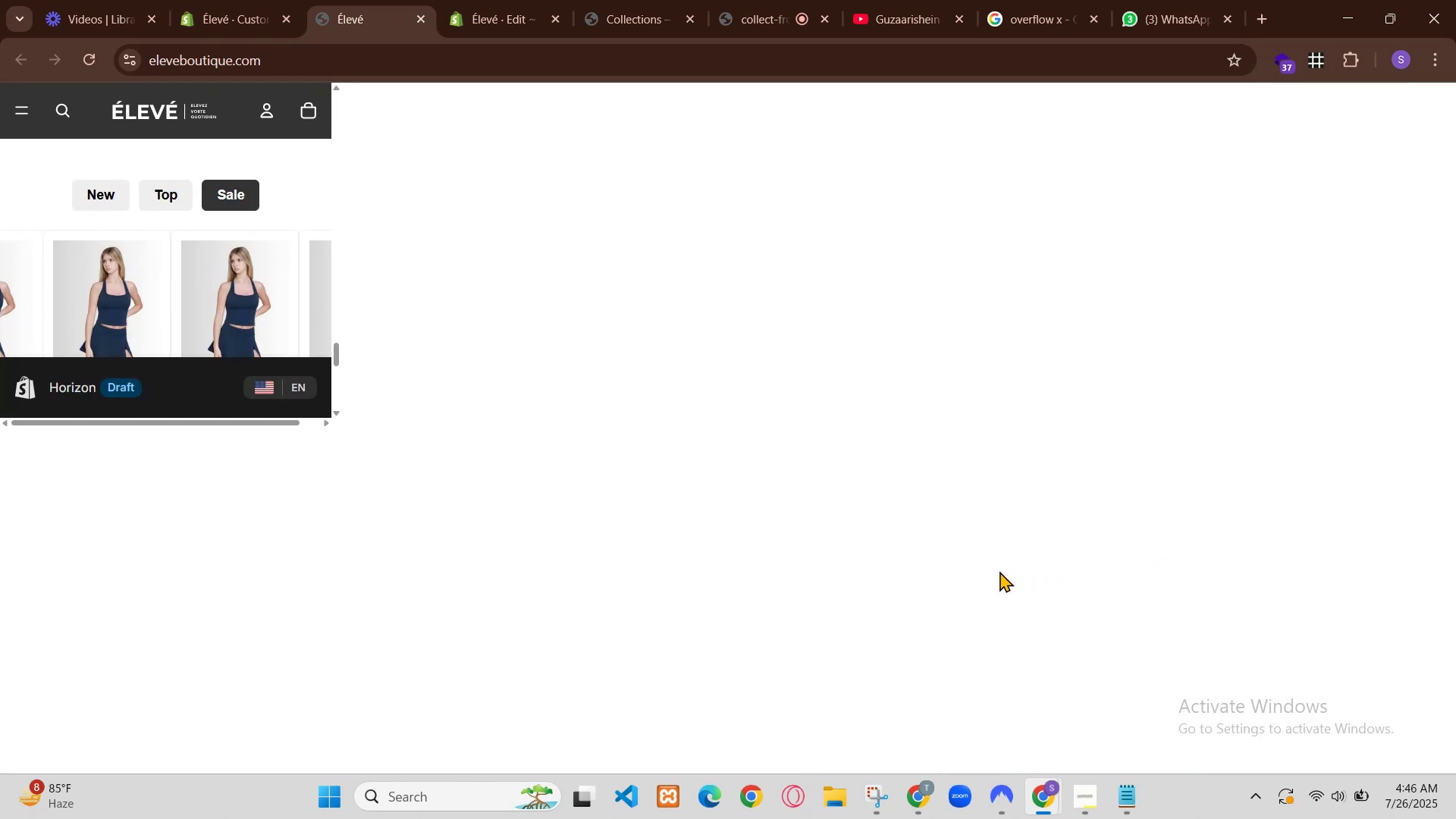 
scroll: coordinate [891, 524], scroll_direction: up, amount: 1.0
 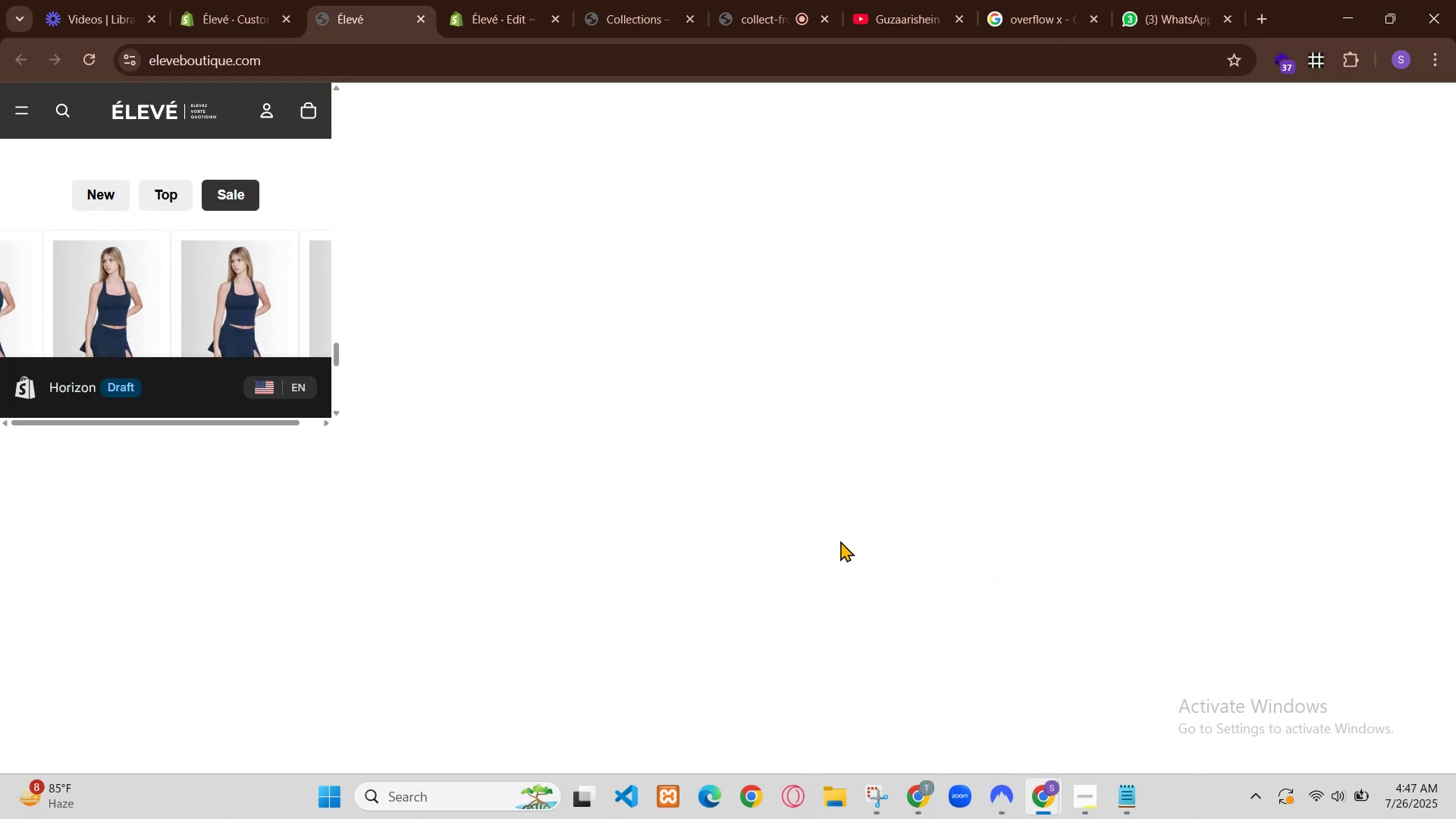 
scroll: coordinate [891, 524], scroll_direction: down, amount: 6.0
 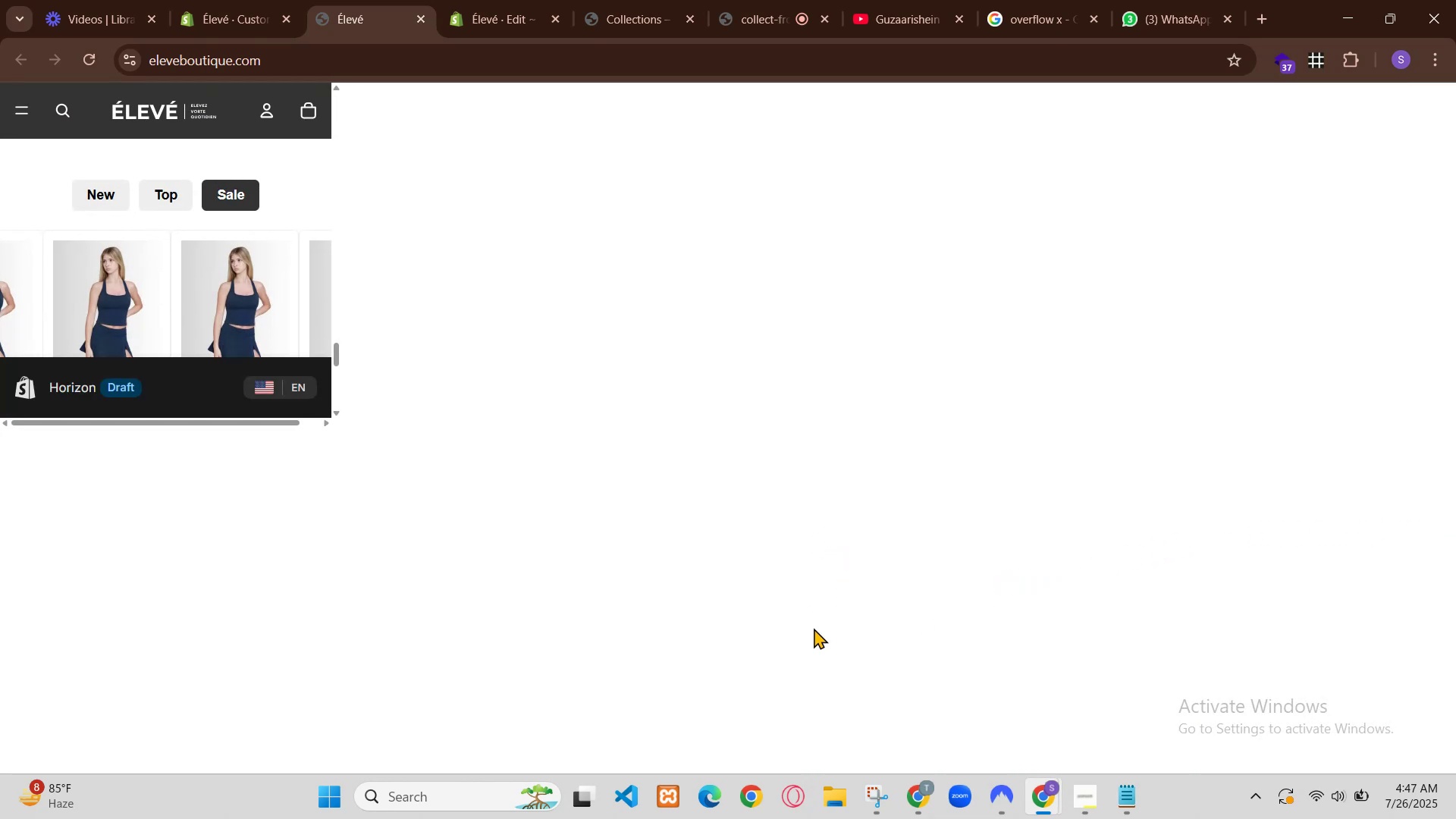 
scroll: coordinate [891, 524], scroll_direction: up, amount: 5.0
 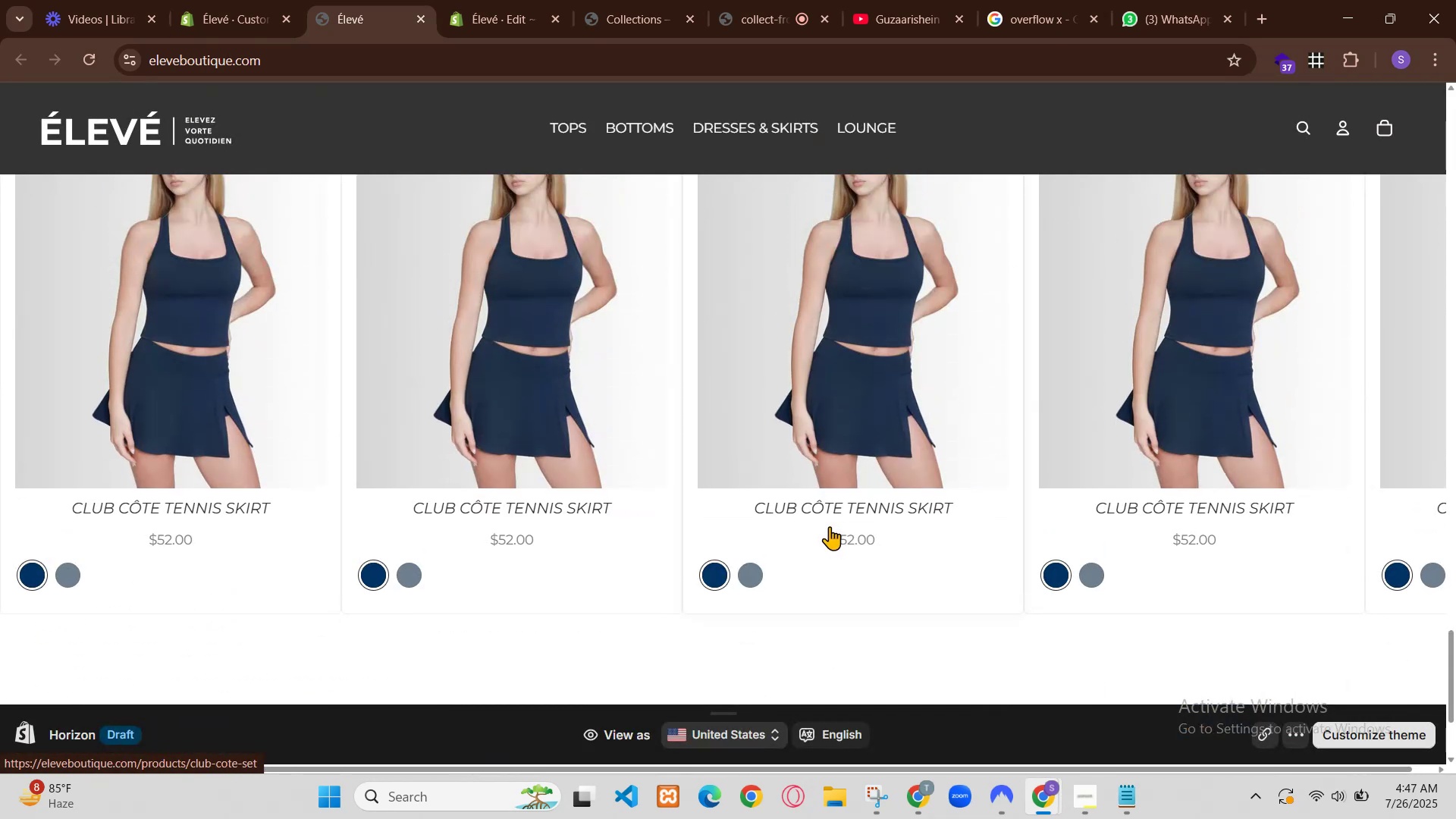 
scroll: coordinate [890, 530], scroll_direction: down, amount: 14.0
 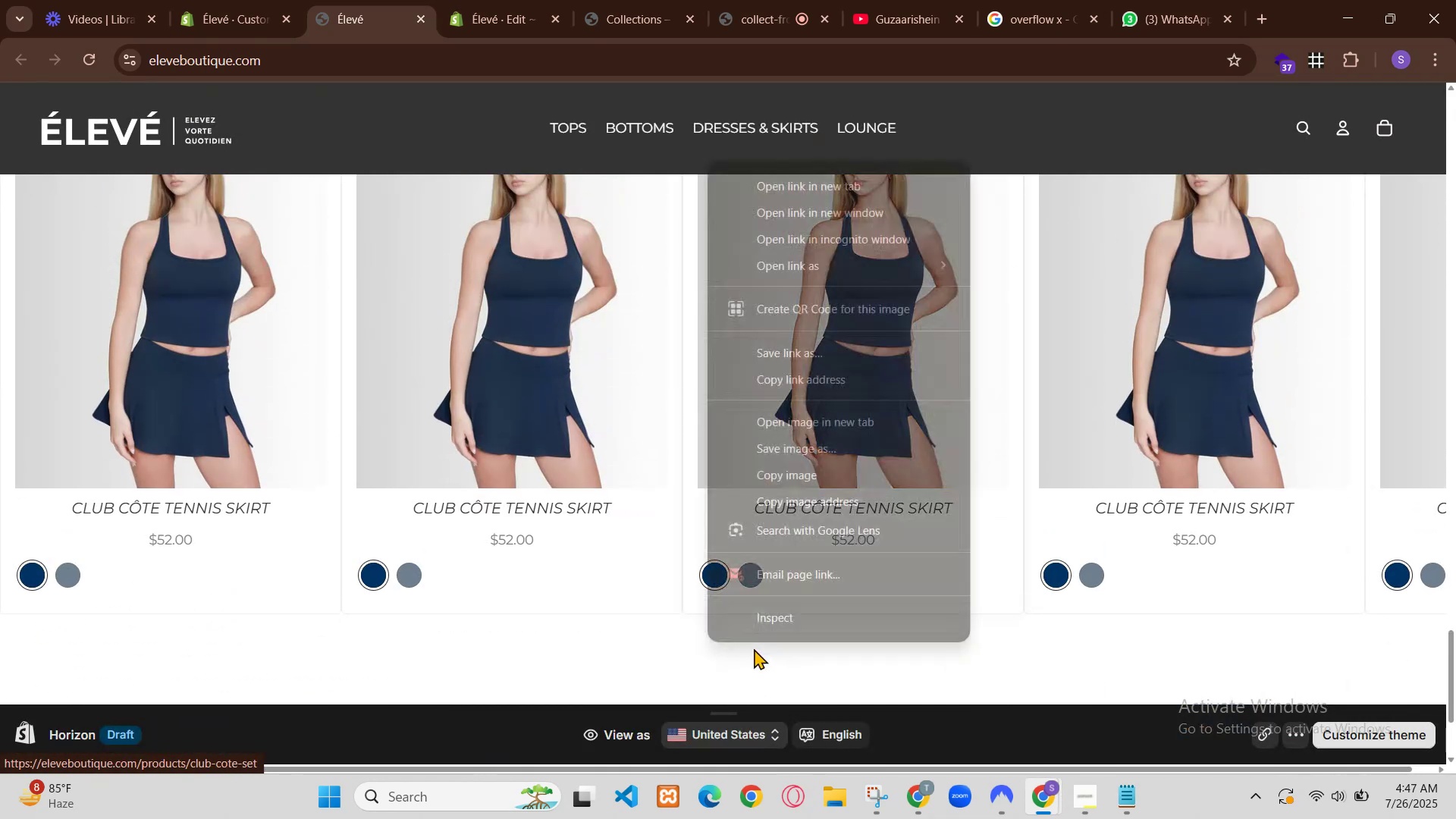 
left_click([780, 682])
 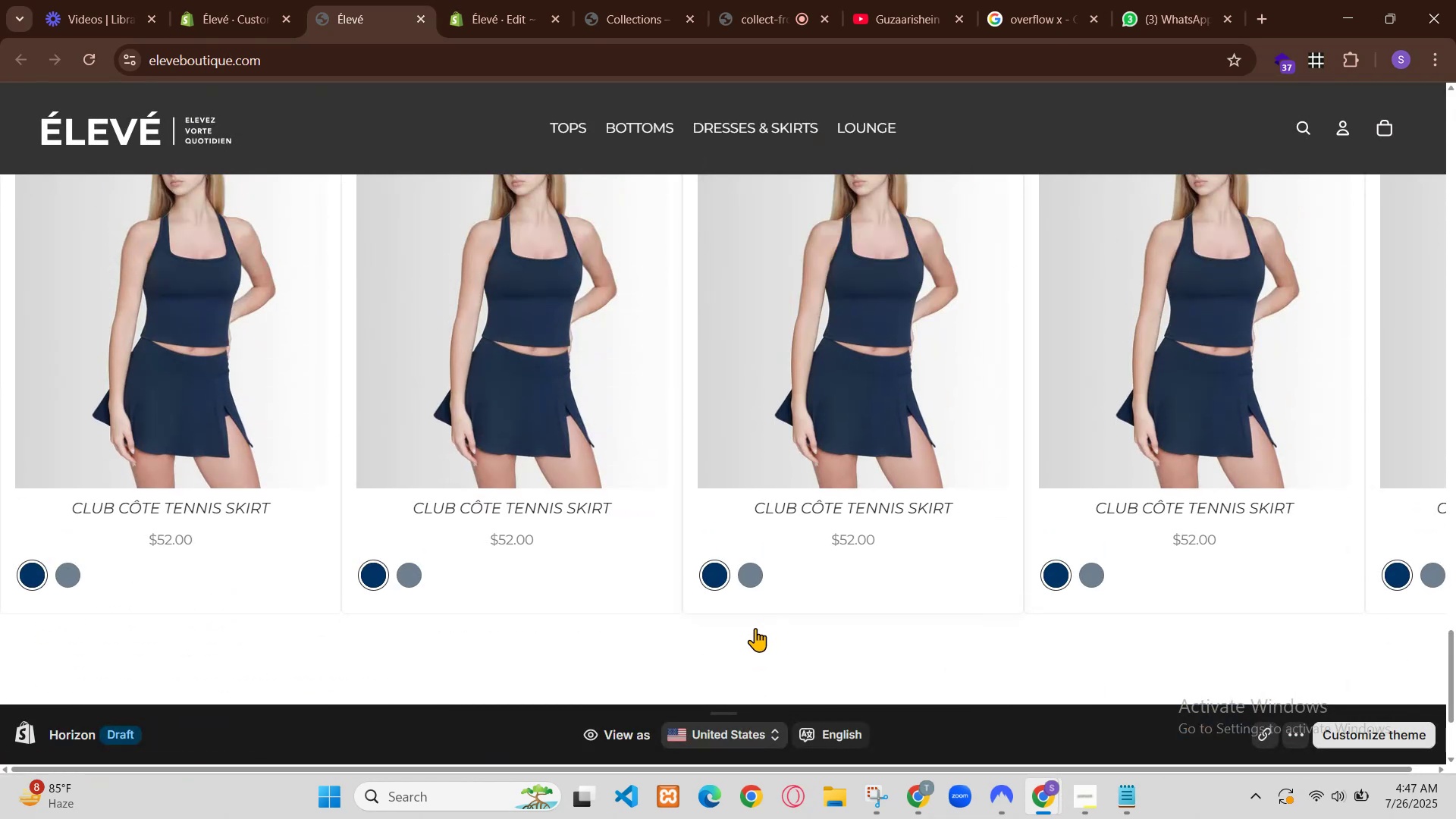 
type(give complete code)
 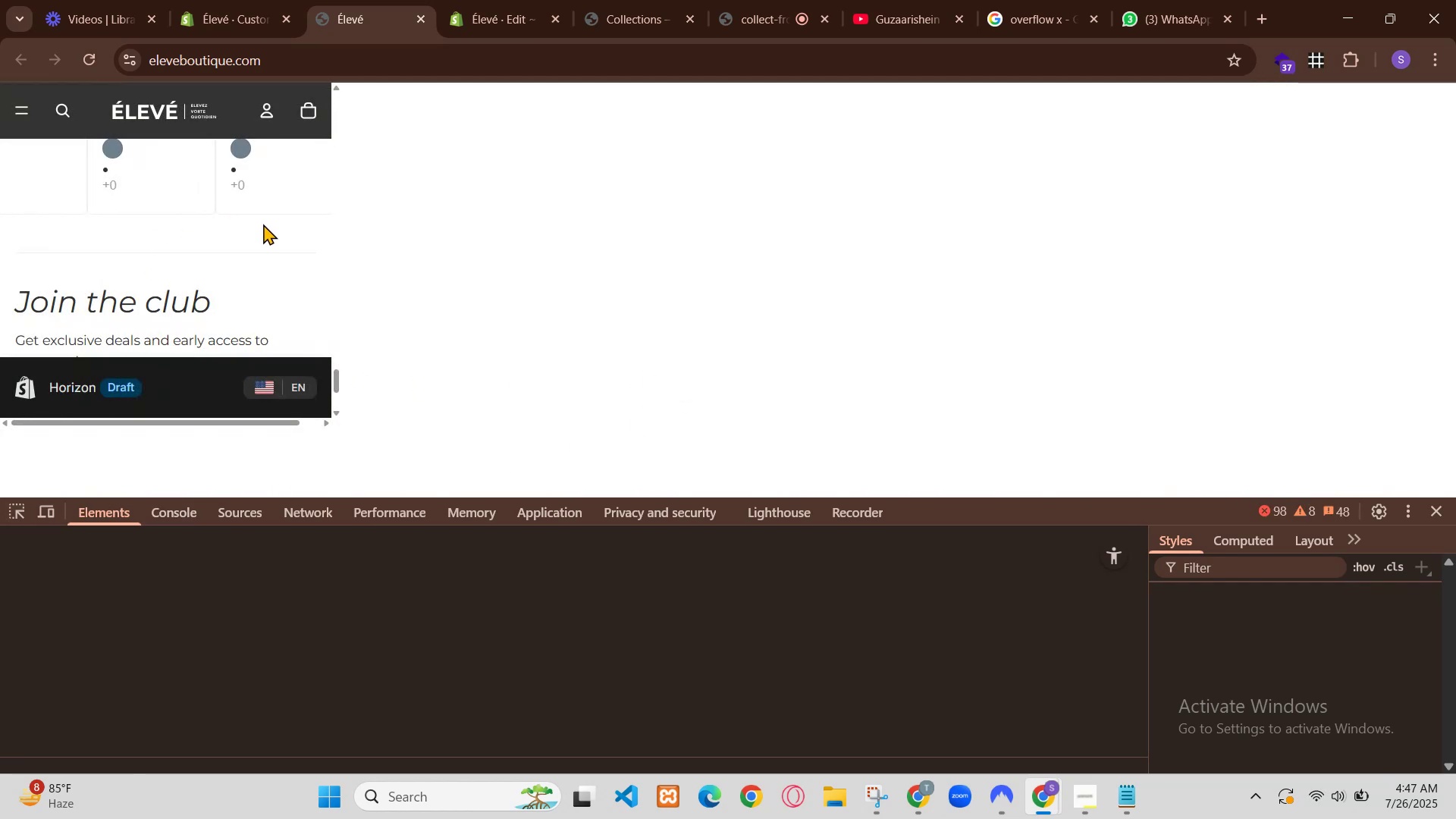 
key(Enter)
 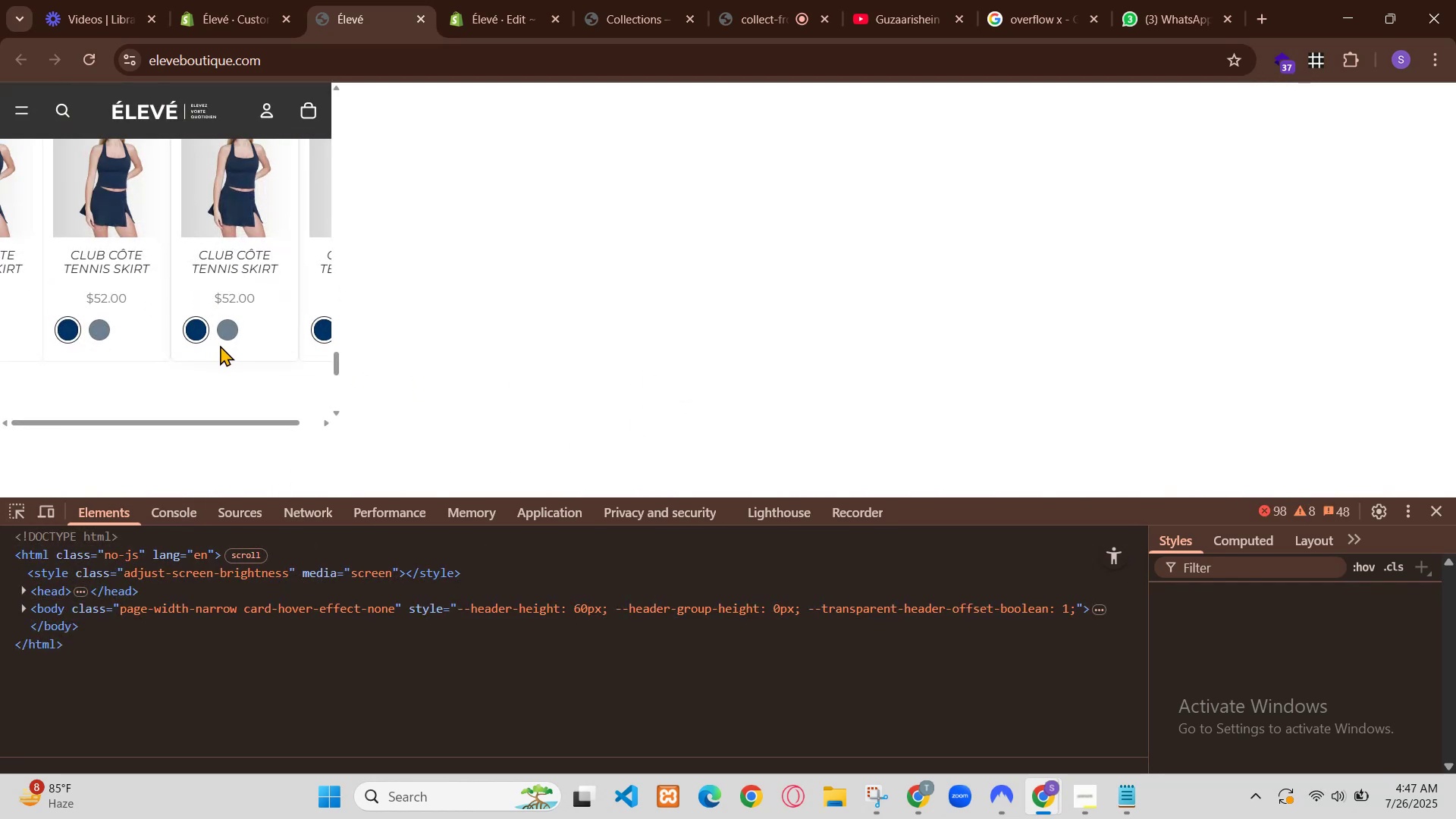 
scroll: coordinate [774, 522], scroll_direction: down, amount: 4.0
 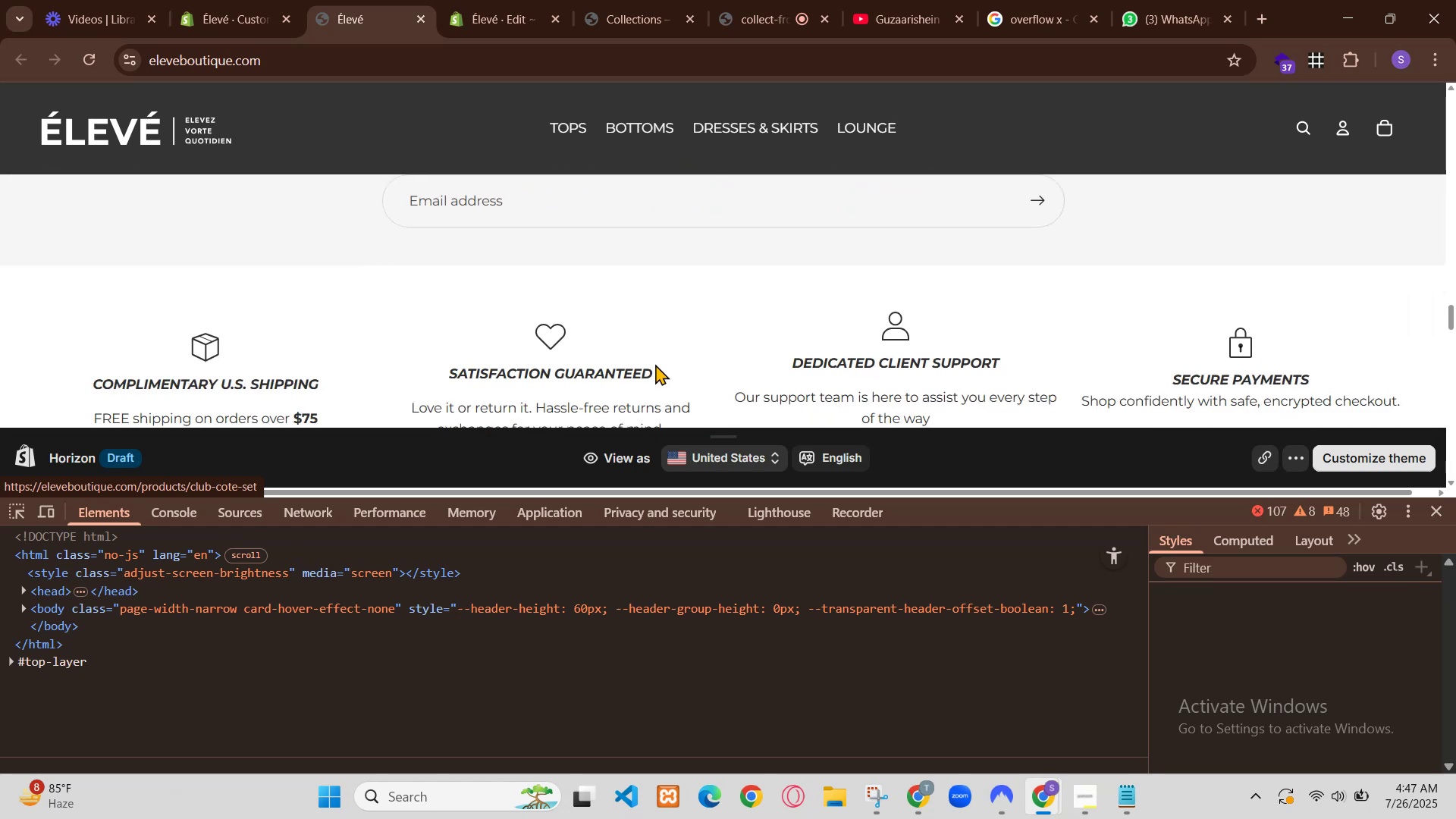 
scroll: coordinate [774, 522], scroll_direction: up, amount: 3.0
 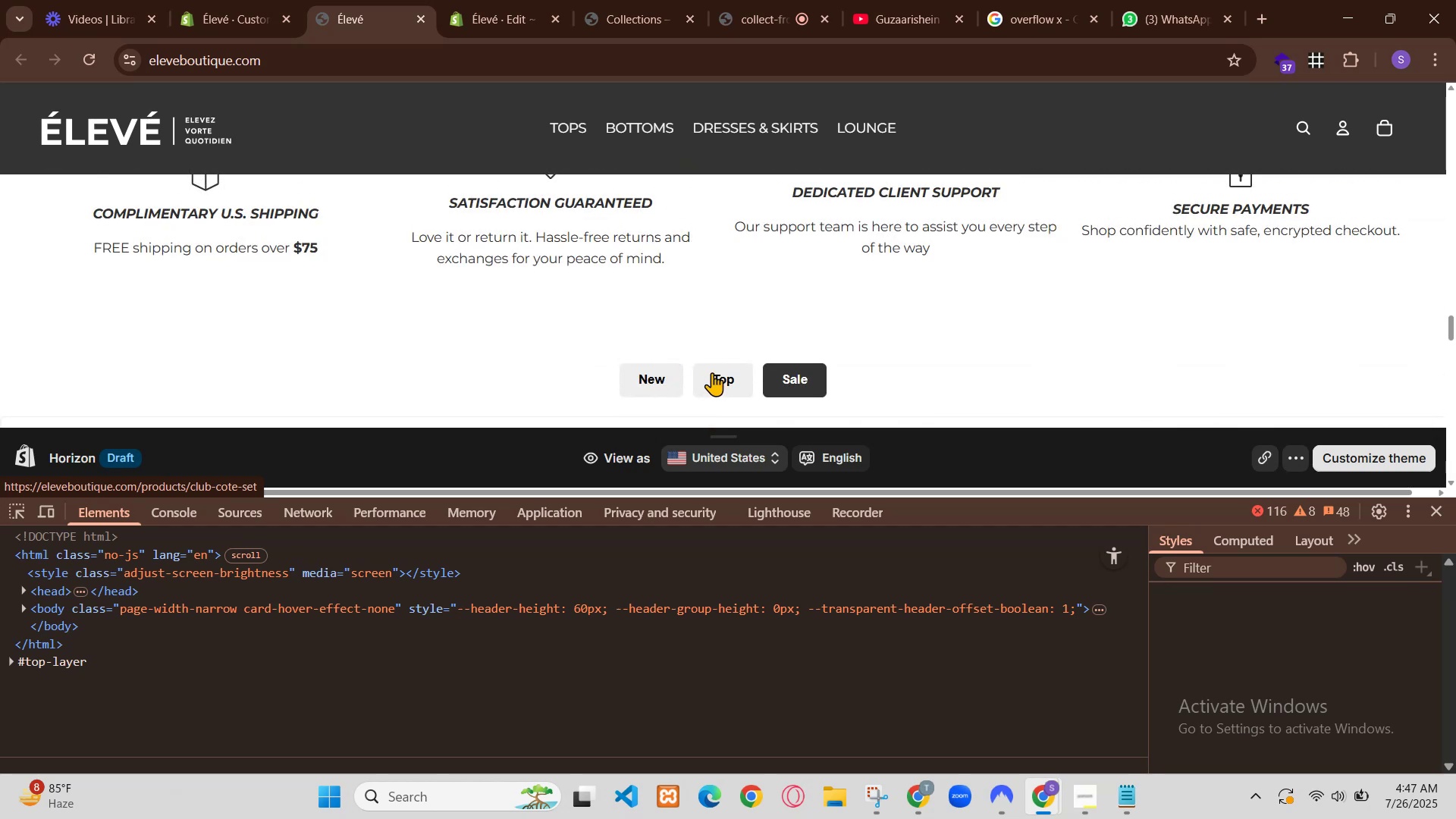 
scroll: coordinate [786, 515], scroll_direction: down, amount: 1.0
 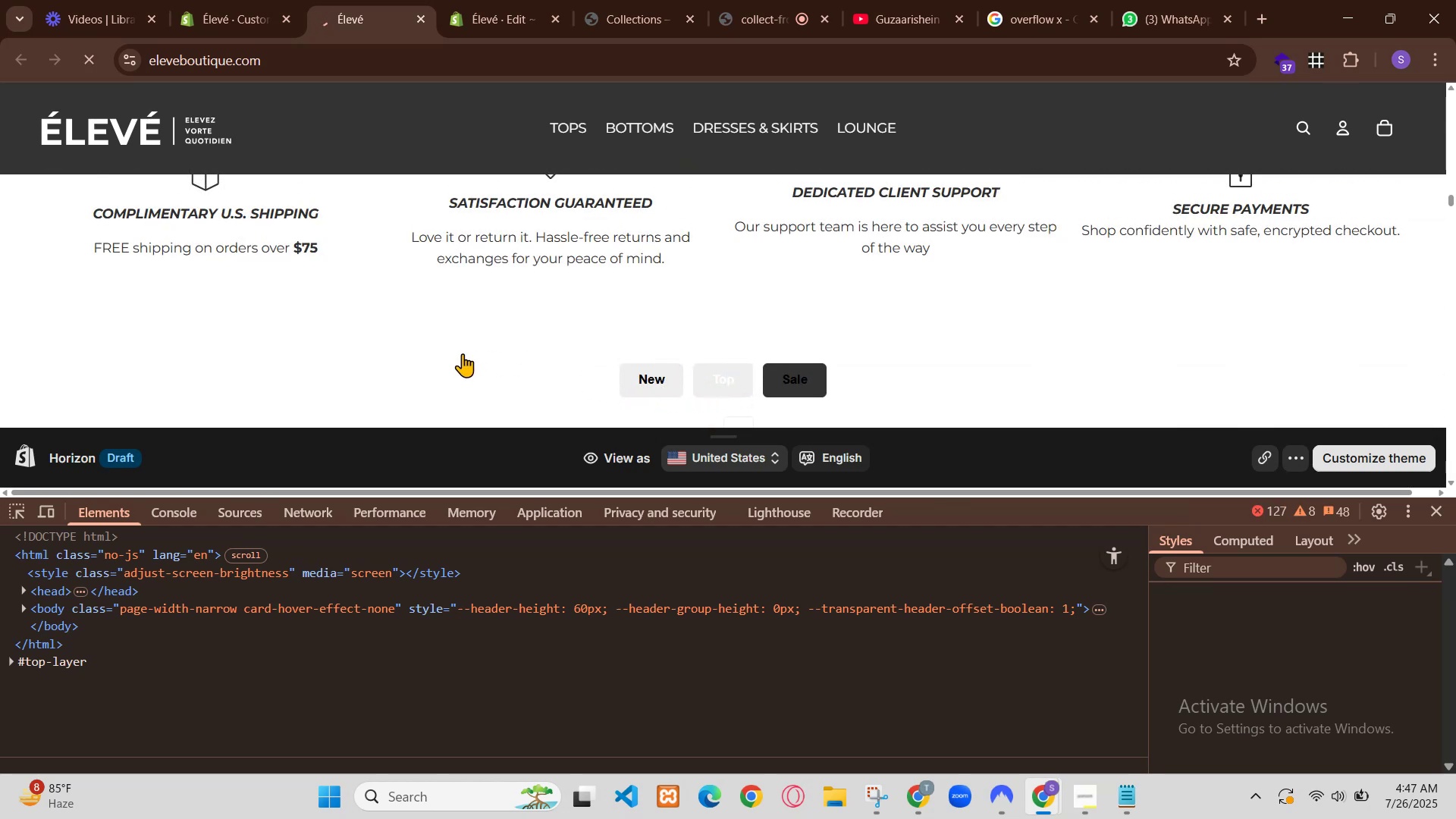 
scroll: coordinate [791, 513], scroll_direction: up, amount: 2.0
 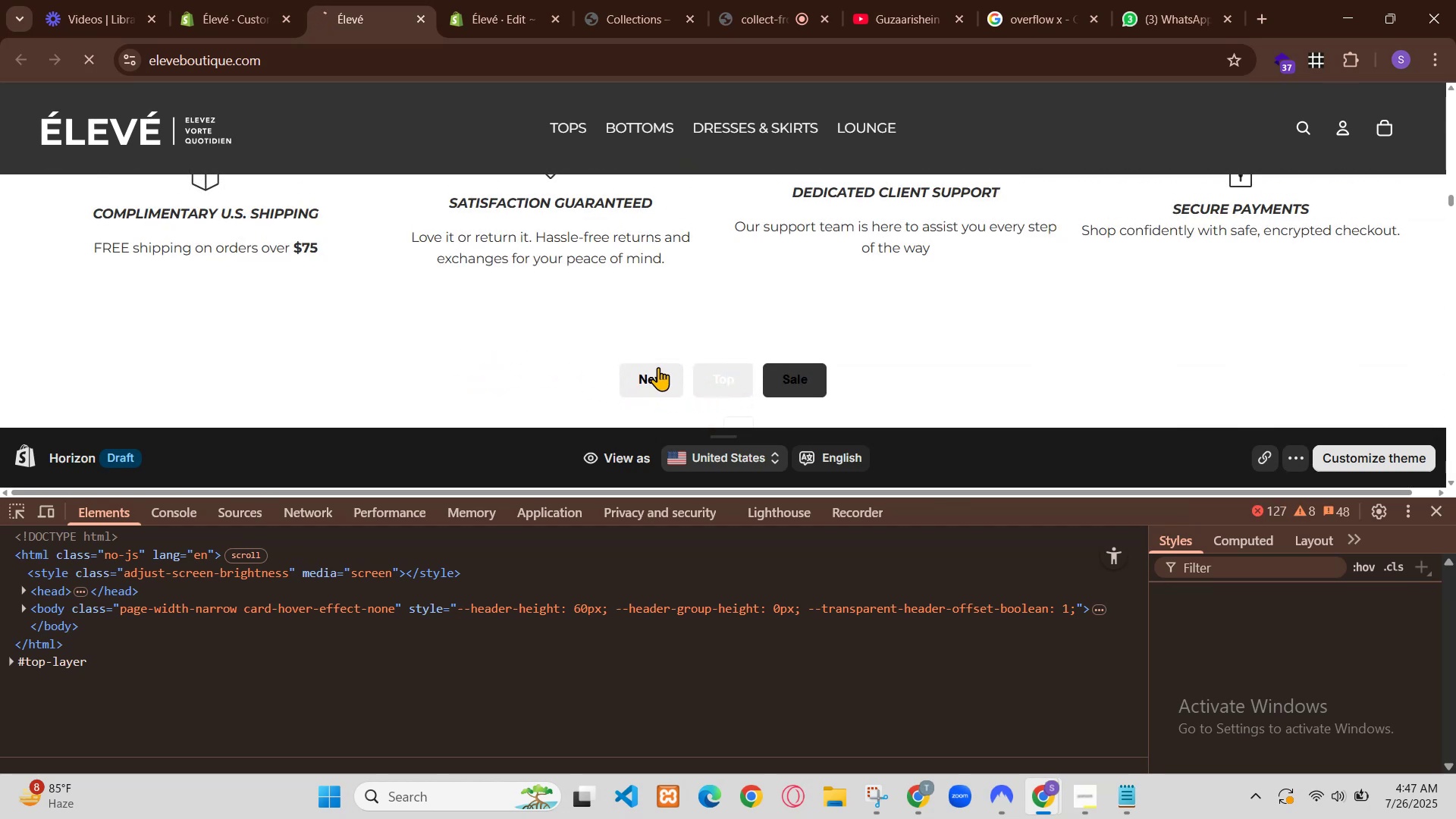 
left_click([1022, 152])
 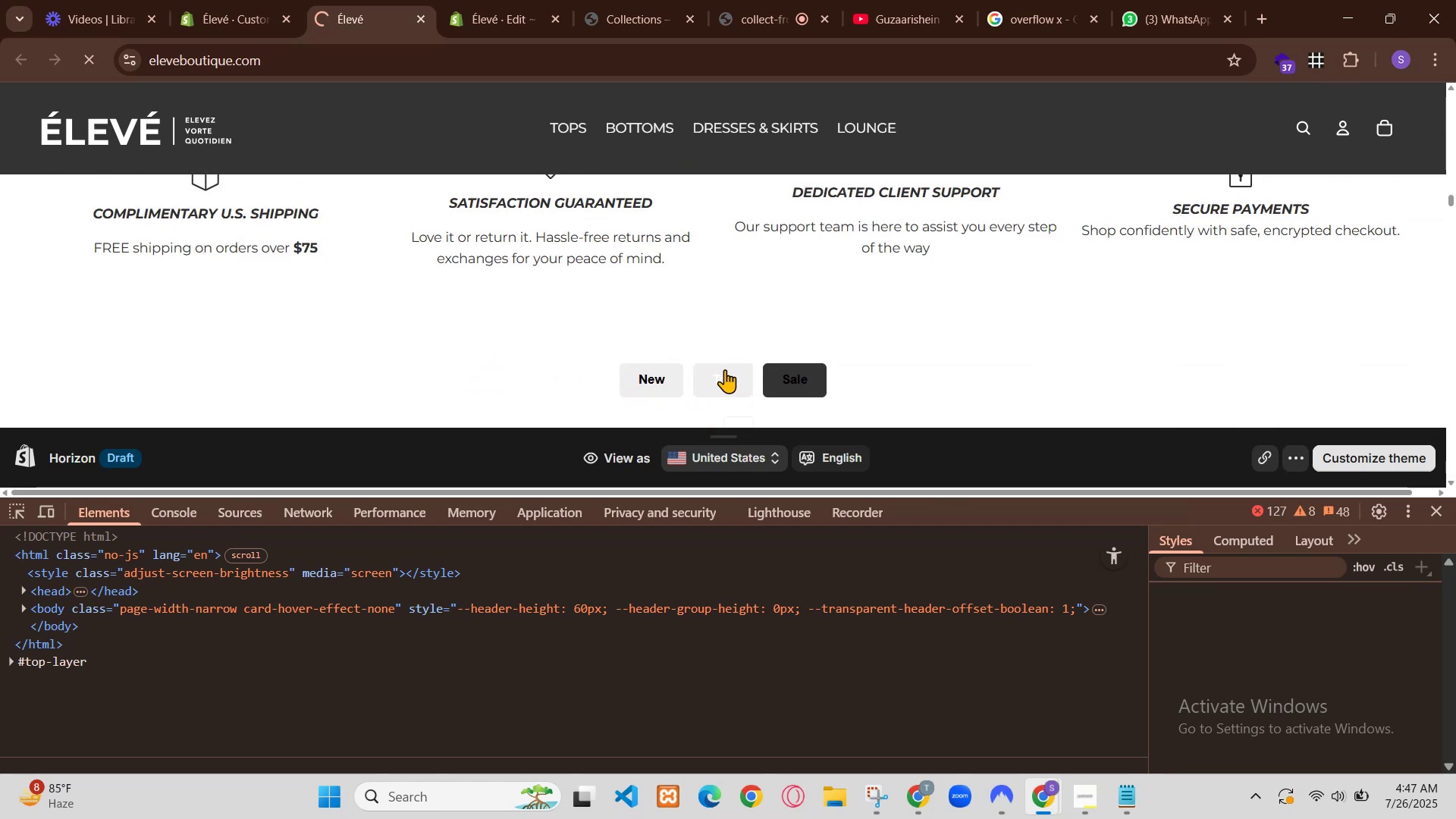 
scroll: coordinate [990, 429], scroll_direction: down, amount: 4.0
 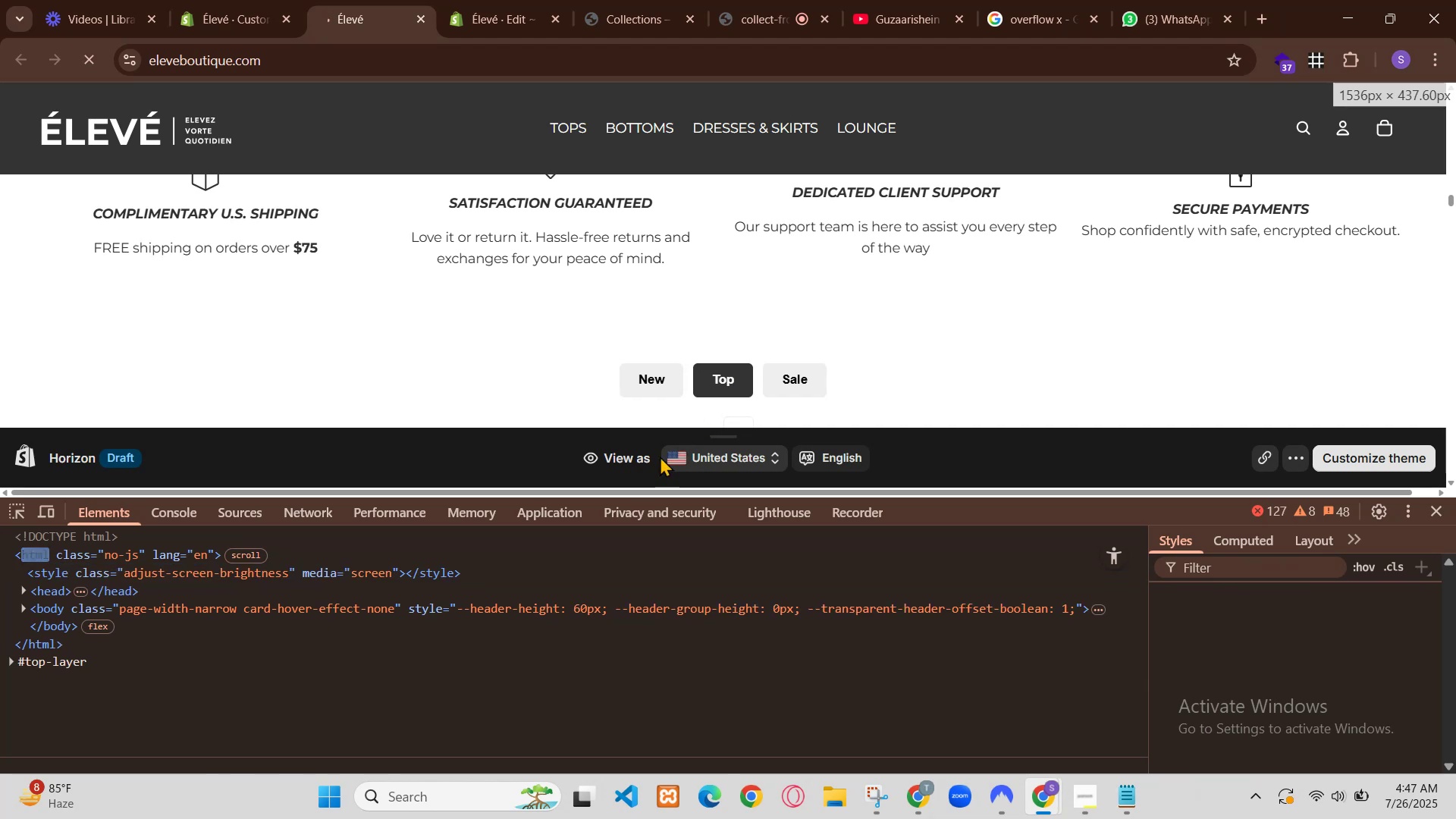 
scroll: coordinate [989, 432], scroll_direction: up, amount: 5.0
 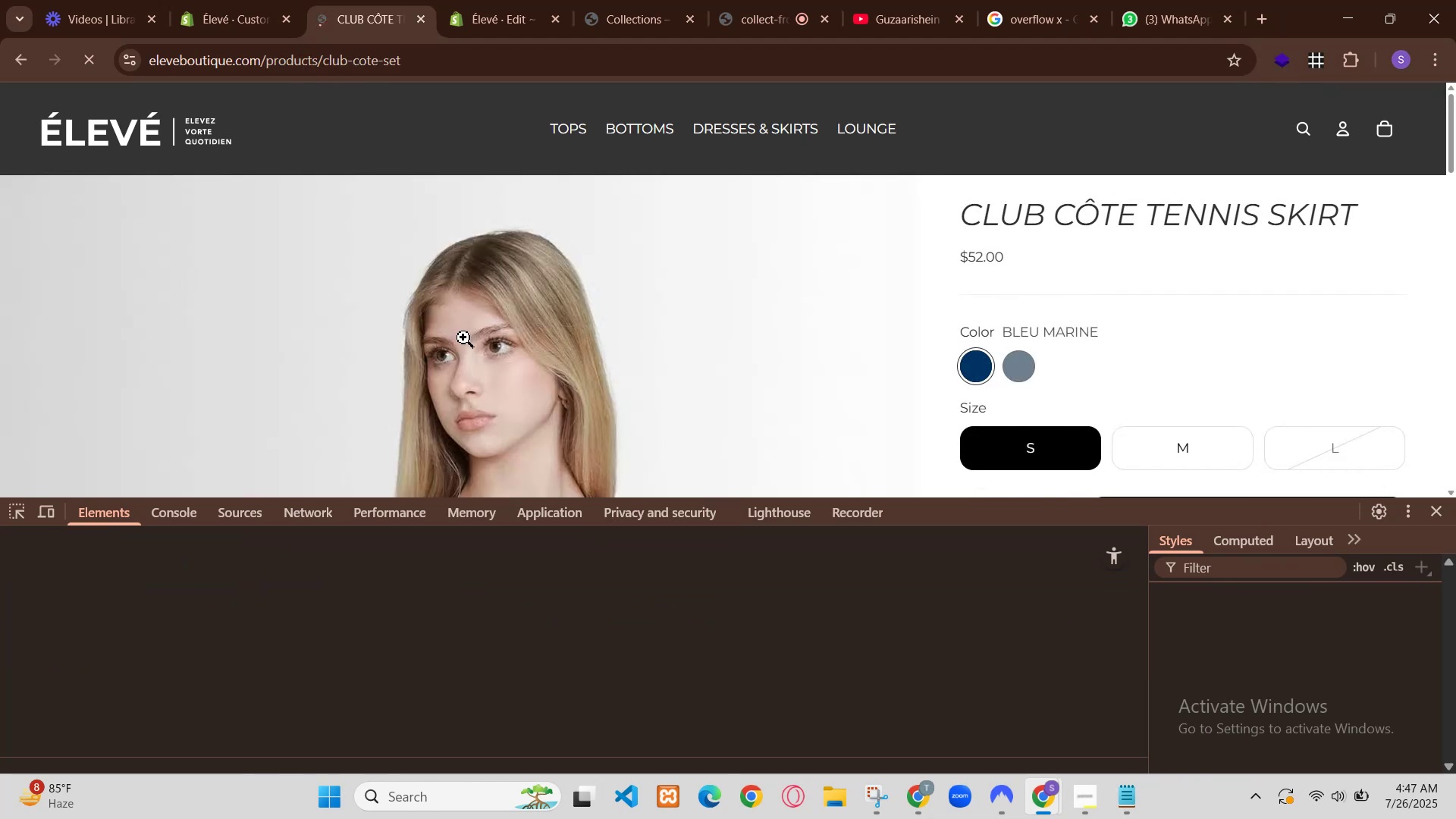 
left_click([1027, 376])
 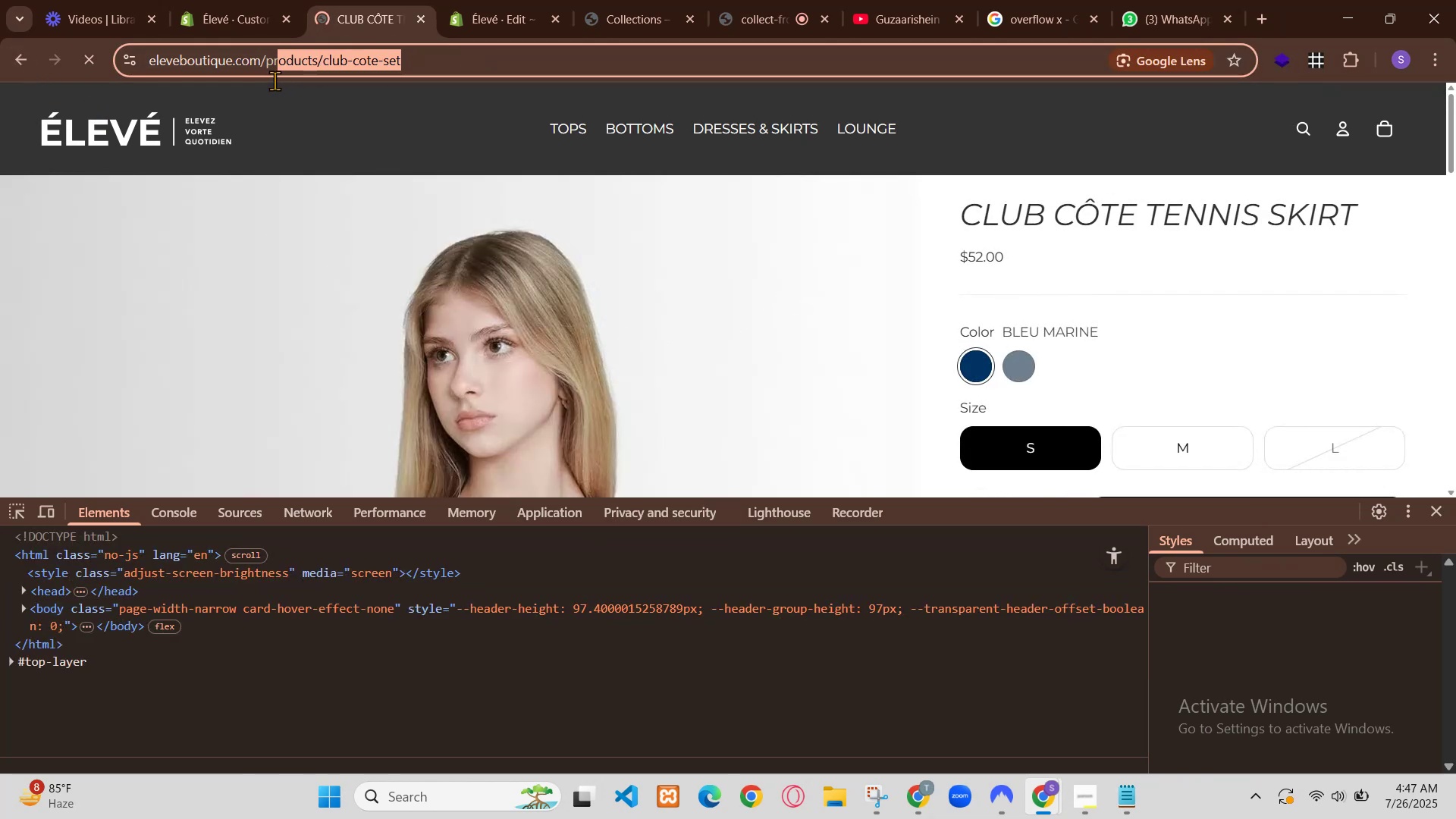 
left_click([910, 795])
 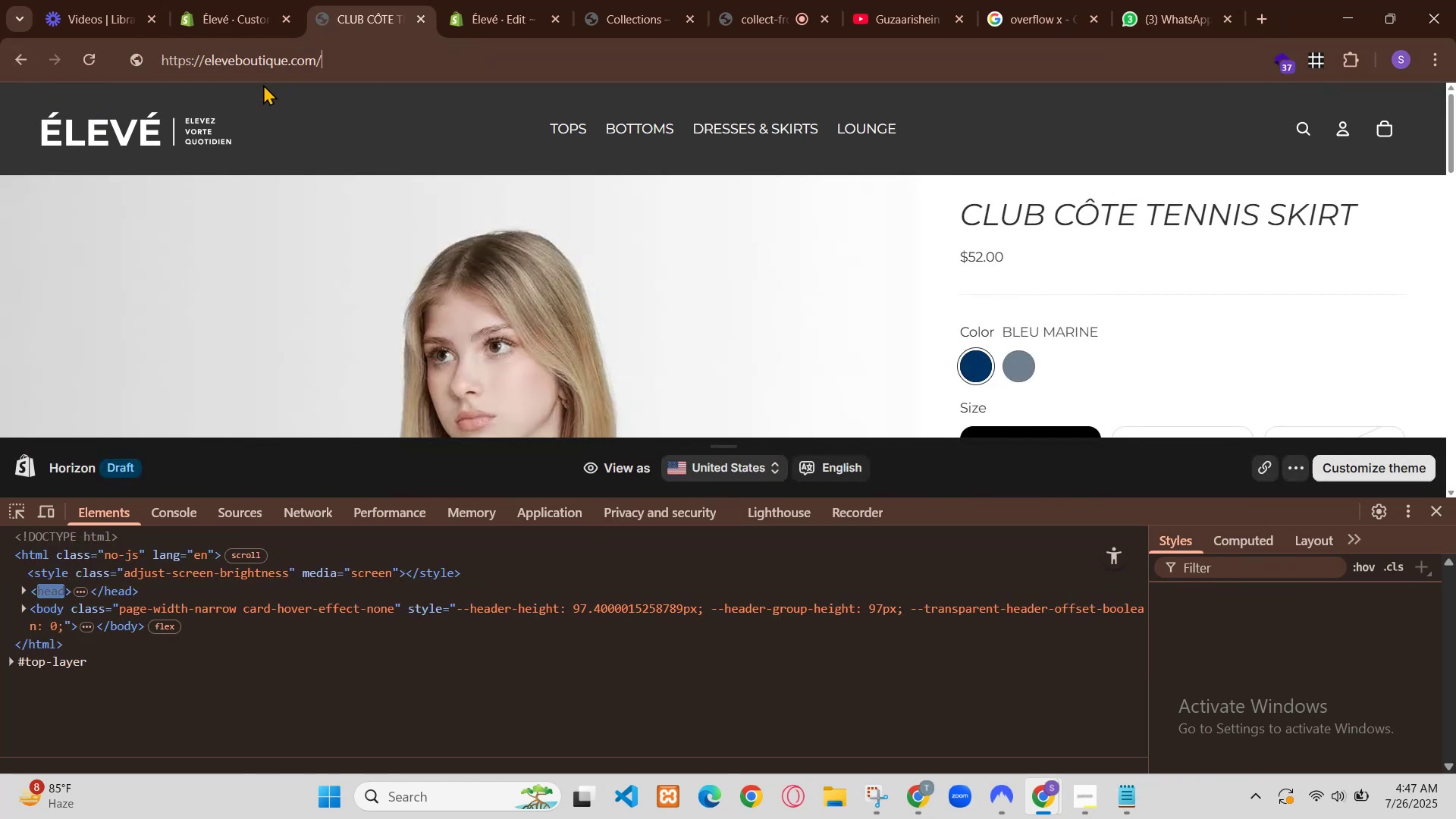 
left_click([811, 498])
 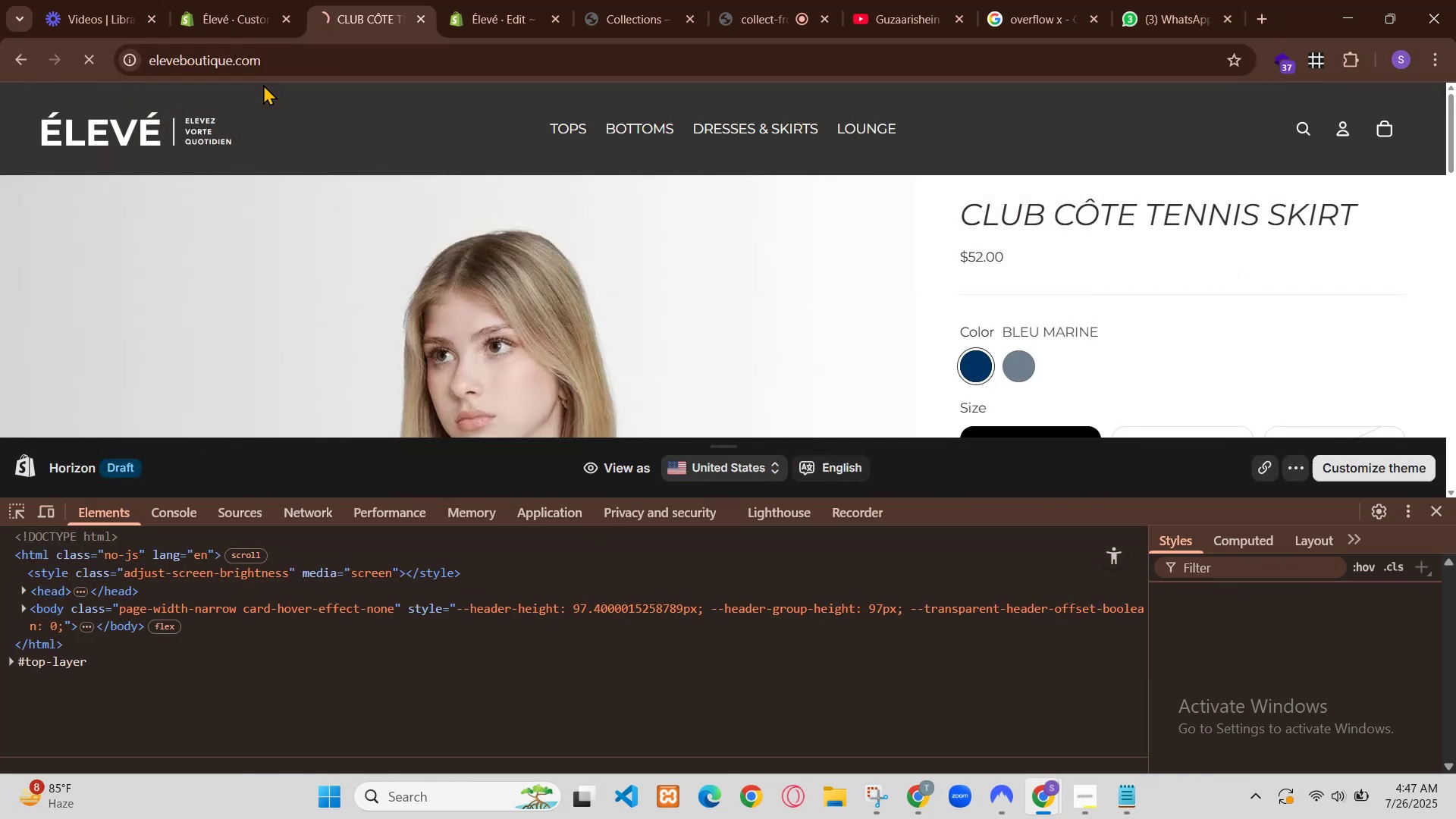 
left_click([742, 463])
 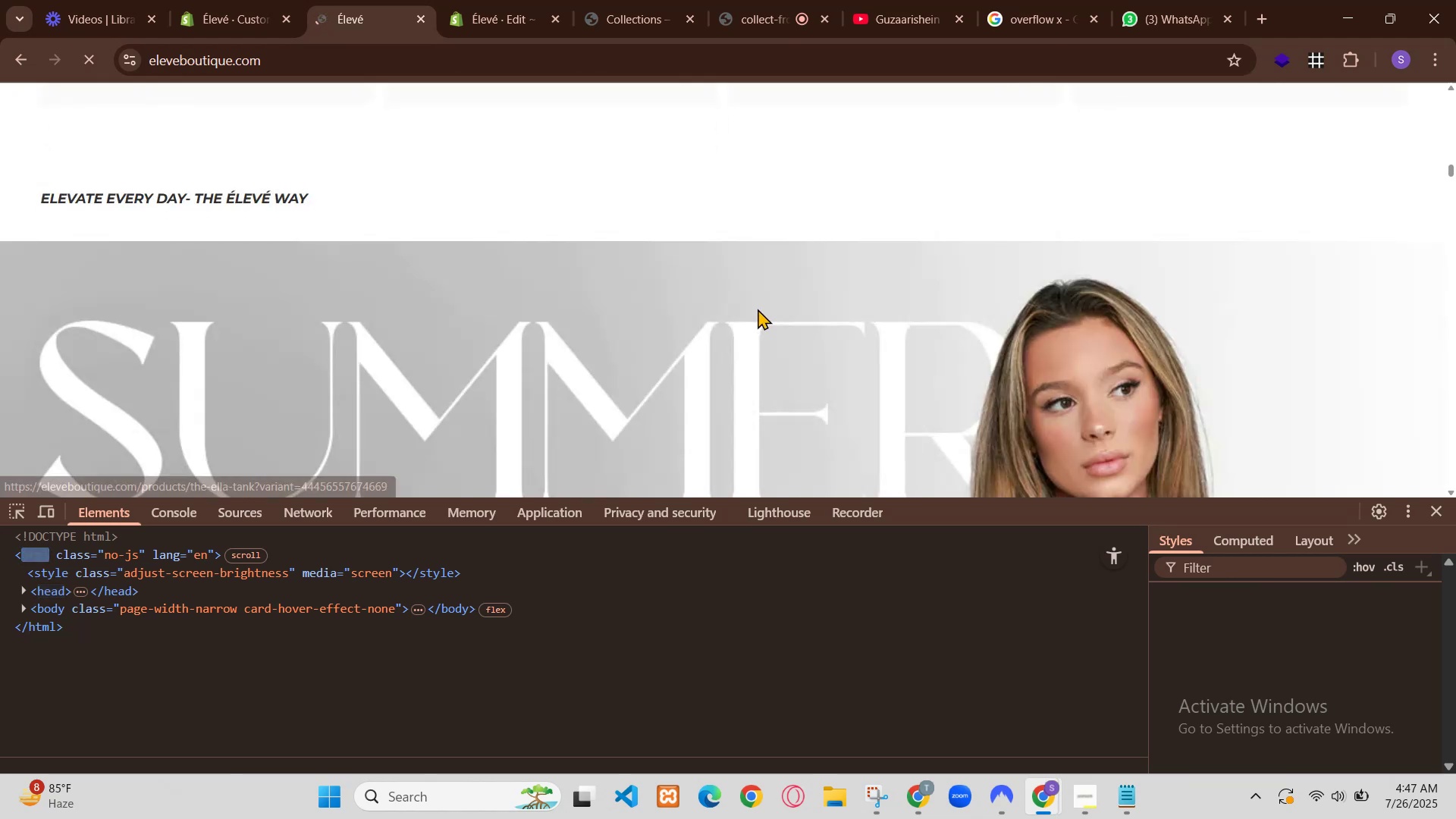 
left_click([913, 795])
 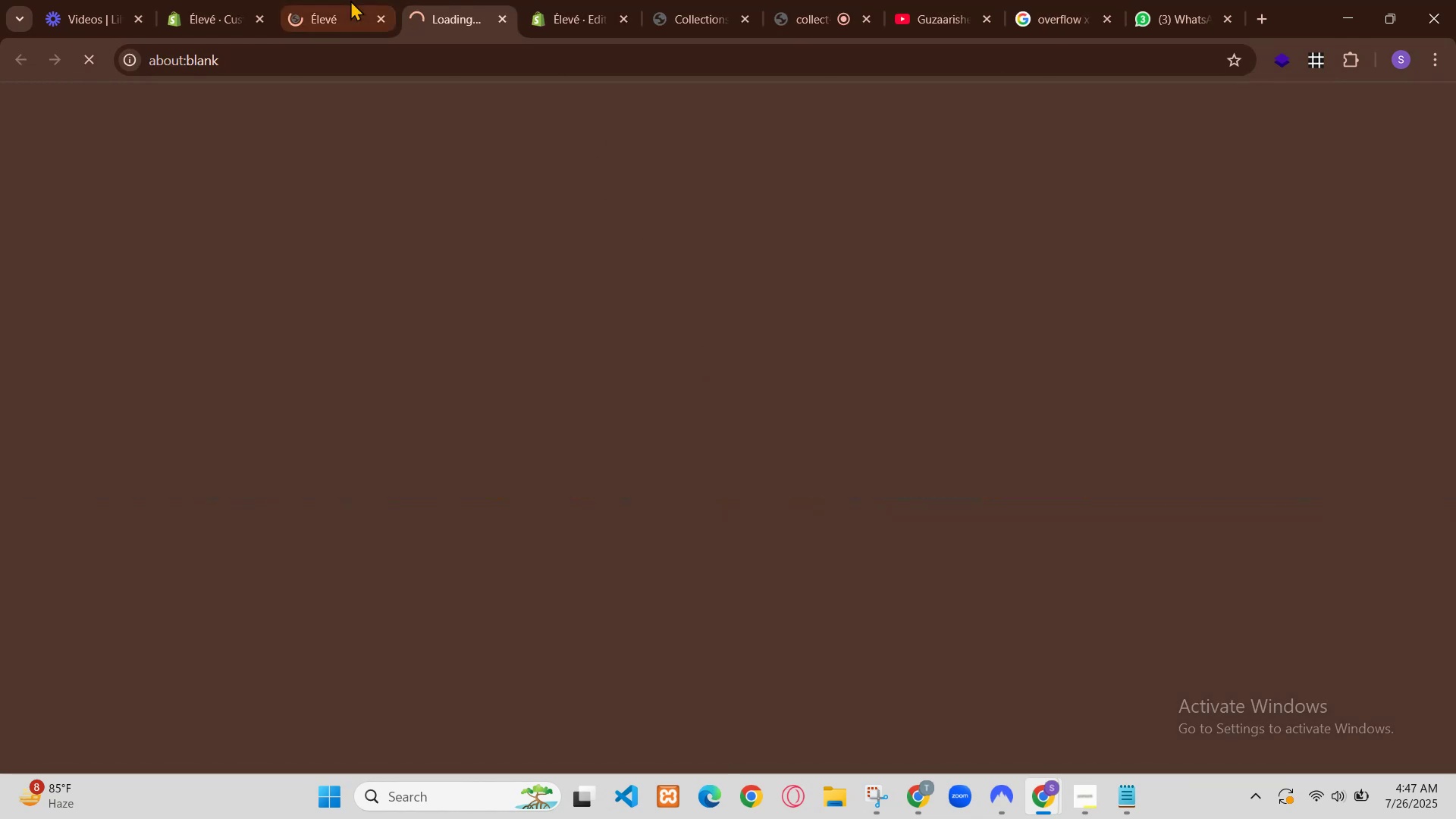 
left_click([923, 814])
 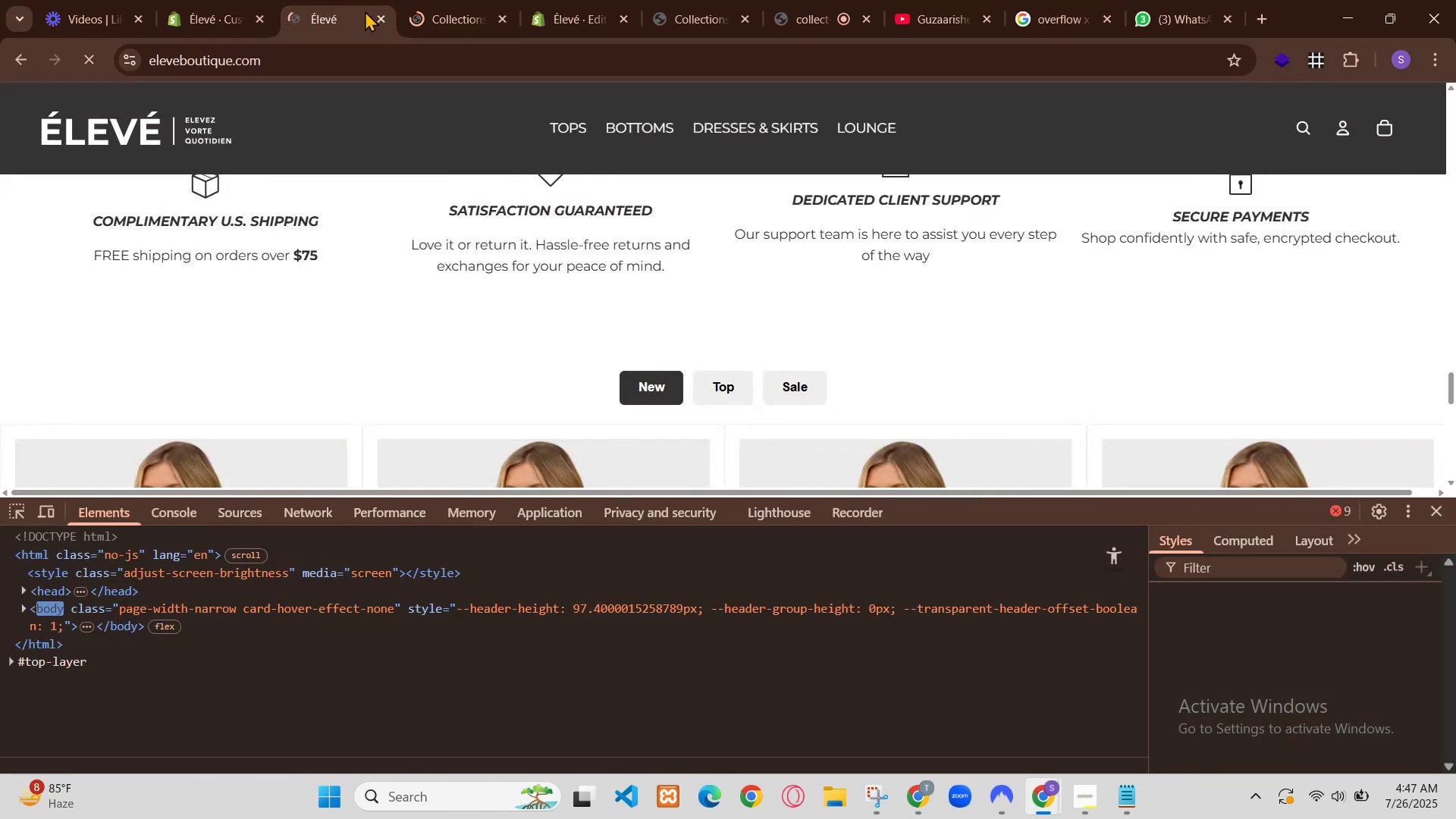 
left_click([923, 814])
 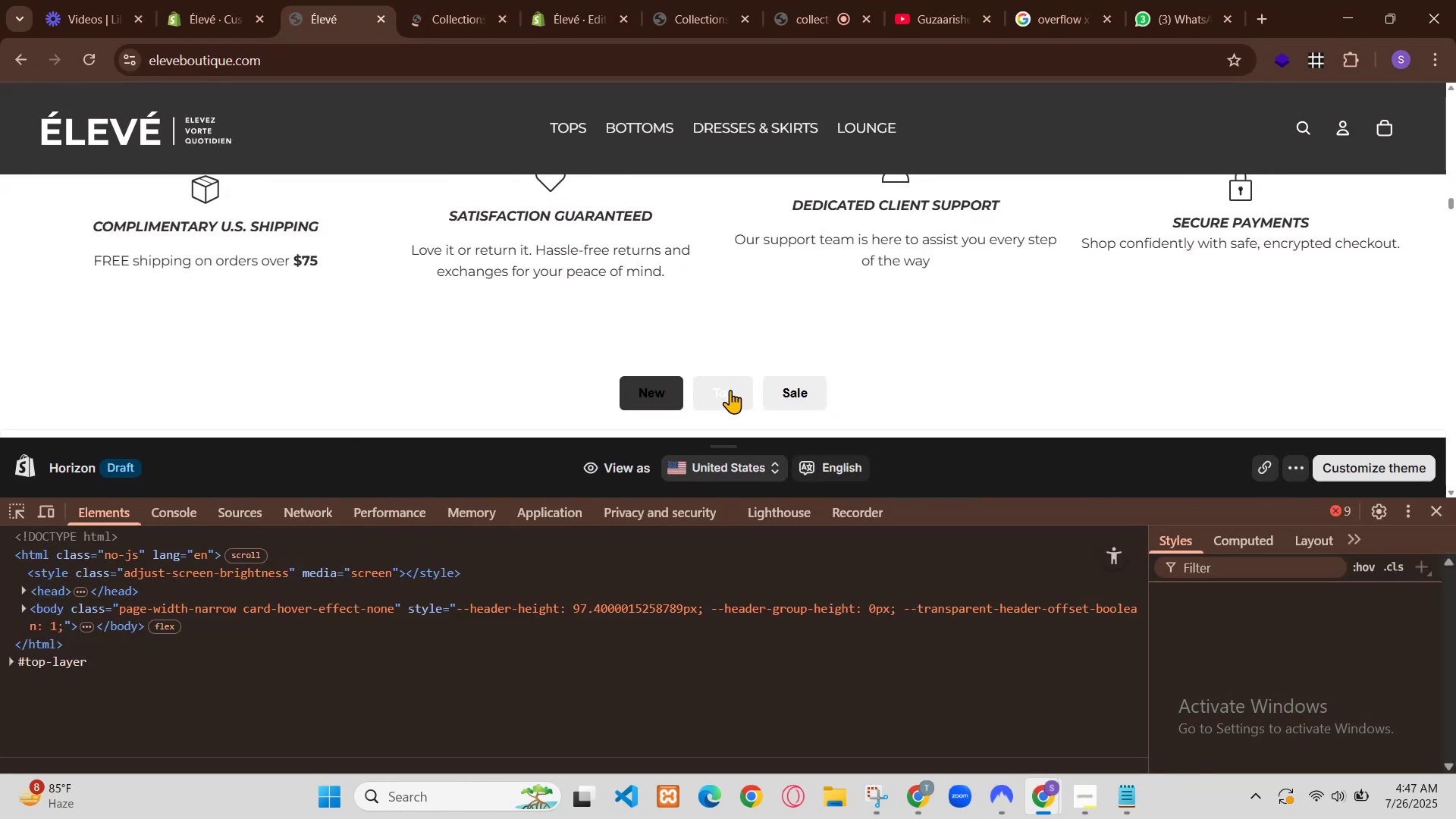 
scroll: coordinate [781, 467], scroll_direction: up, amount: 2.0
 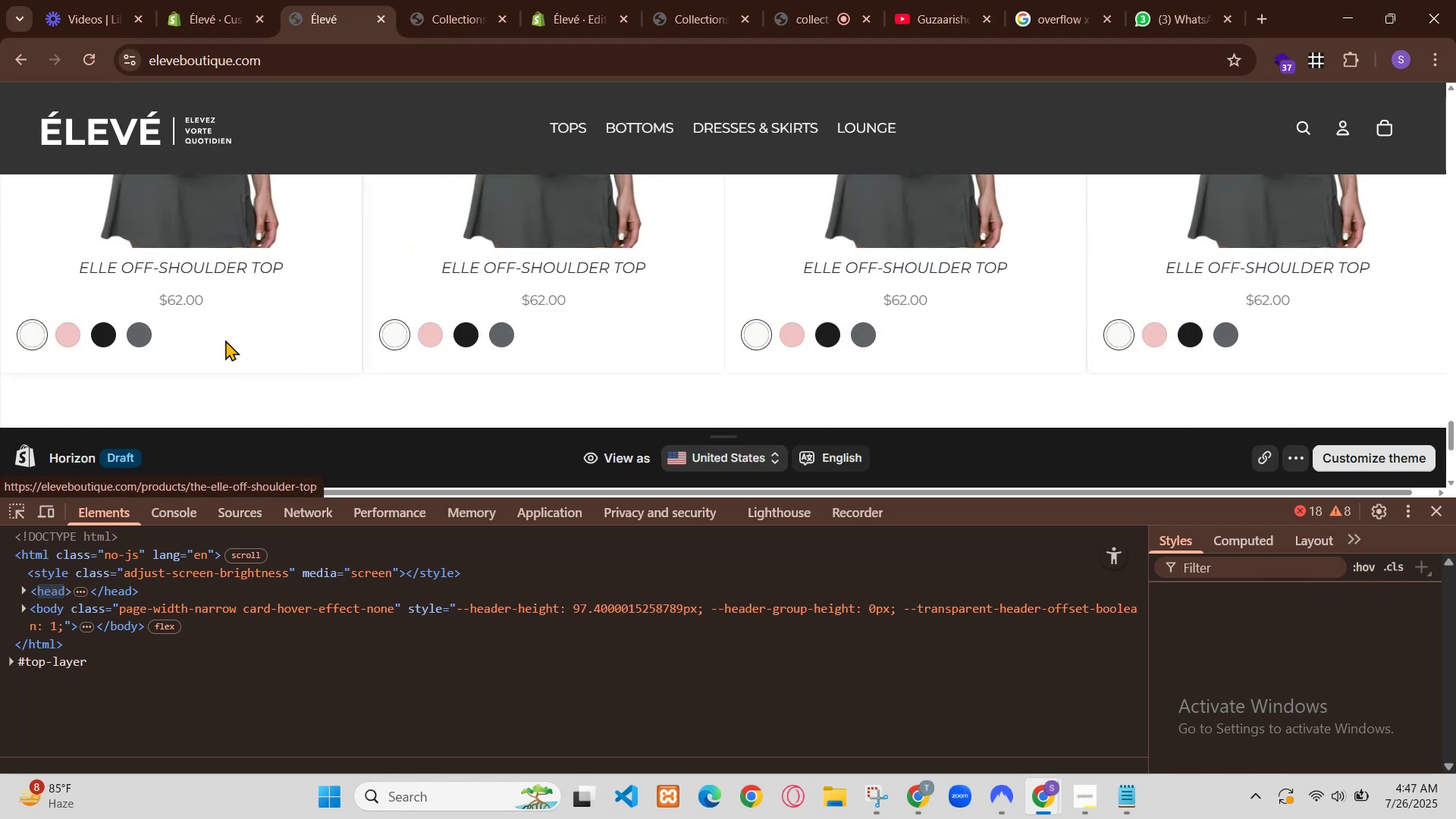 
wait(5.22)
 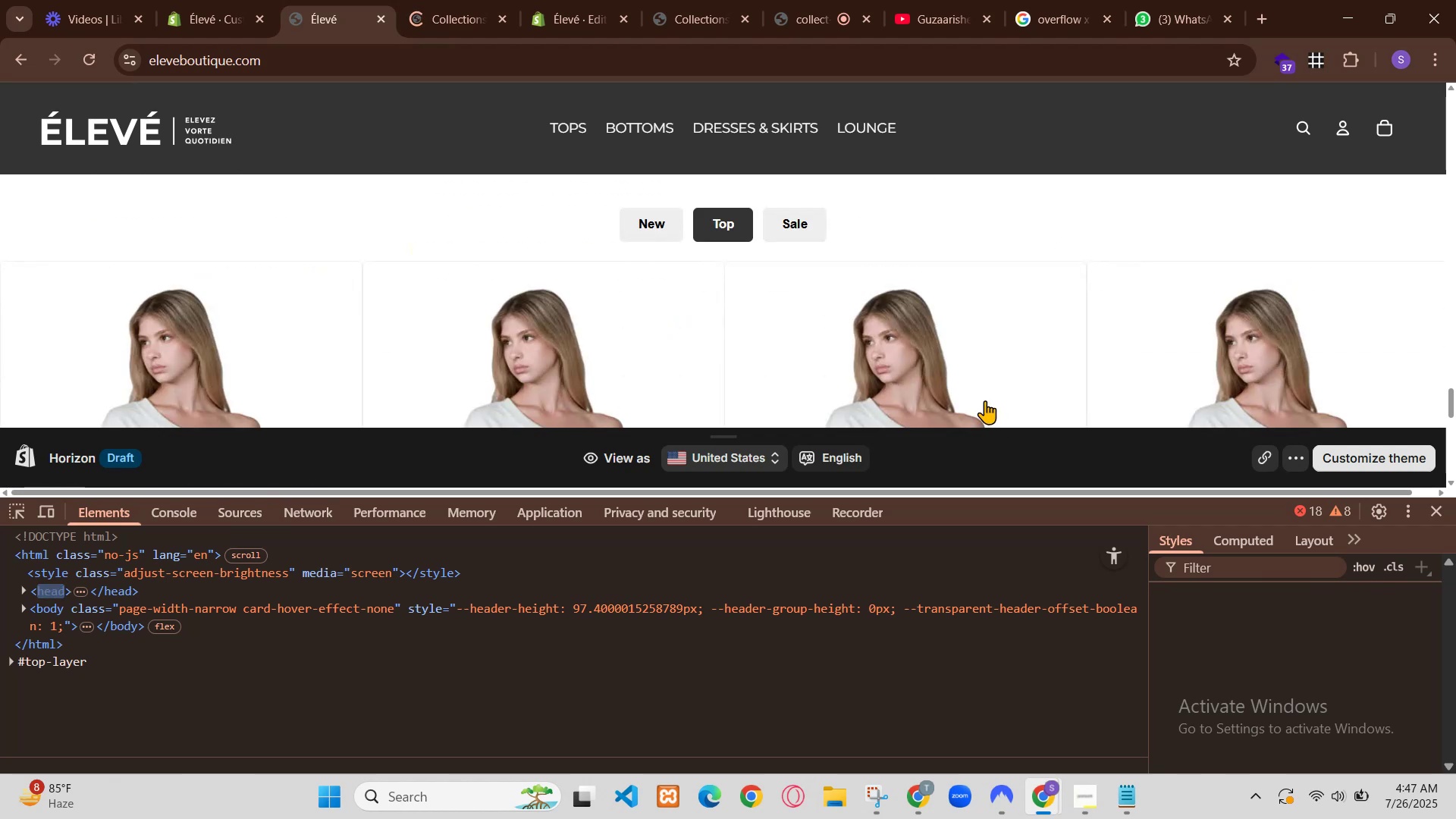 
left_click([430, 162])
 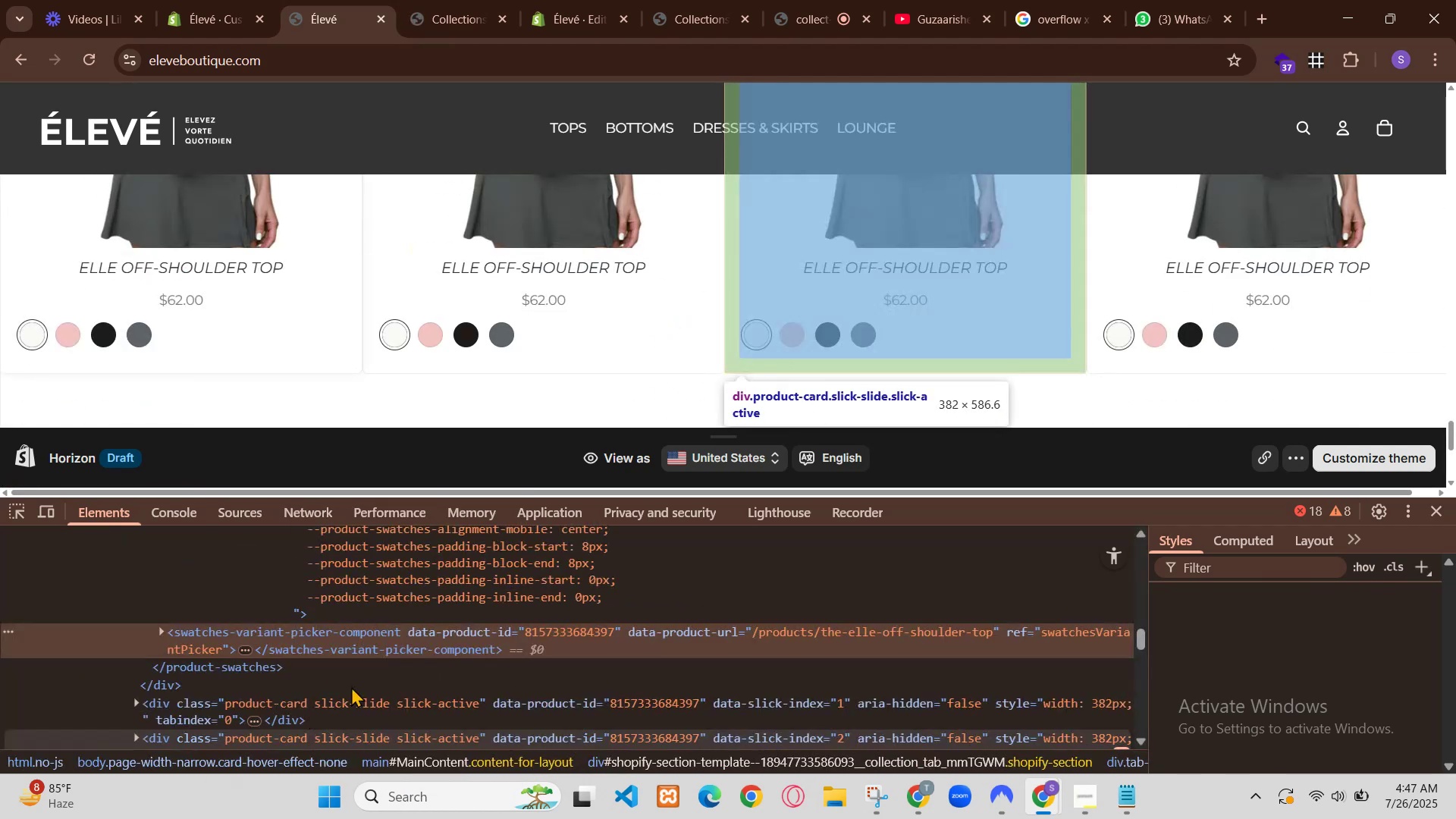 
left_click([672, 405])
 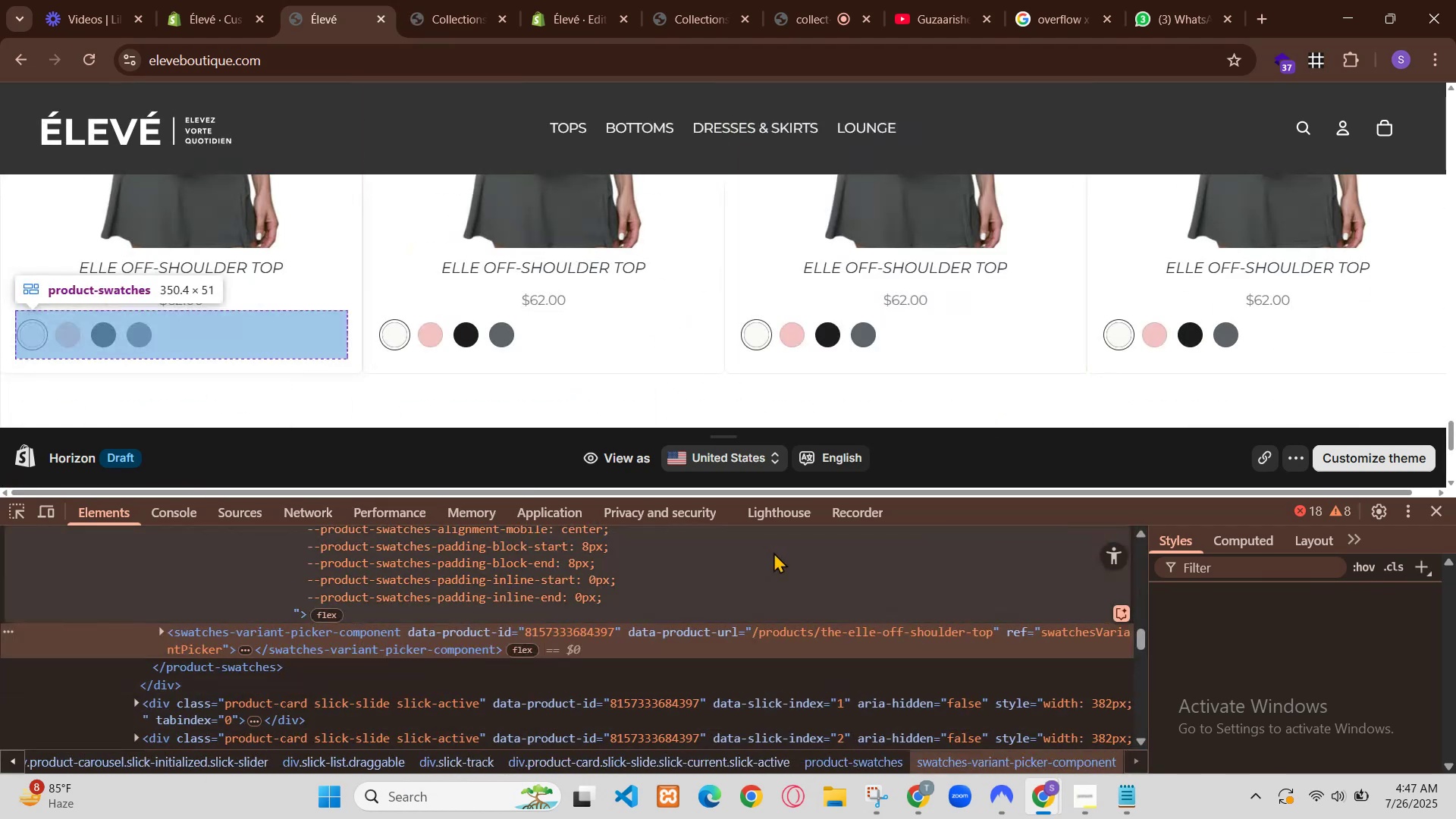 
scroll: coordinate [661, 434], scroll_direction: up, amount: 13.0
 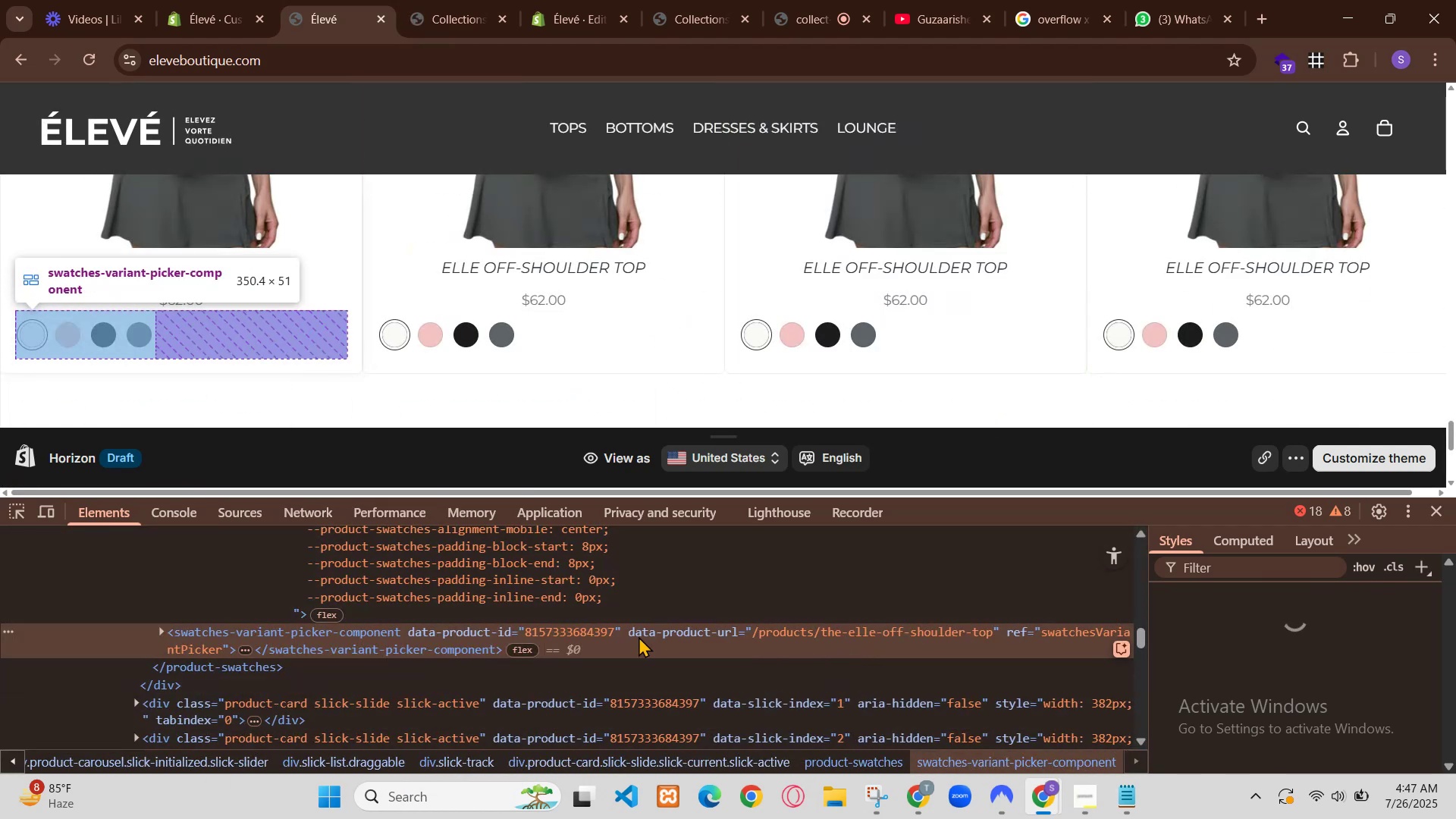 
scroll: coordinate [647, 453], scroll_direction: down, amount: 1.0
 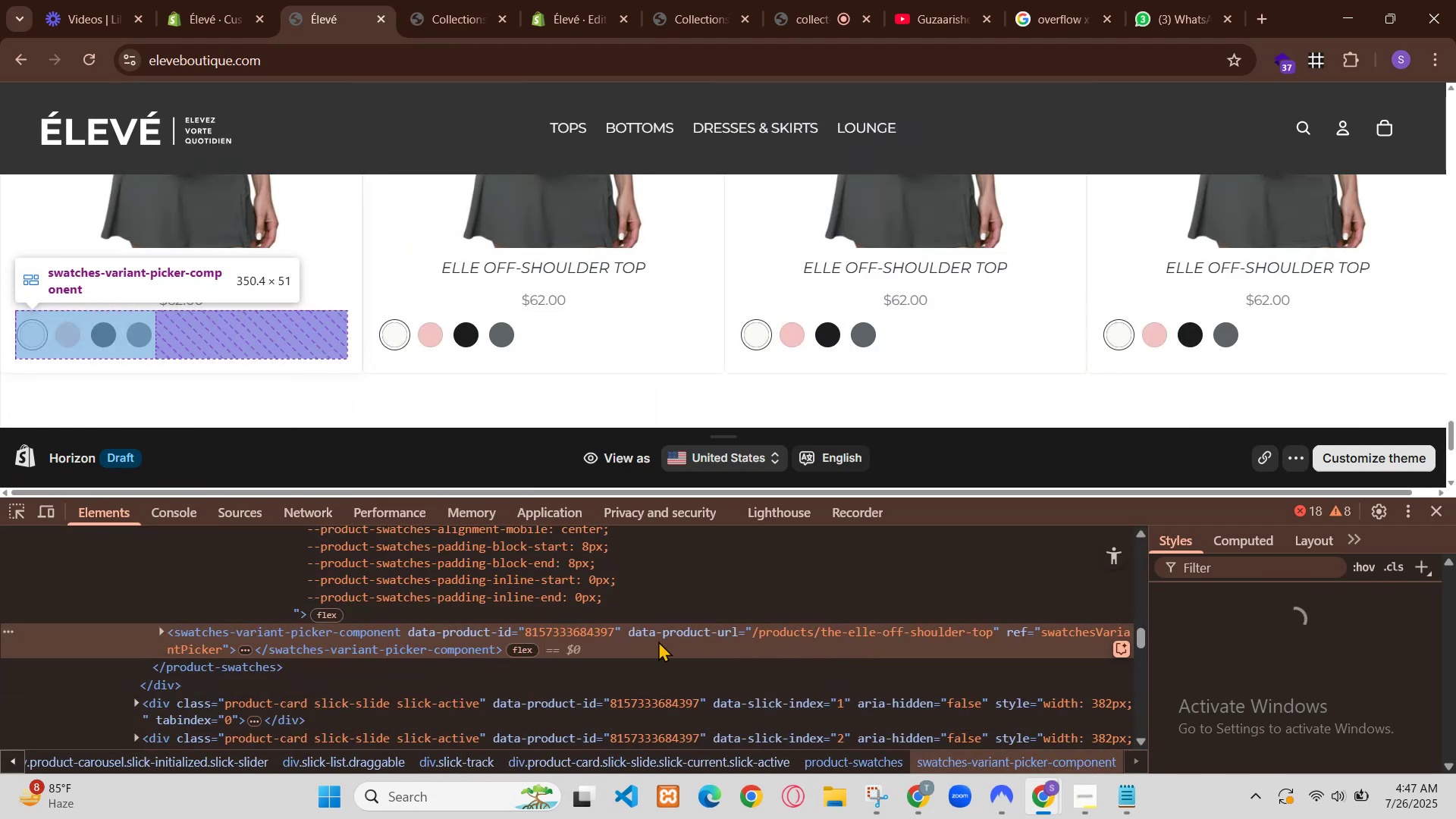 
scroll: coordinate [711, 590], scroll_direction: up, amount: 2.0
 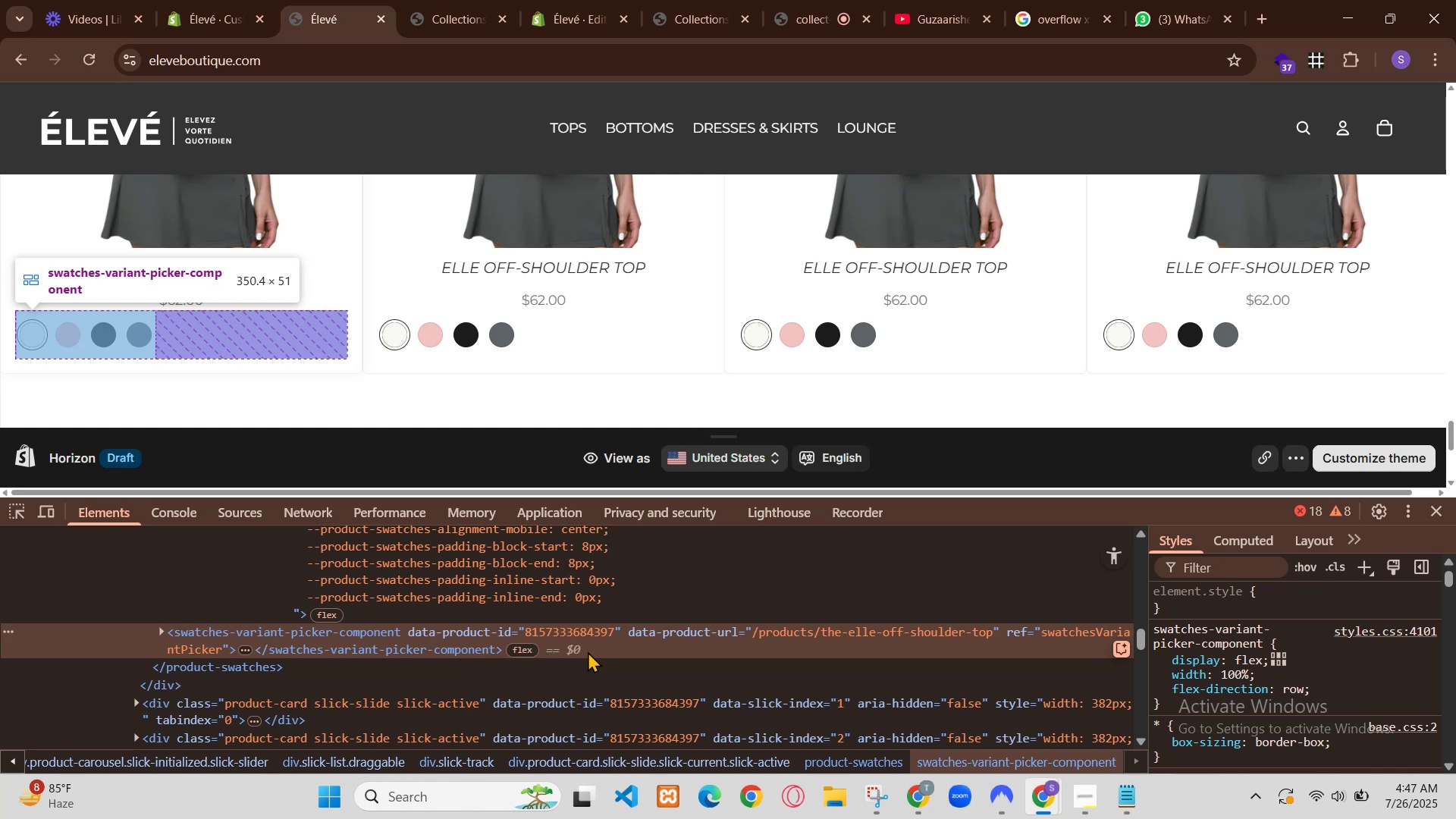 
scroll: coordinate [708, 588], scroll_direction: down, amount: 3.0
 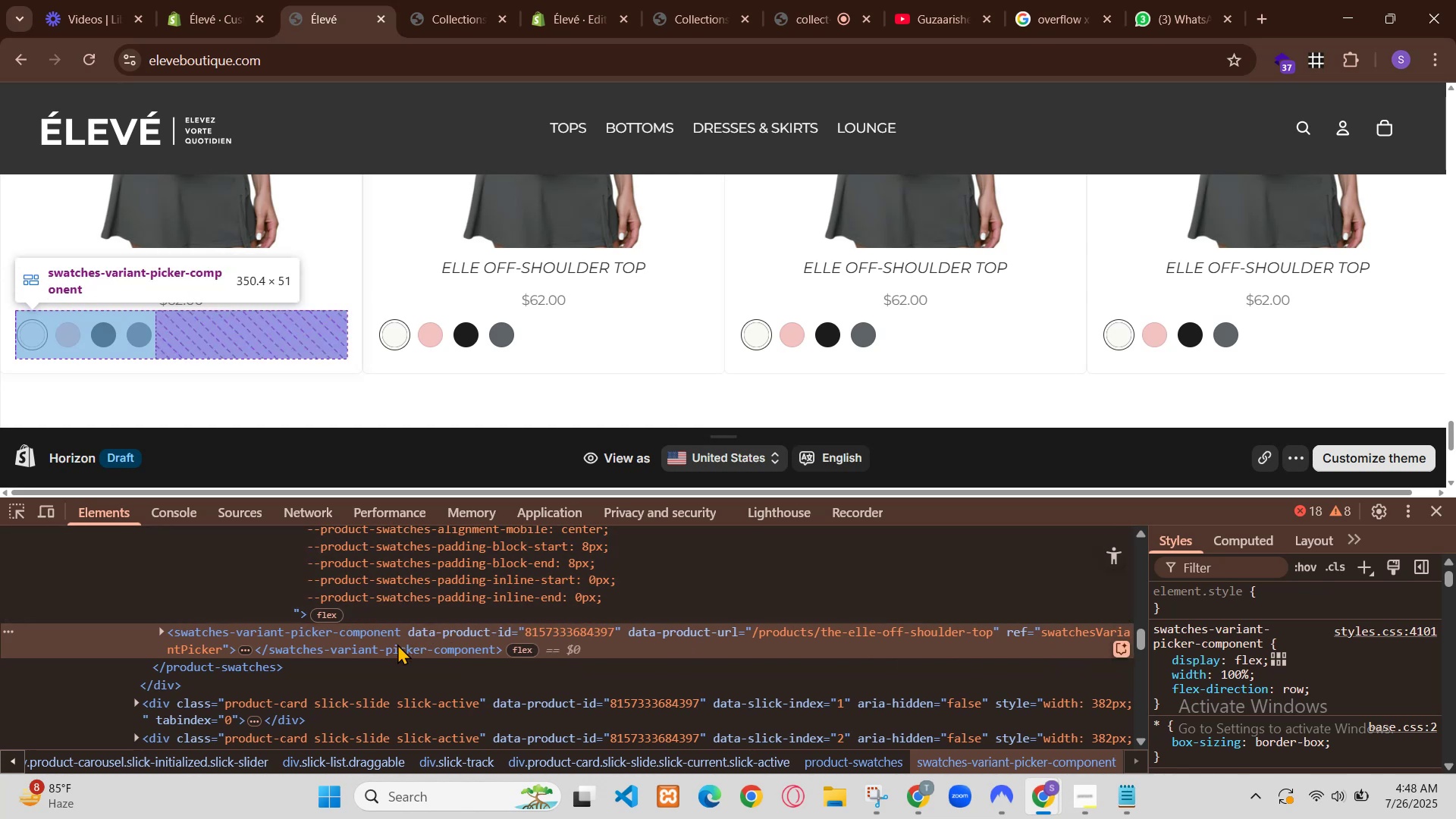 
scroll: coordinate [708, 588], scroll_direction: up, amount: 1.0
 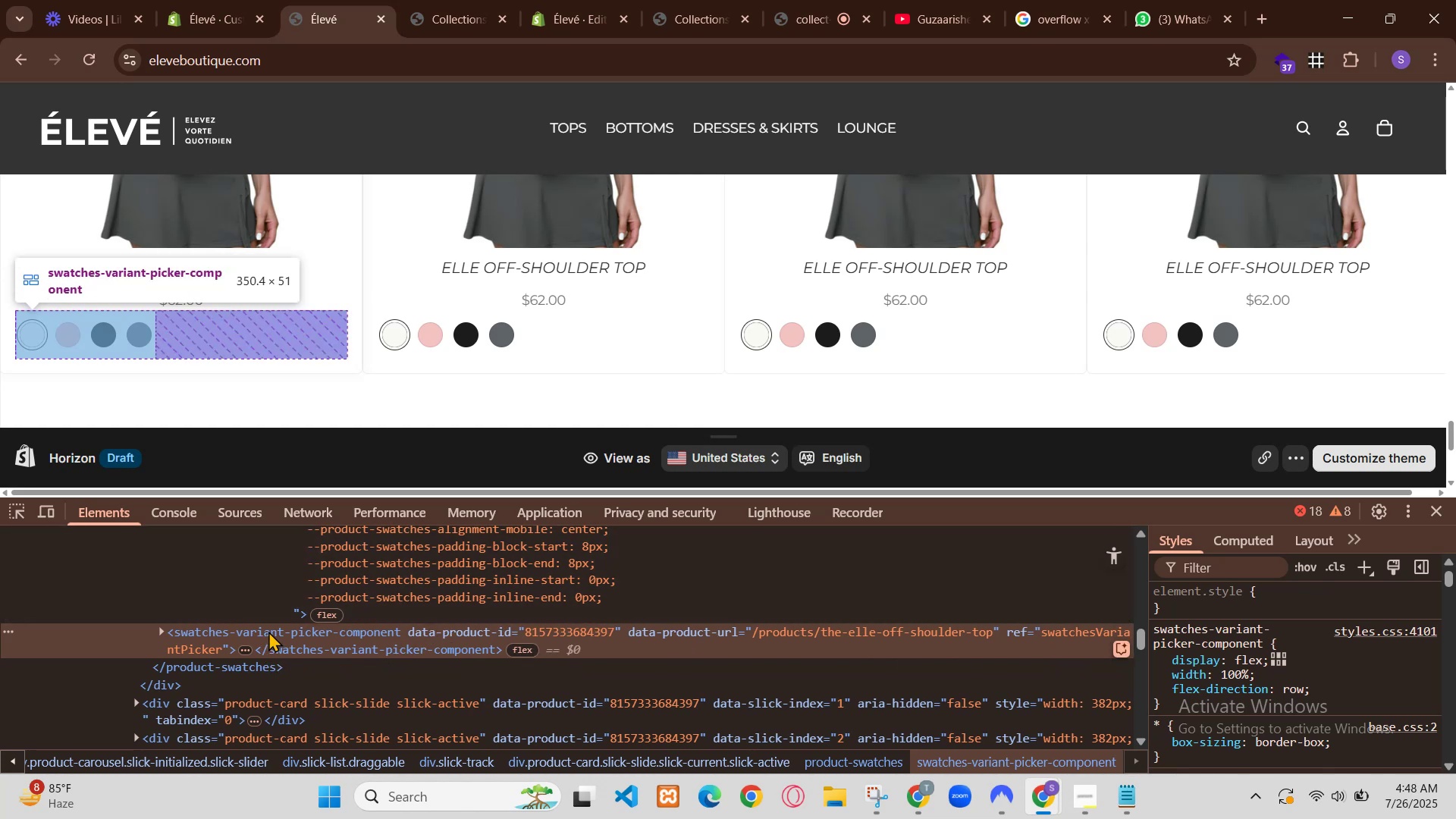 
left_click([921, 796])
 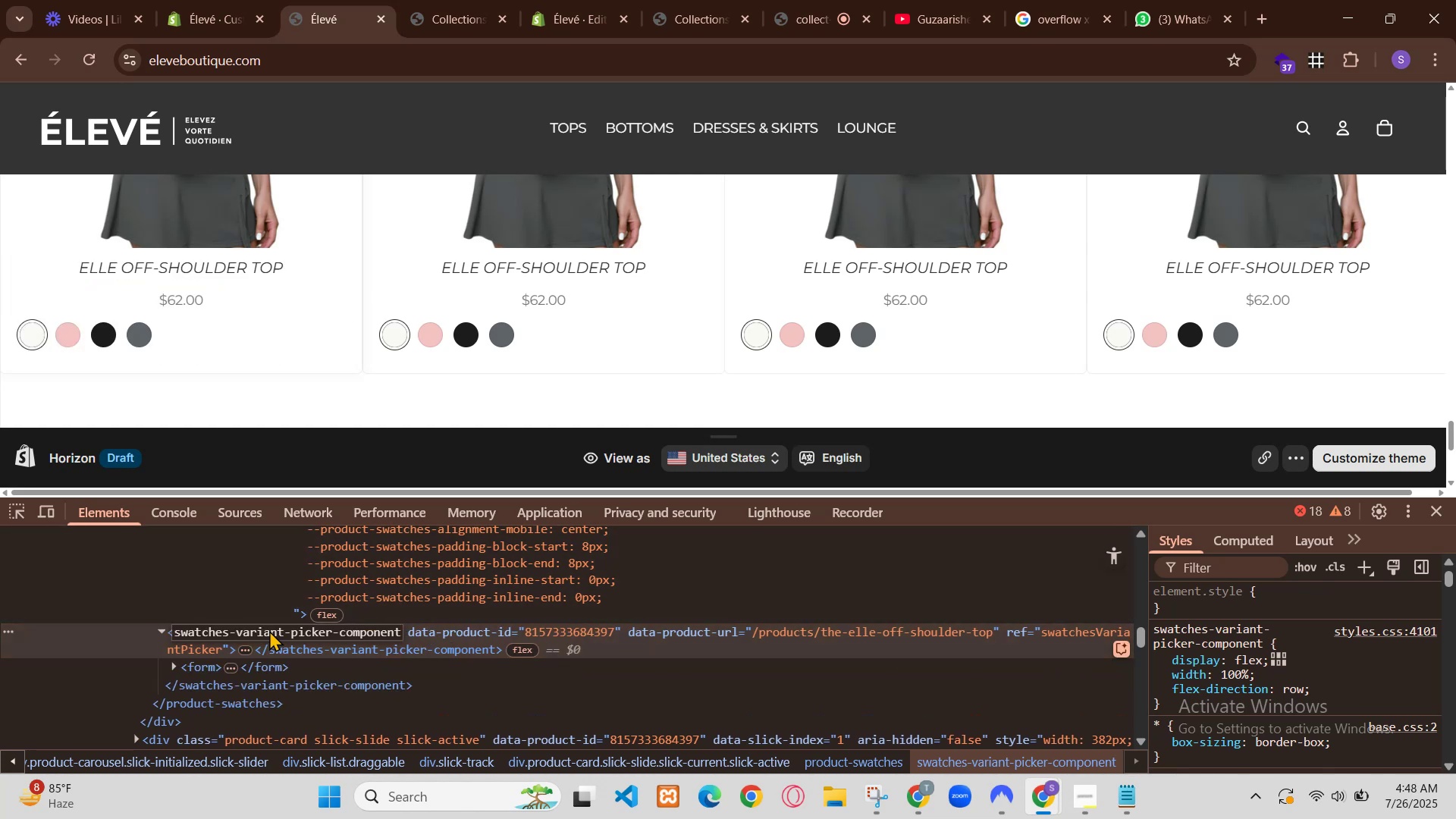 
scroll: coordinate [814, 585], scroll_direction: down, amount: 1.0
 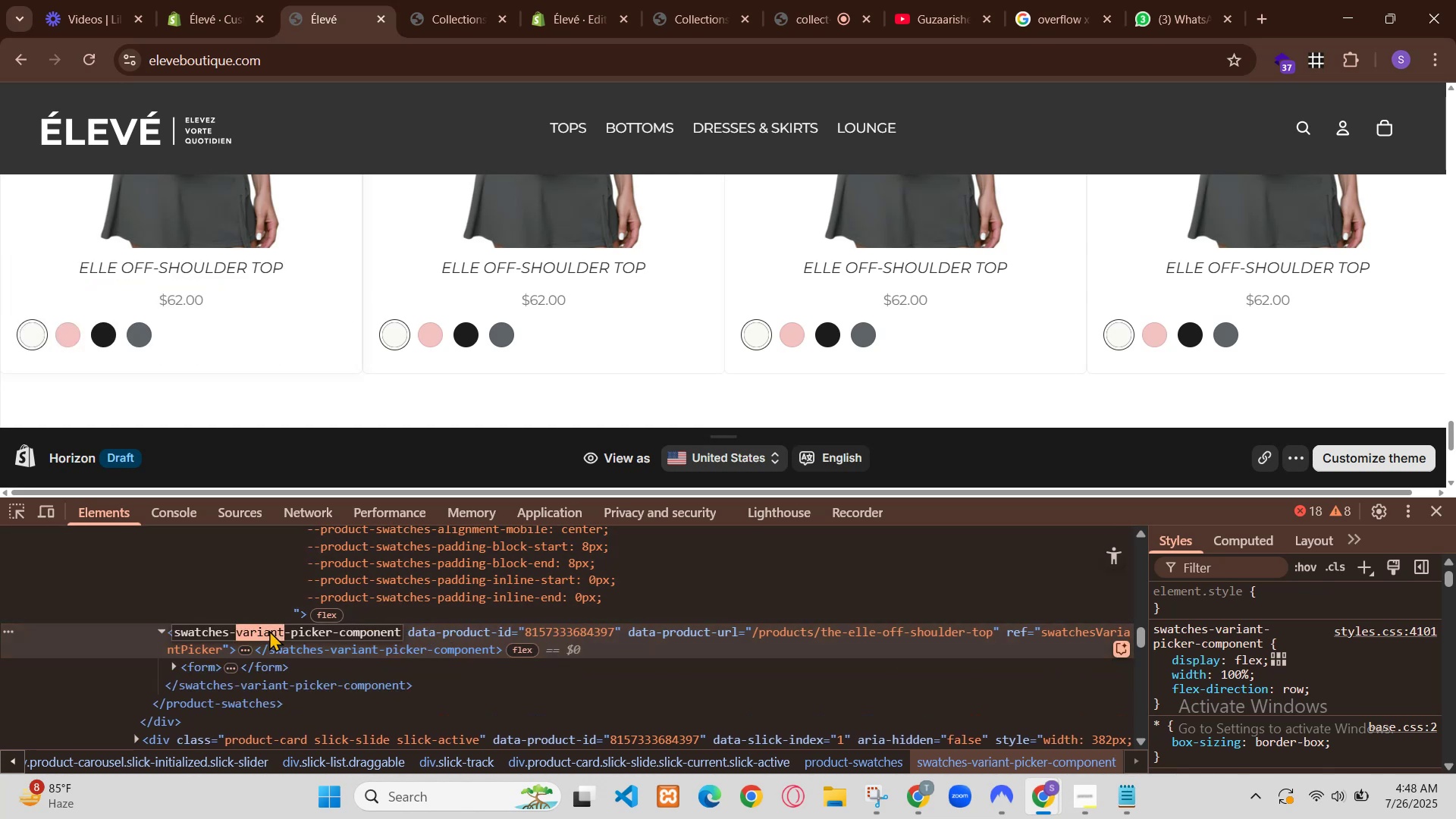 
scroll: coordinate [814, 585], scroll_direction: up, amount: 1.0
 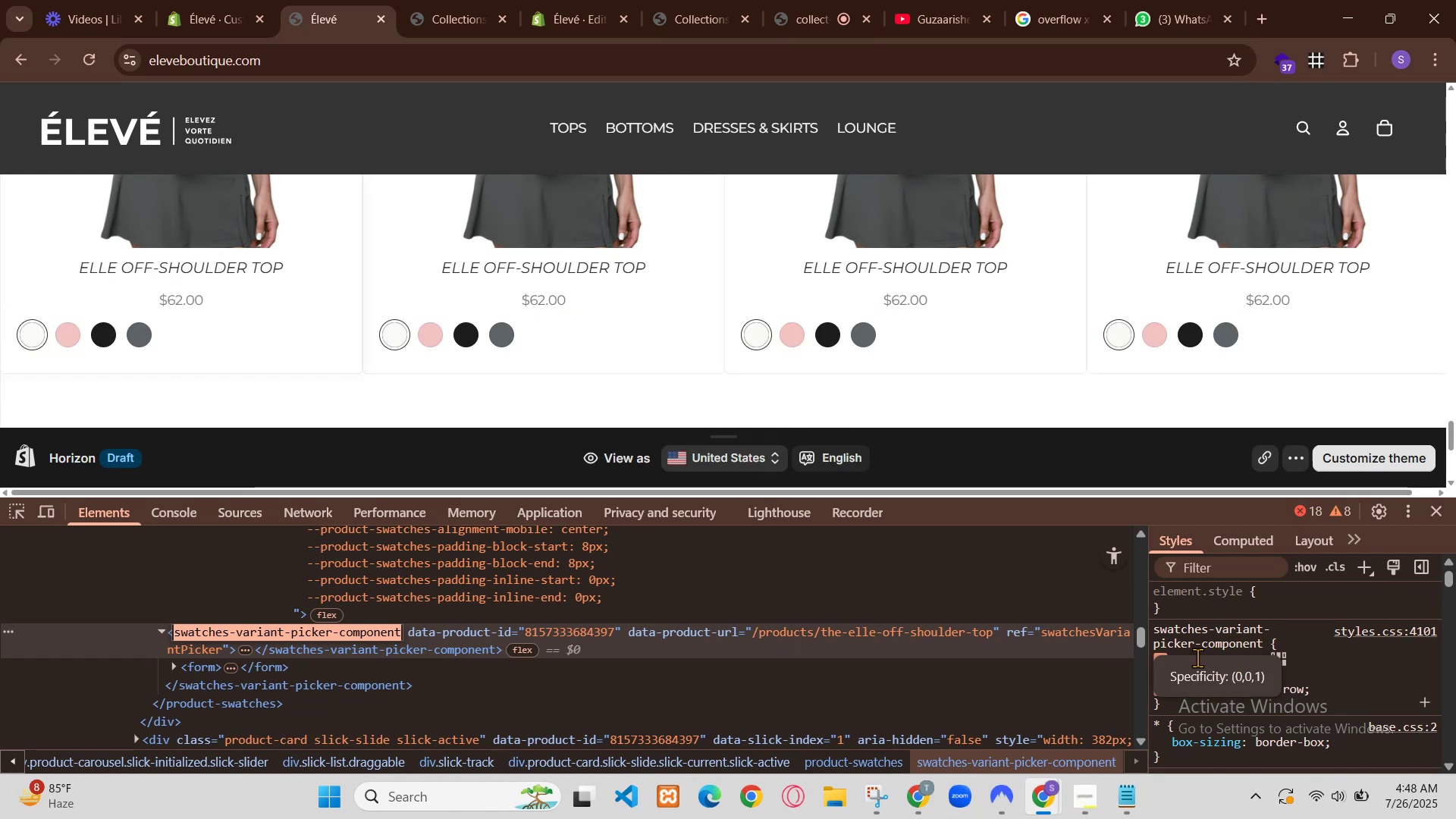 
hold_key(key=ShiftLeft, duration=0.85)
 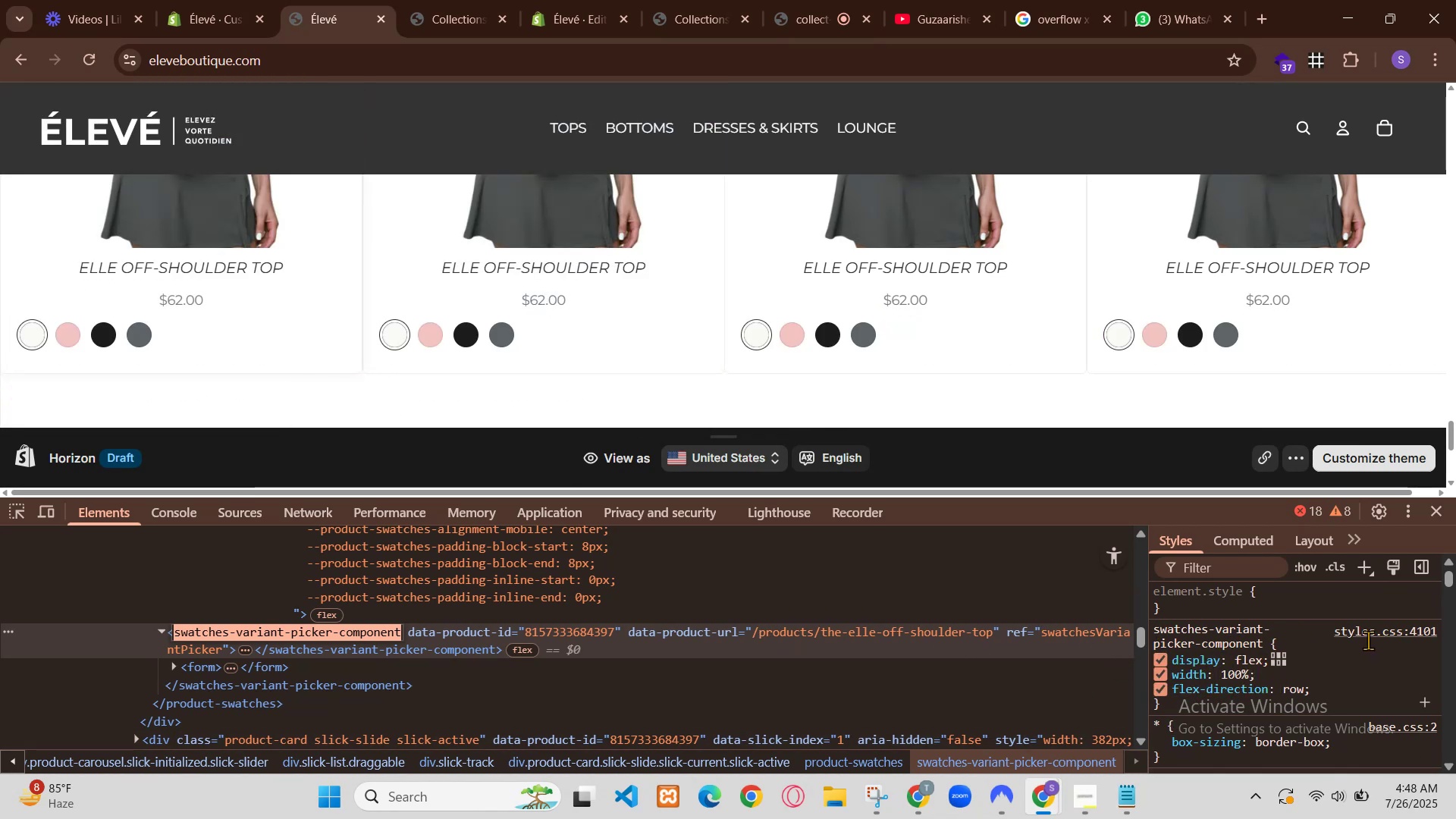 
hold_key(key=C, duration=0.33)
 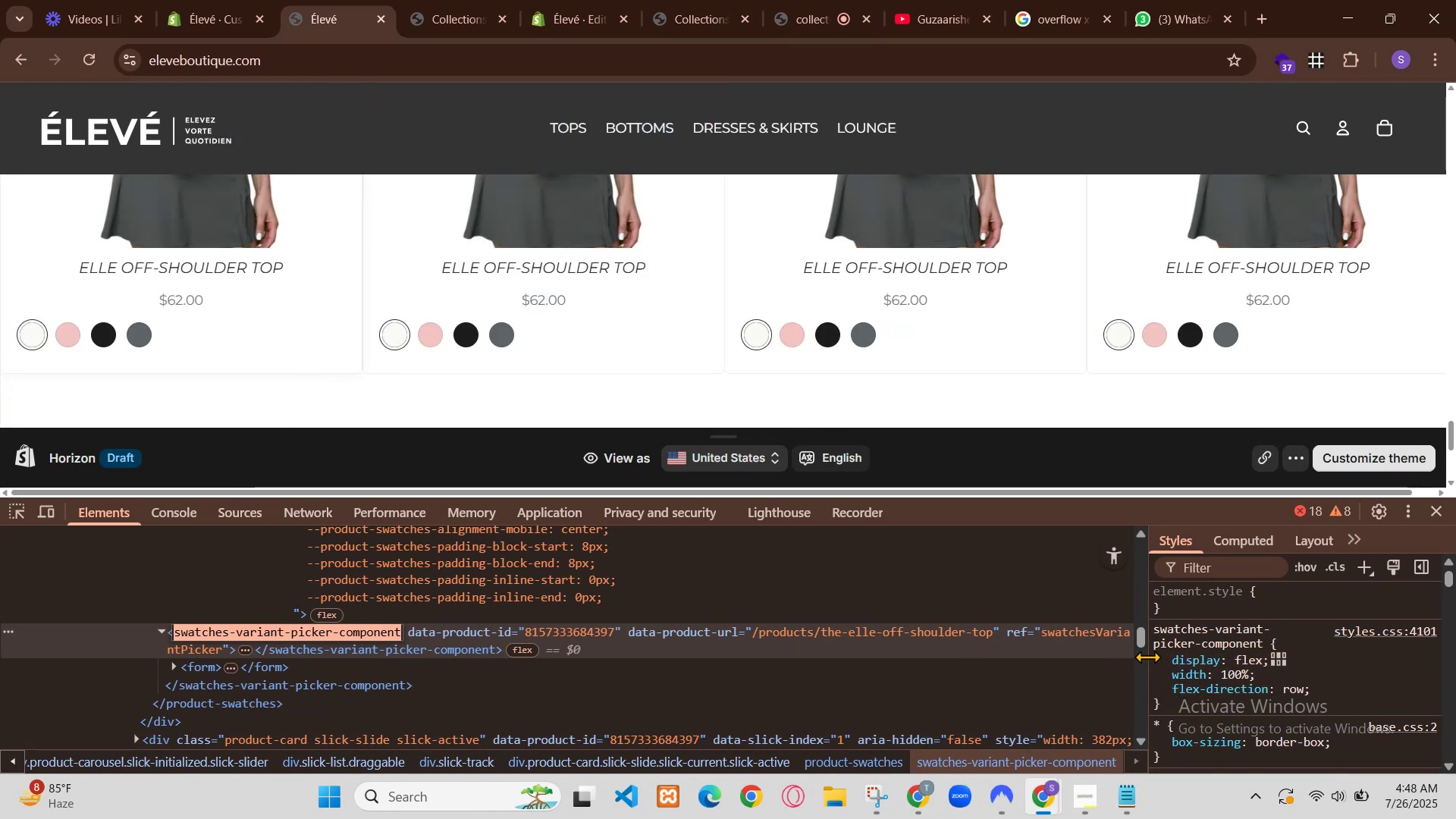 
key(Control+C)
 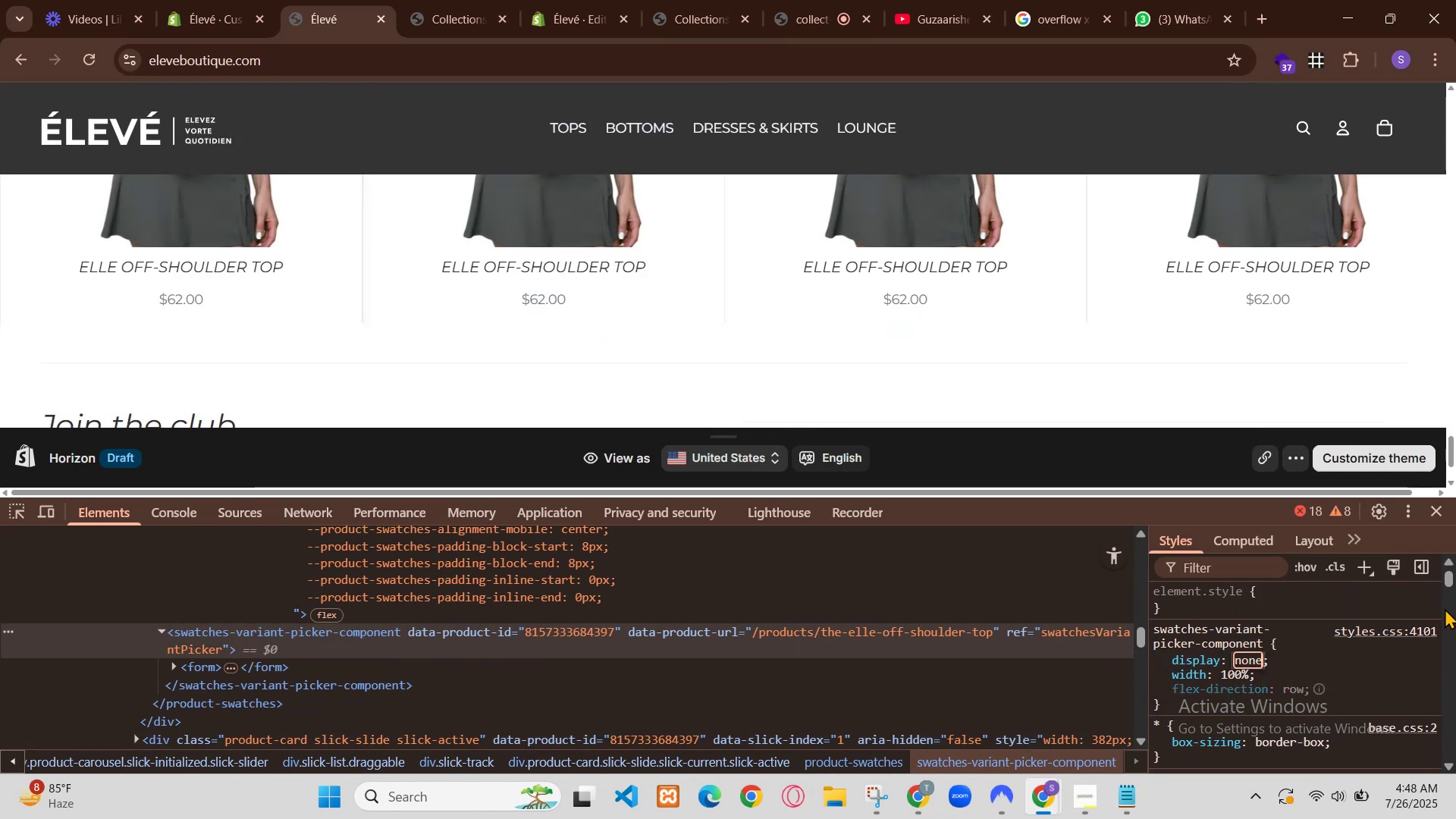 
left_click([970, 565])
 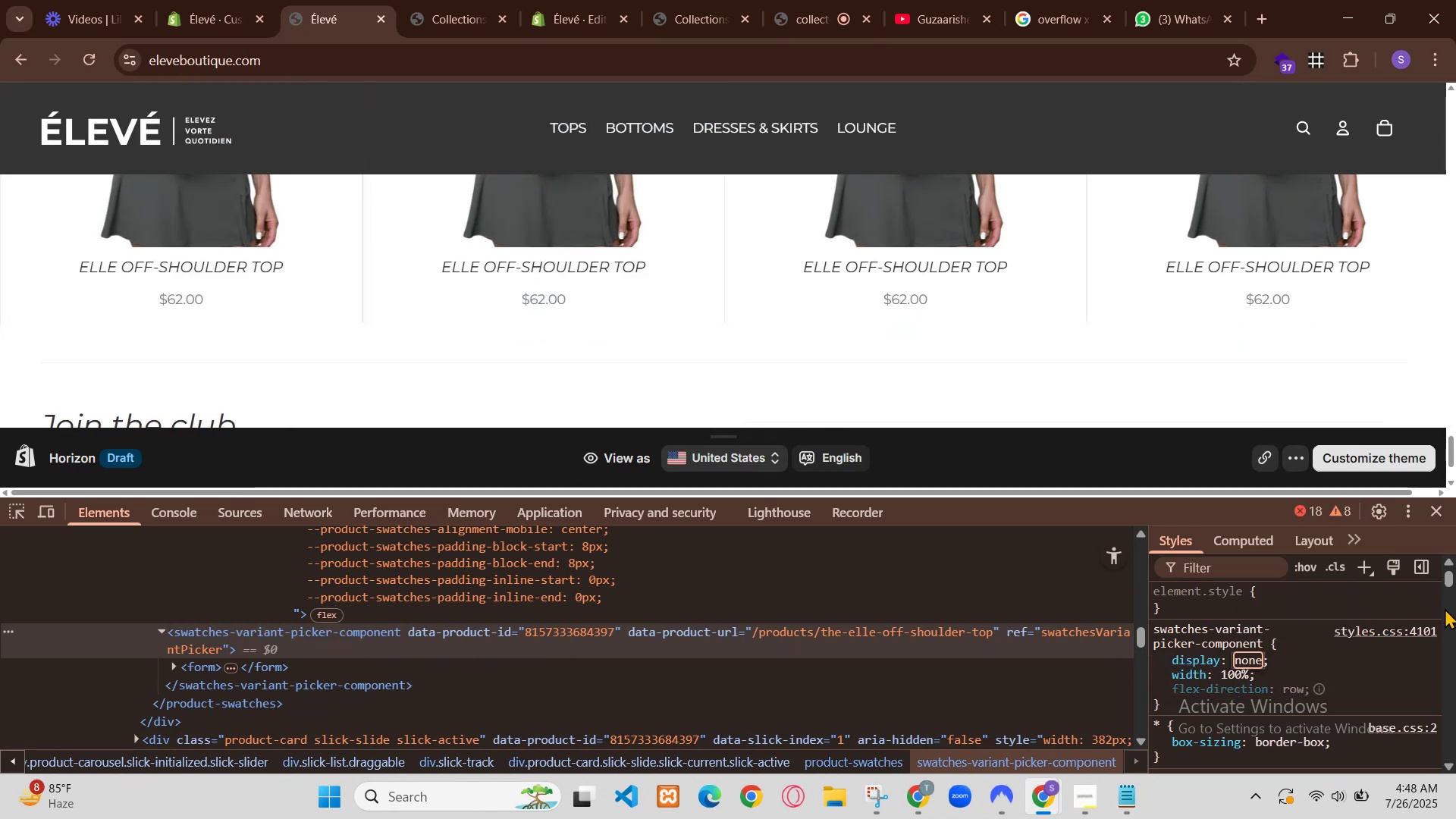 
key(Control+F)
 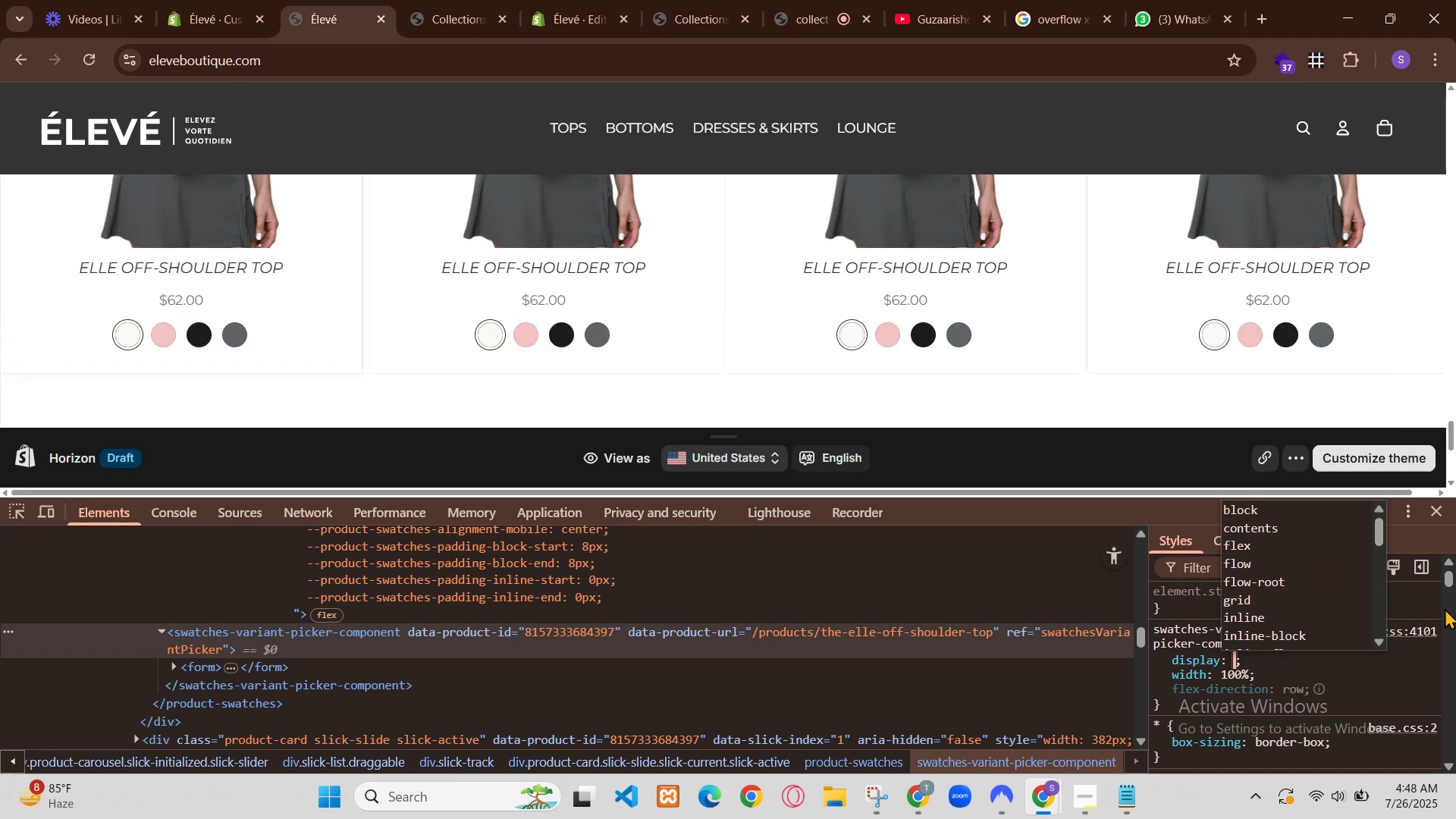 
key(Control+V)
 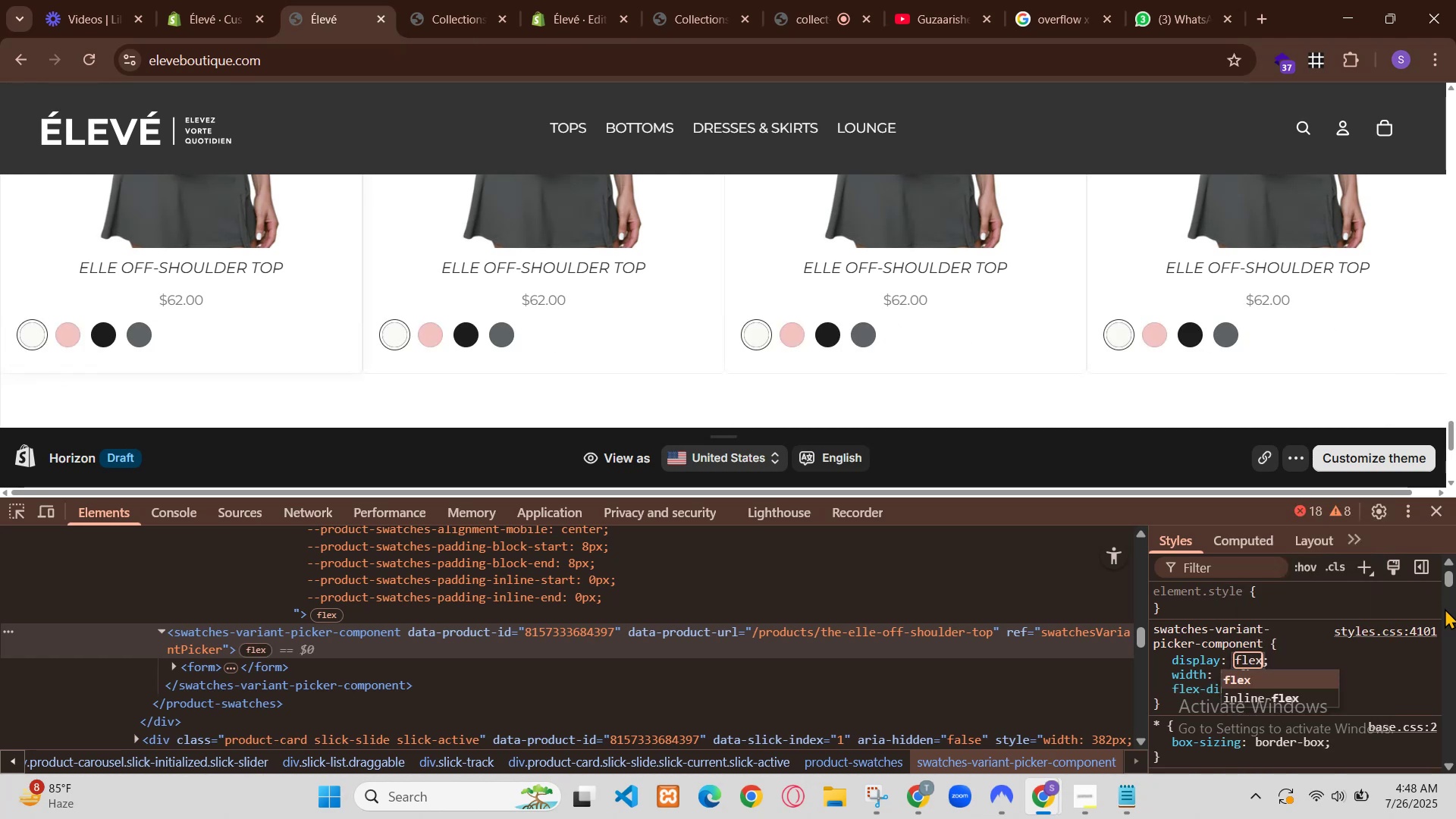 
left_click([908, 698])
 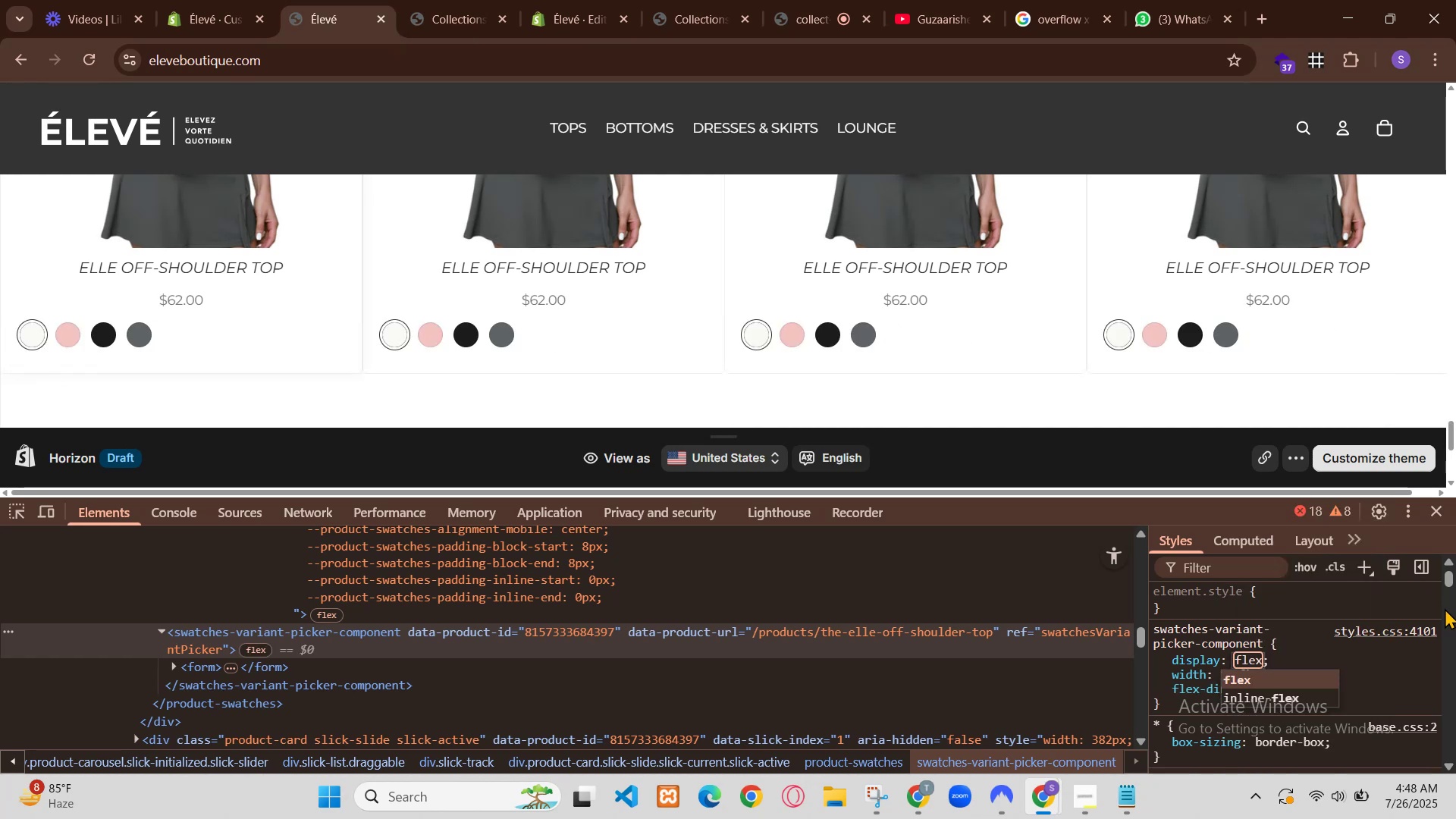 
left_click([908, 698])
 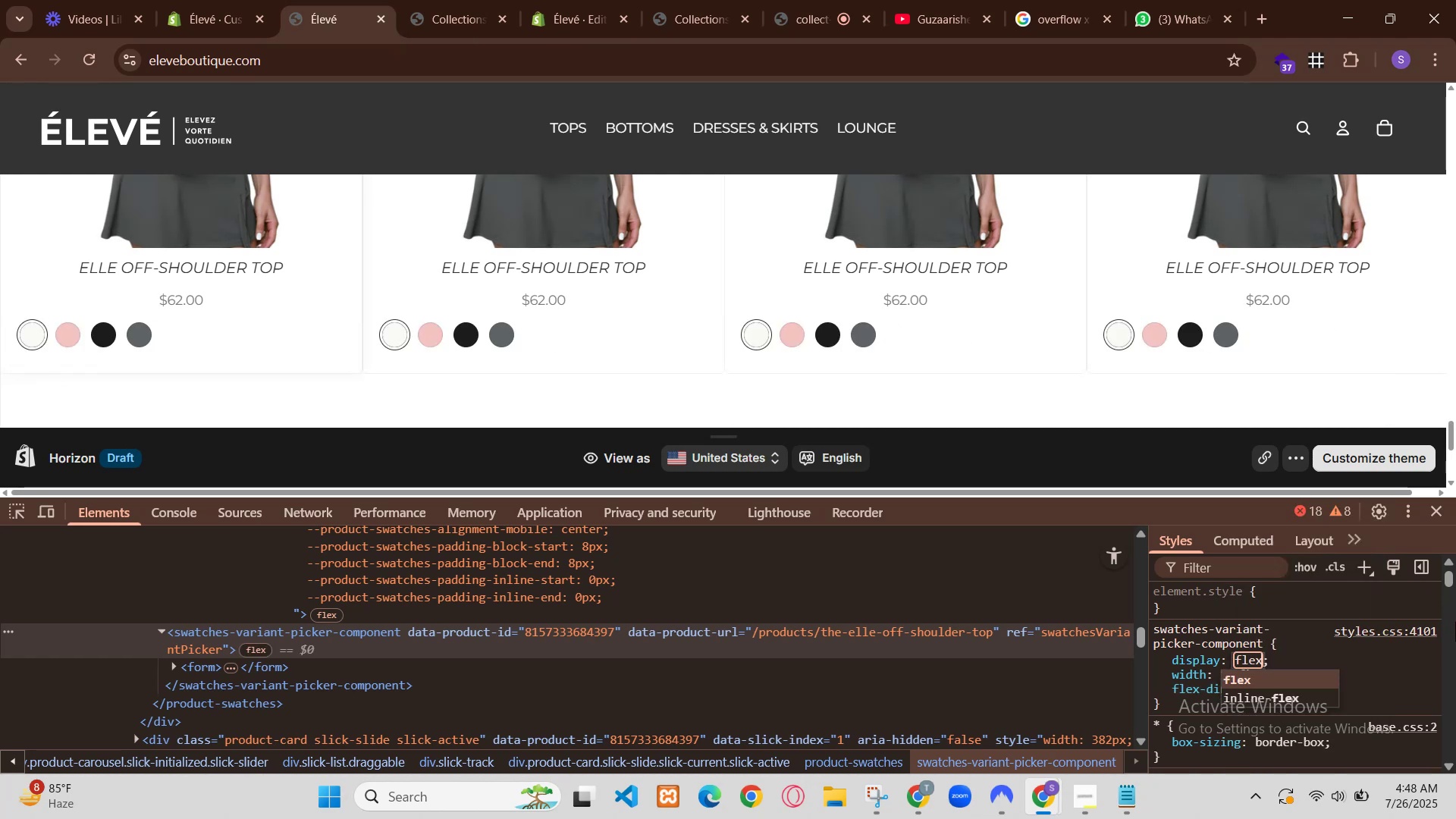 
left_click([639, 682])
 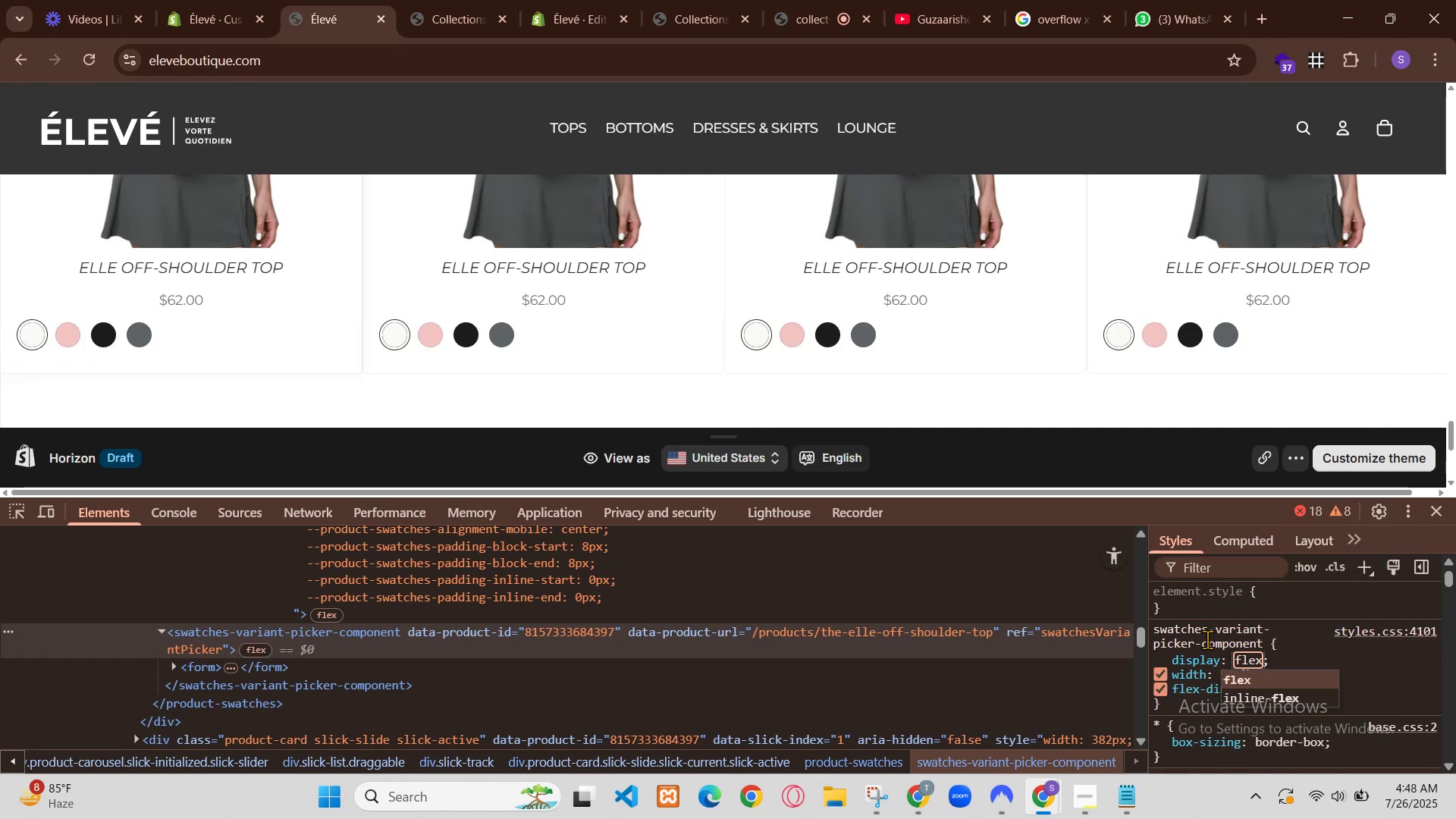 
key(Backspace)
 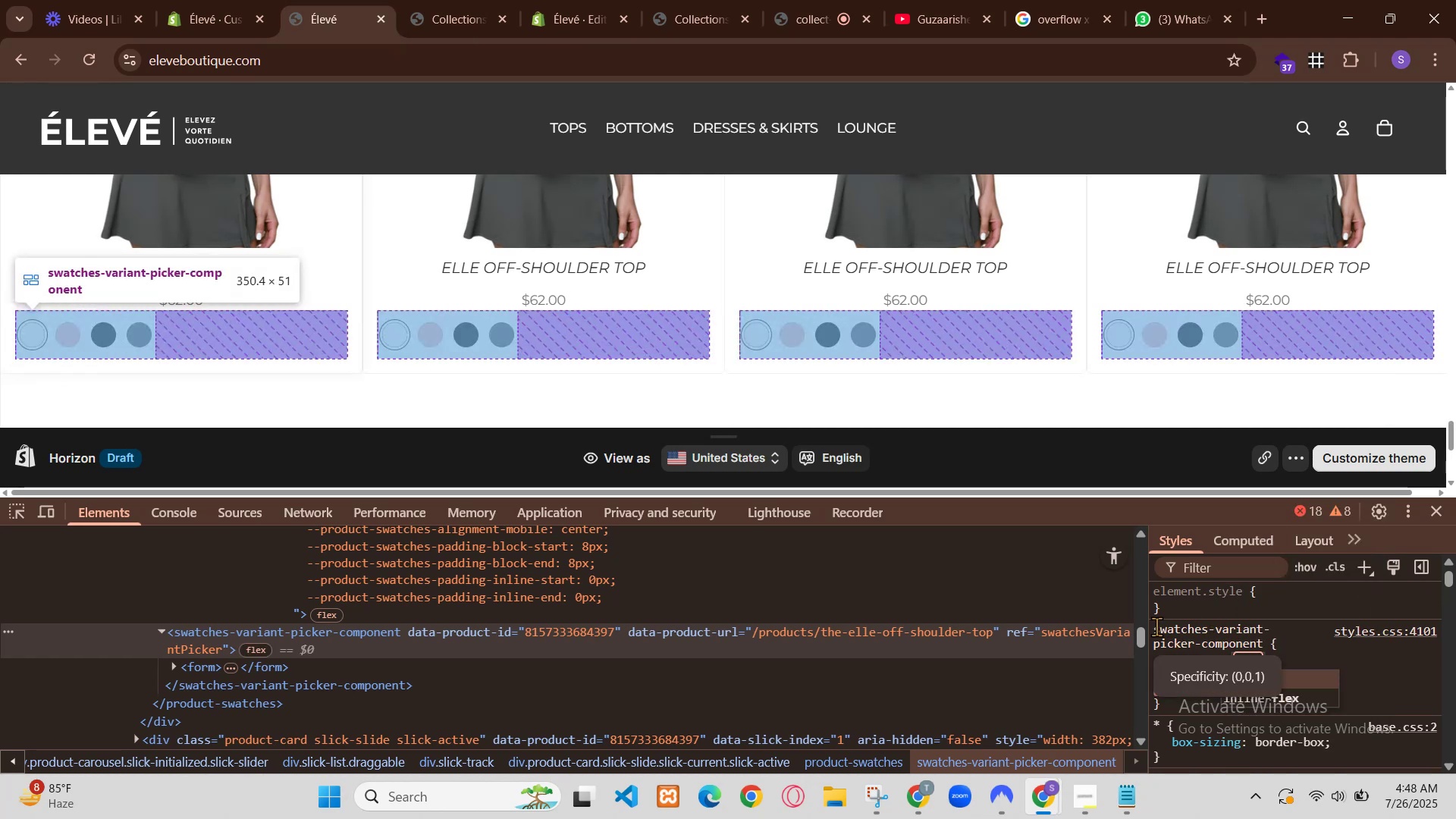 
left_click([328, 691])
 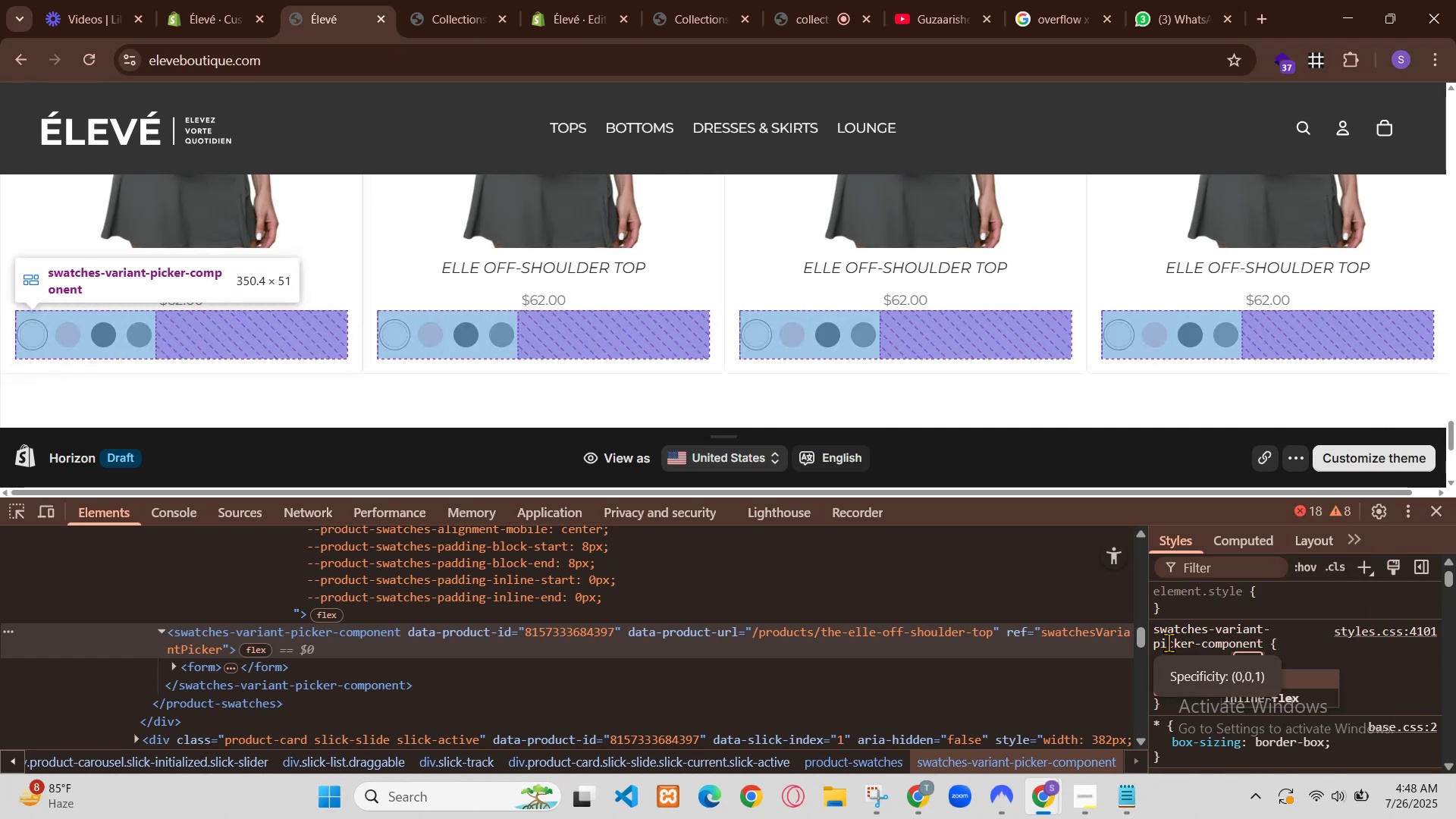 
key(Backspace)
 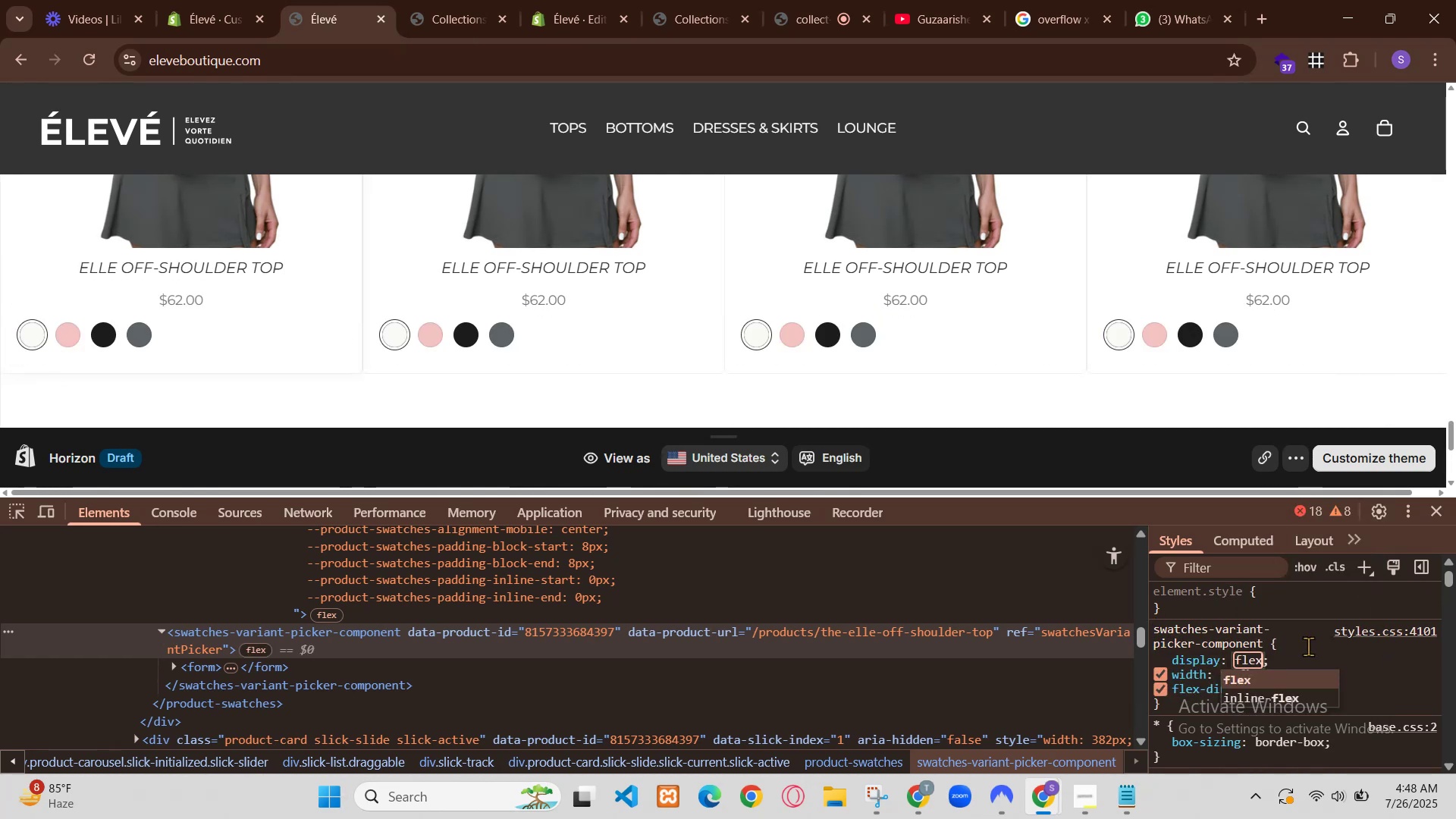 
left_click([917, 698])
 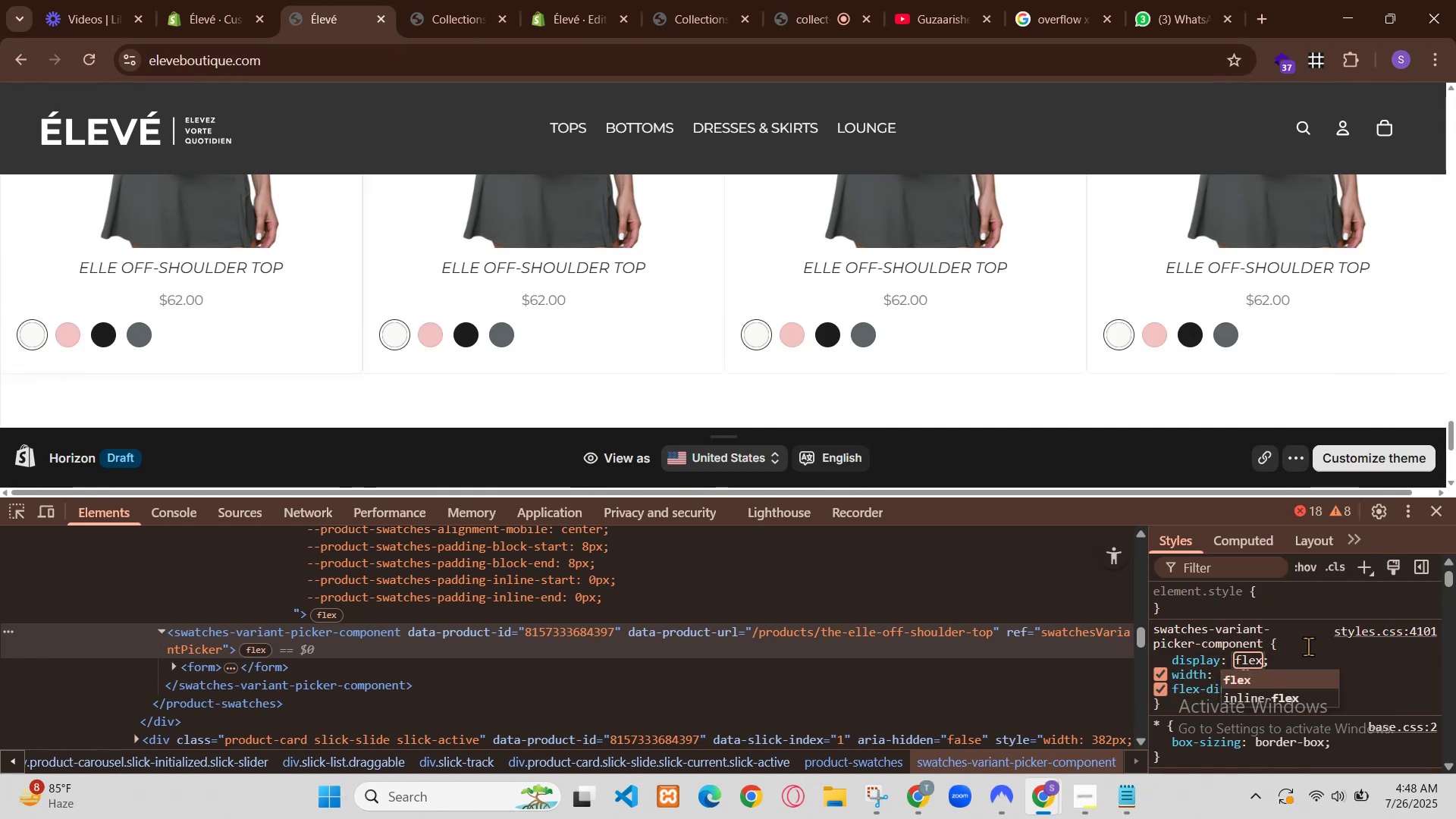 
double_click([917, 698])
 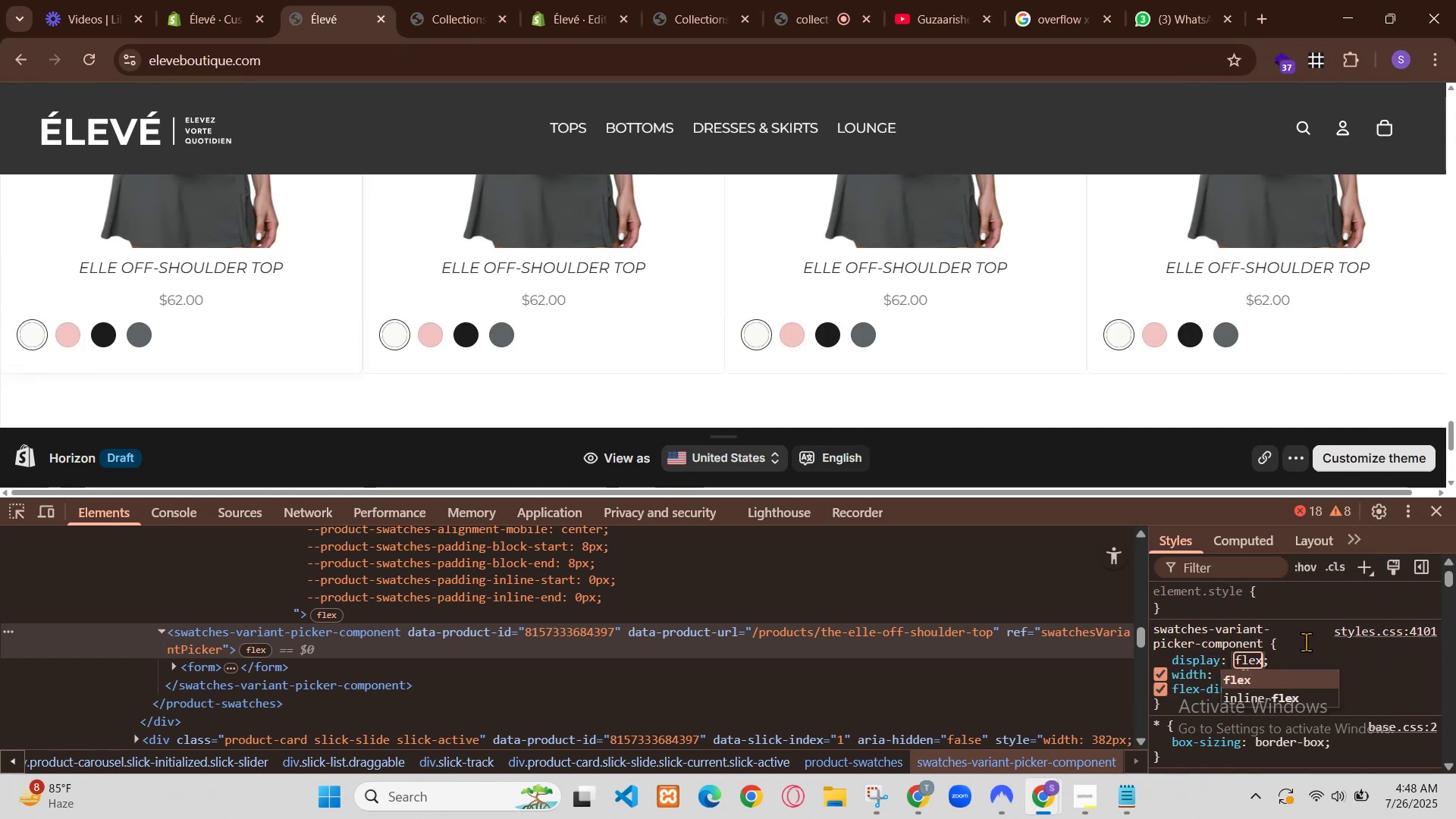 
triple_click([917, 698])
 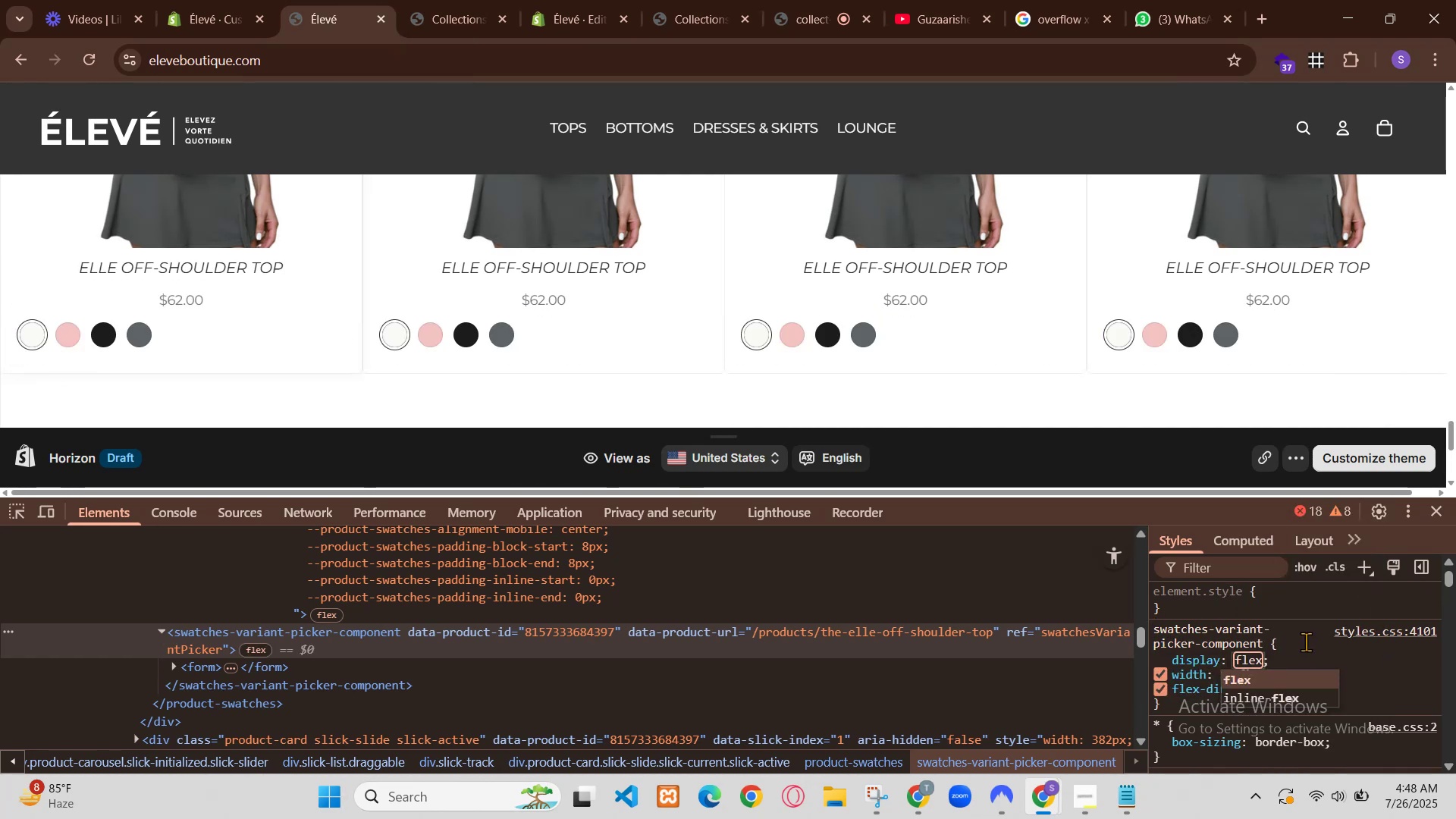 
triple_click([917, 698])
 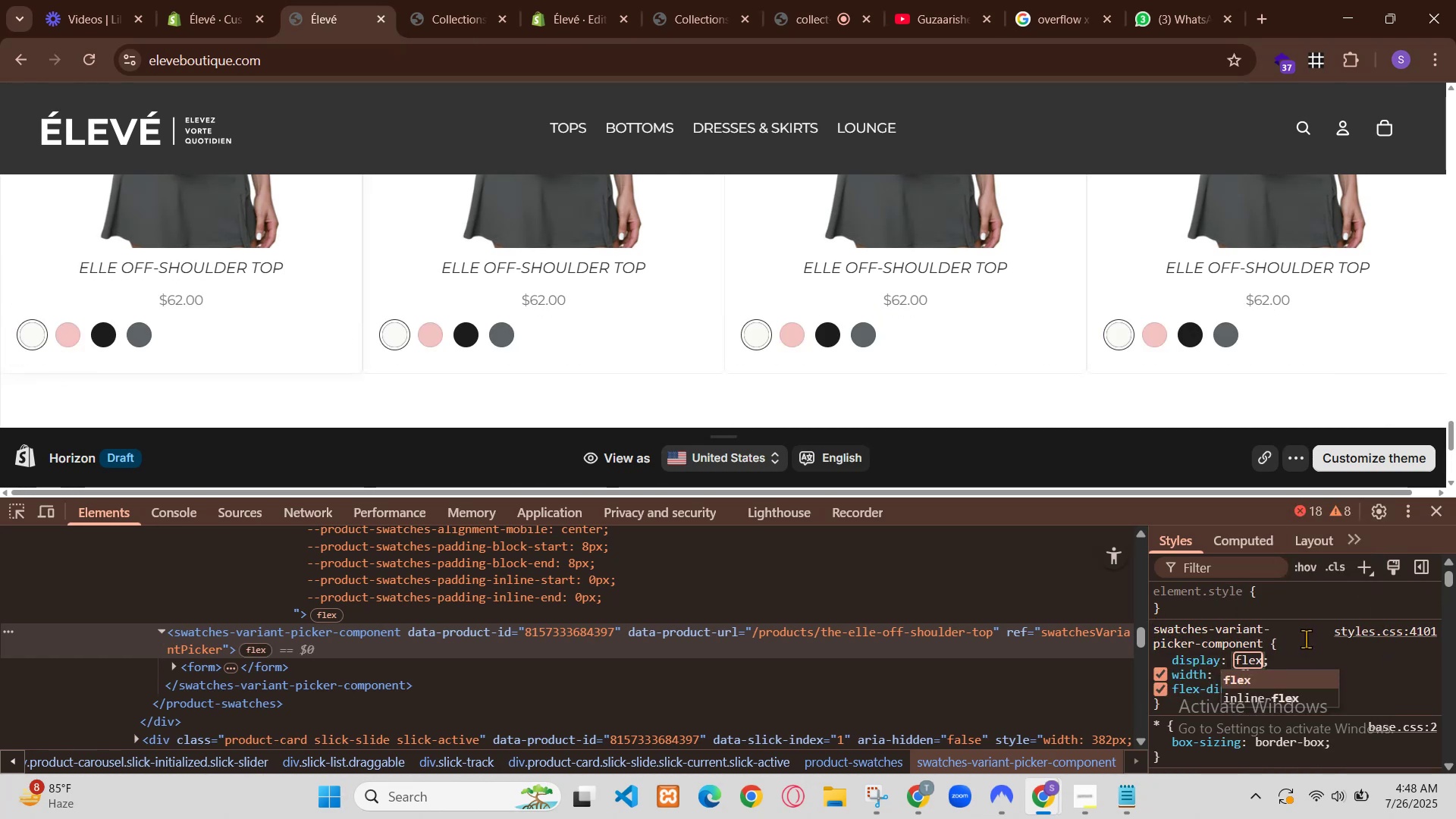 
left_click([755, 692])
 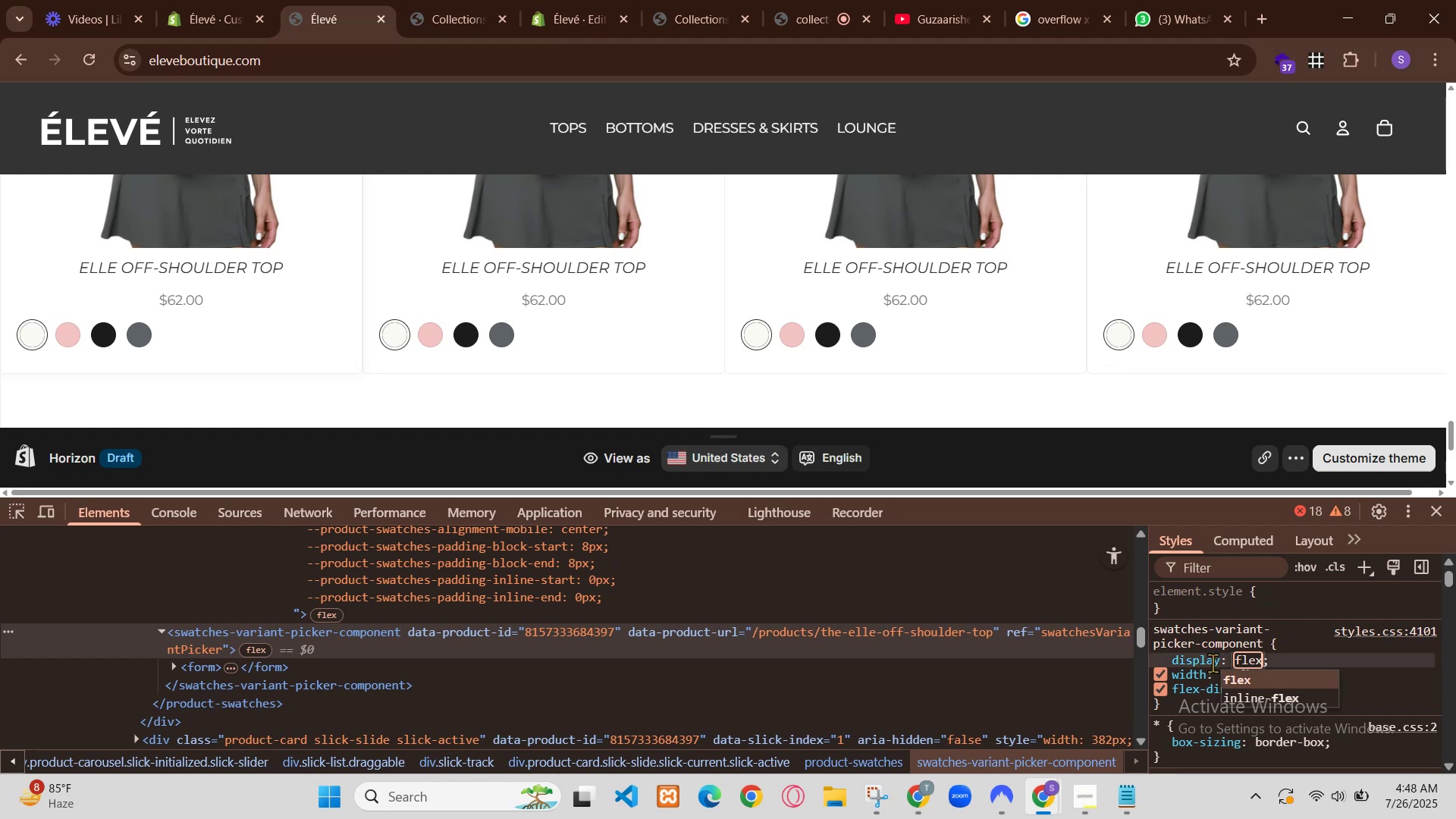 
hold_key(key=Backspace, duration=1.14)
 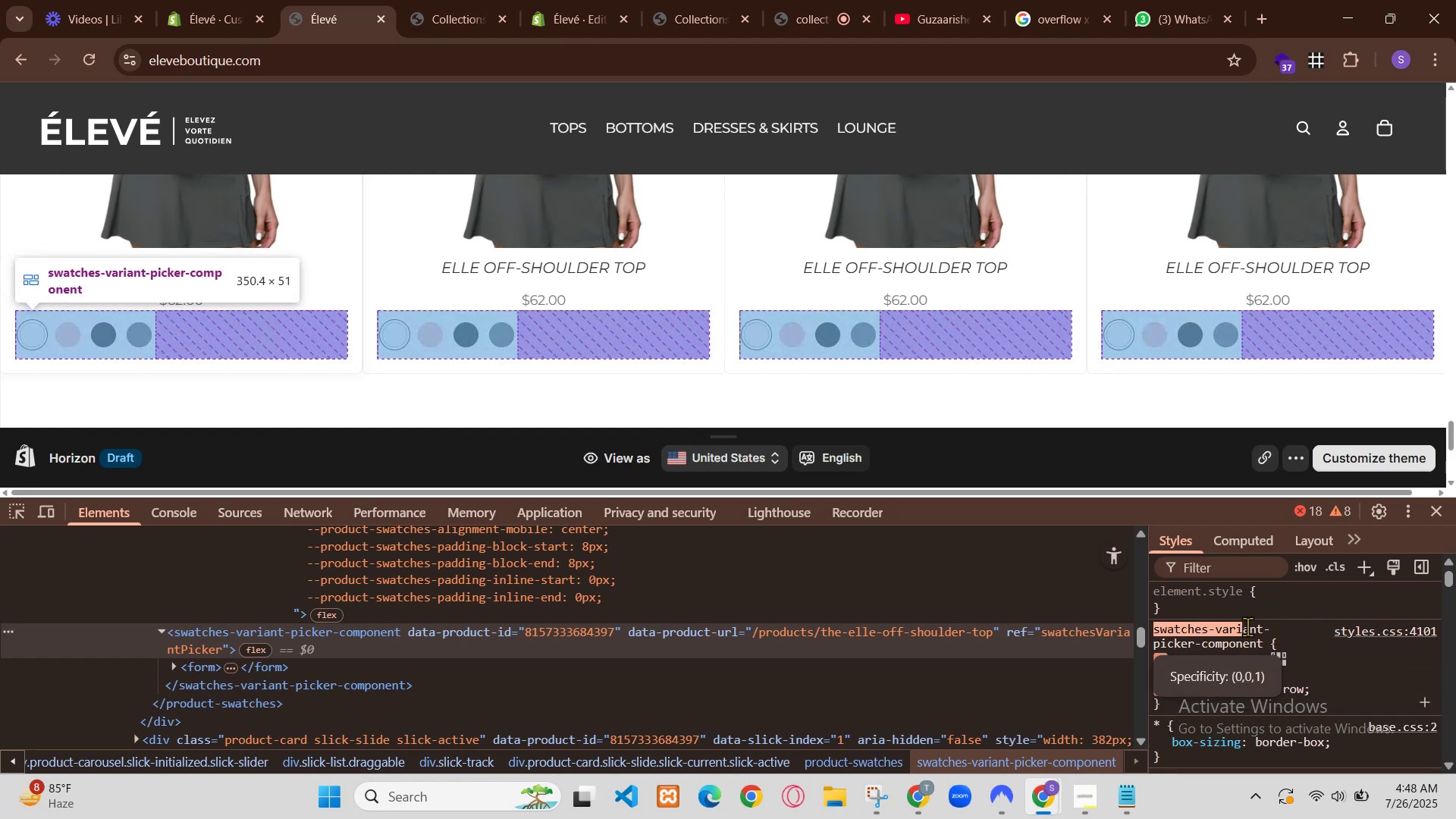 
scroll: coordinate [703, 533], scroll_direction: down, amount: 1.0
 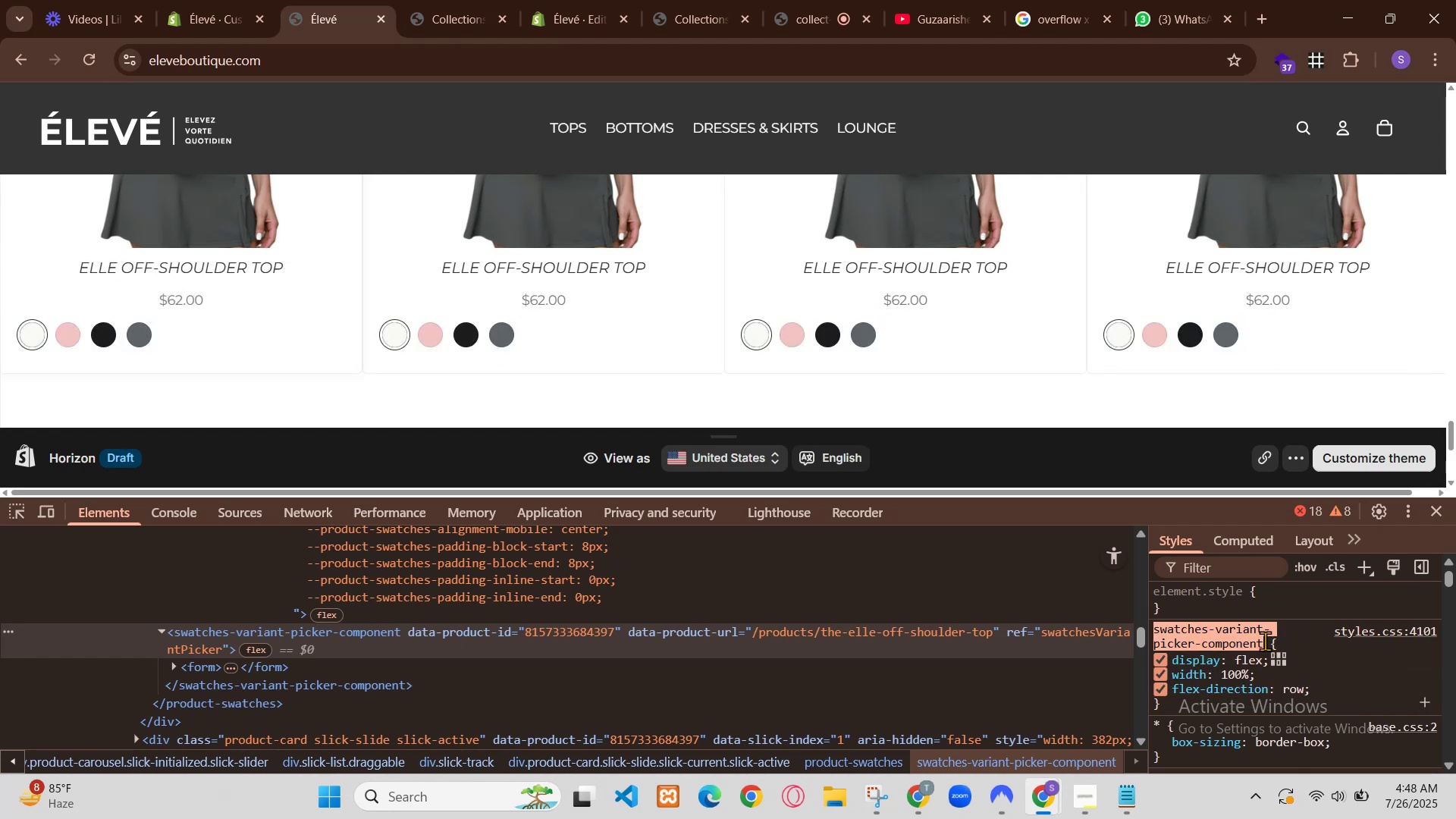 
left_click([828, 710])
 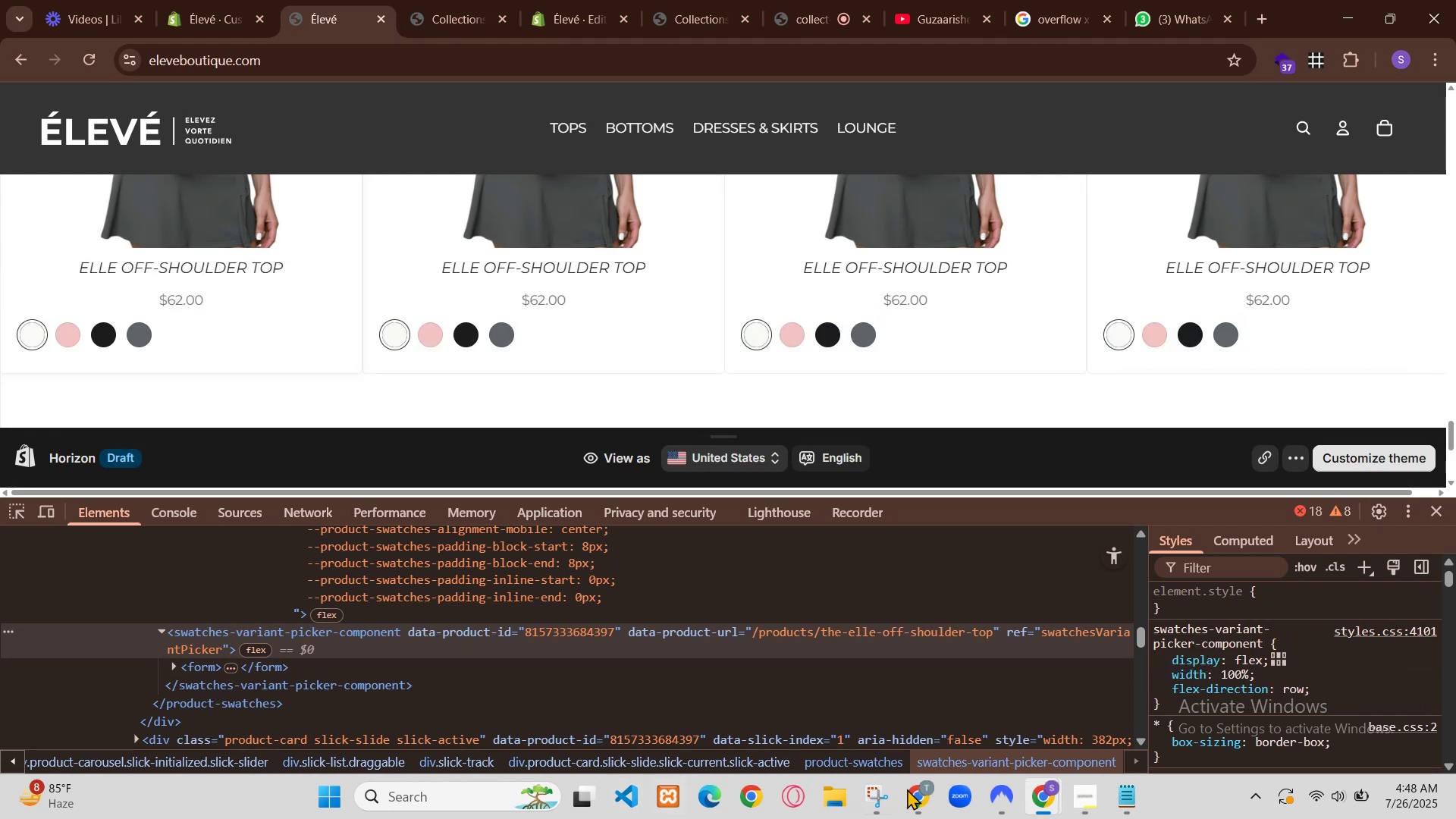 
key(Backspace)
key(Backspace)
type(give me complete code)
 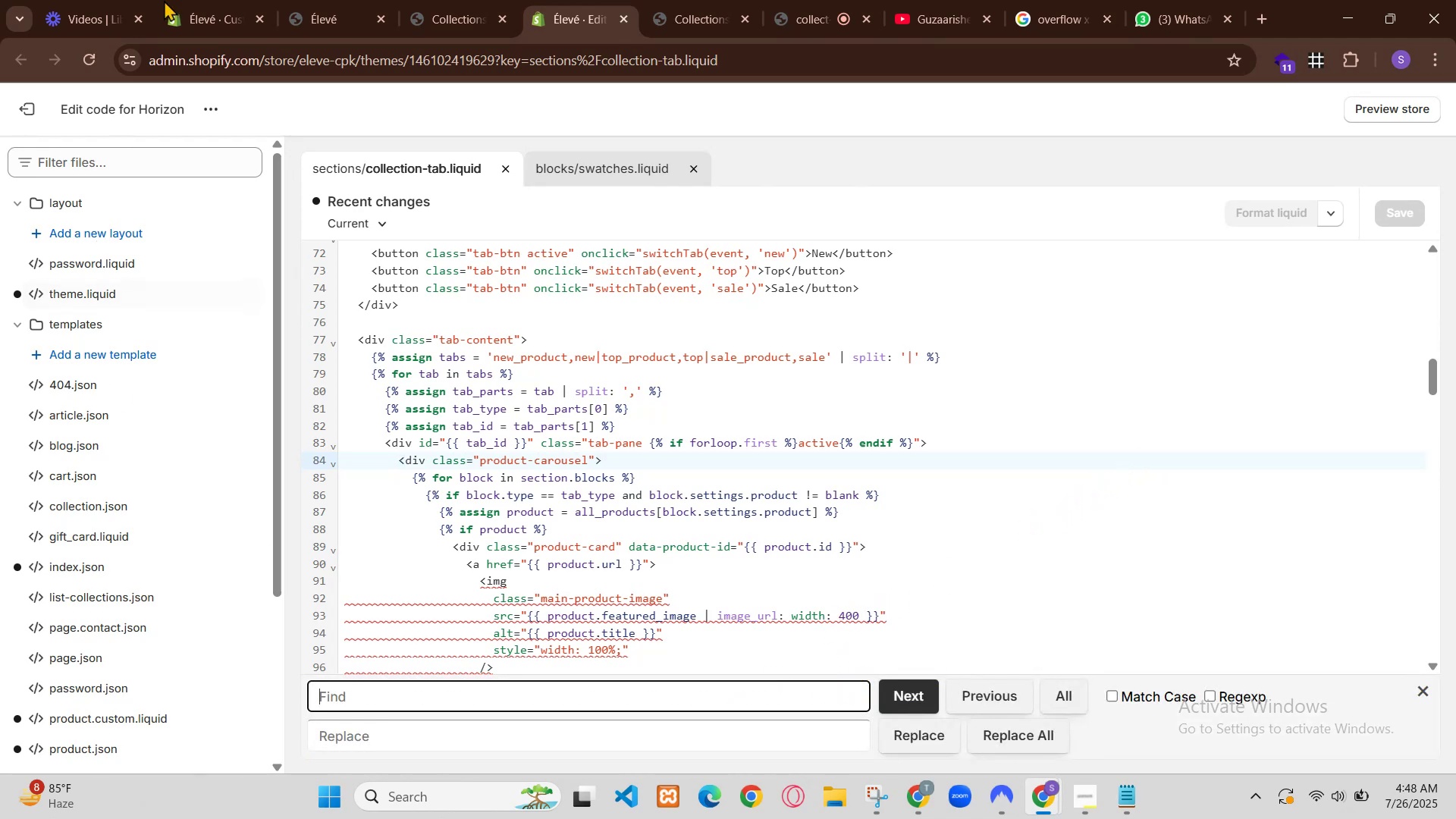 
key(Enter)
 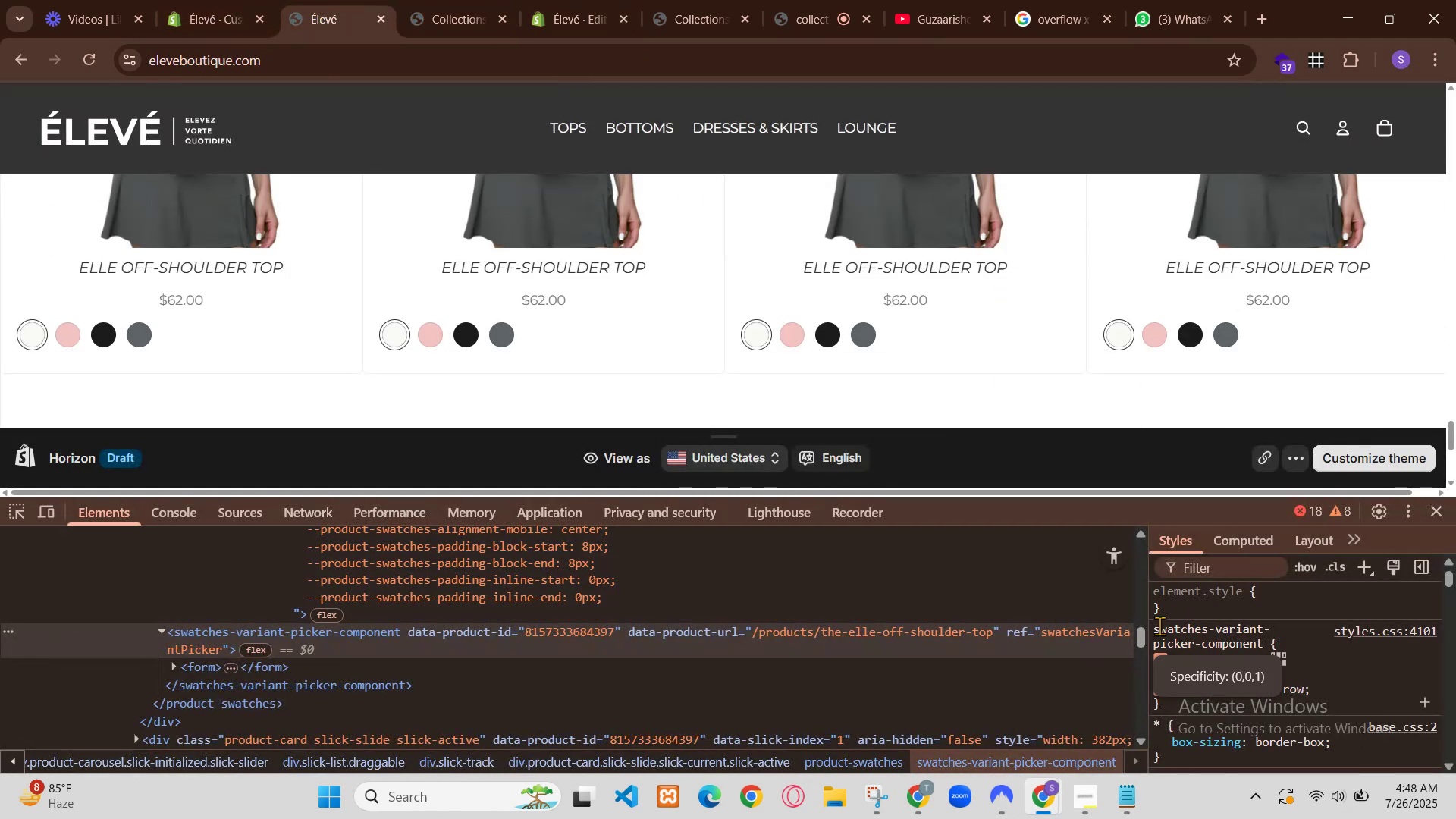 
scroll: coordinate [780, 441], scroll_direction: down, amount: 17.0
 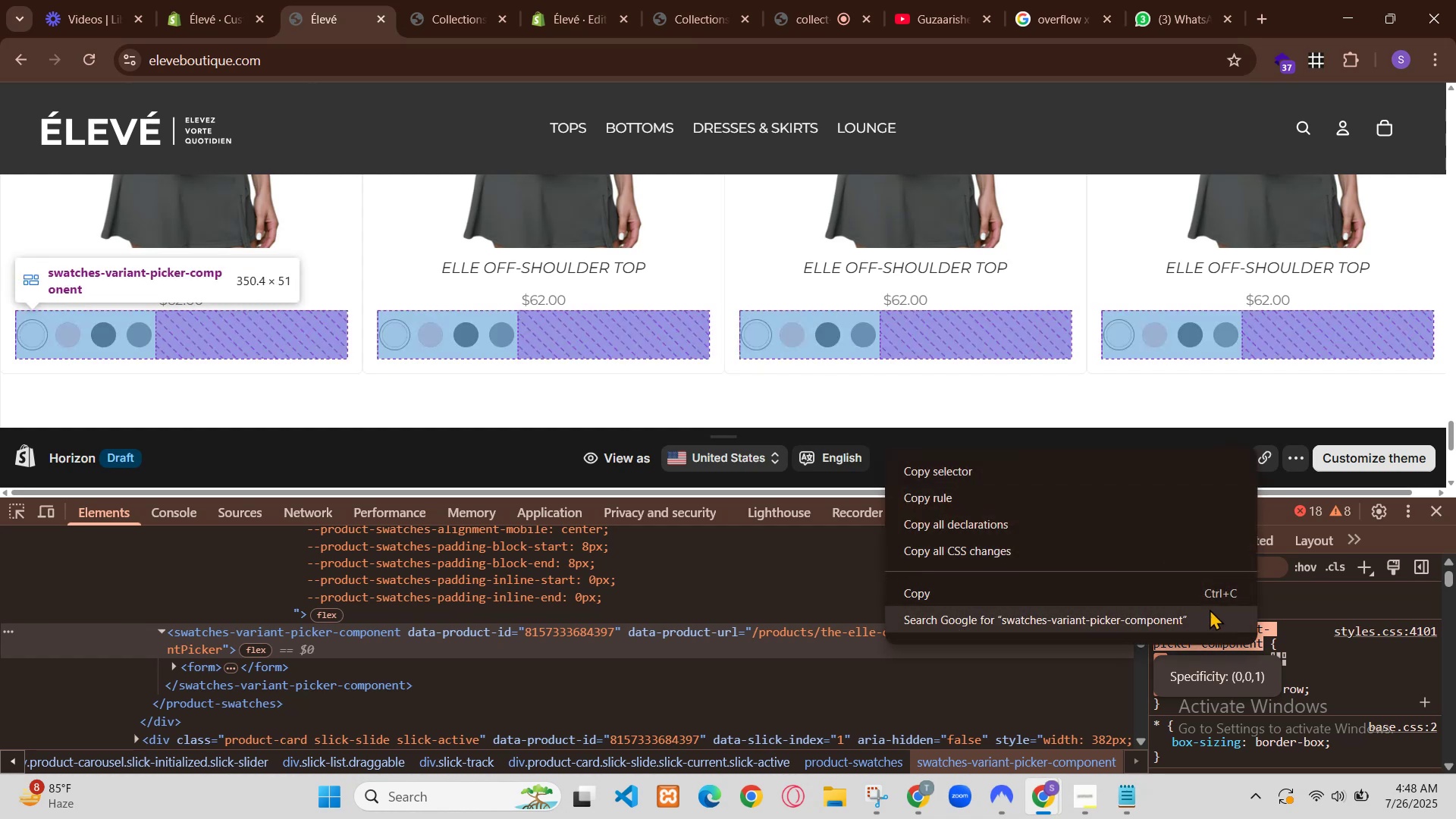 
left_click([1026, 807])
 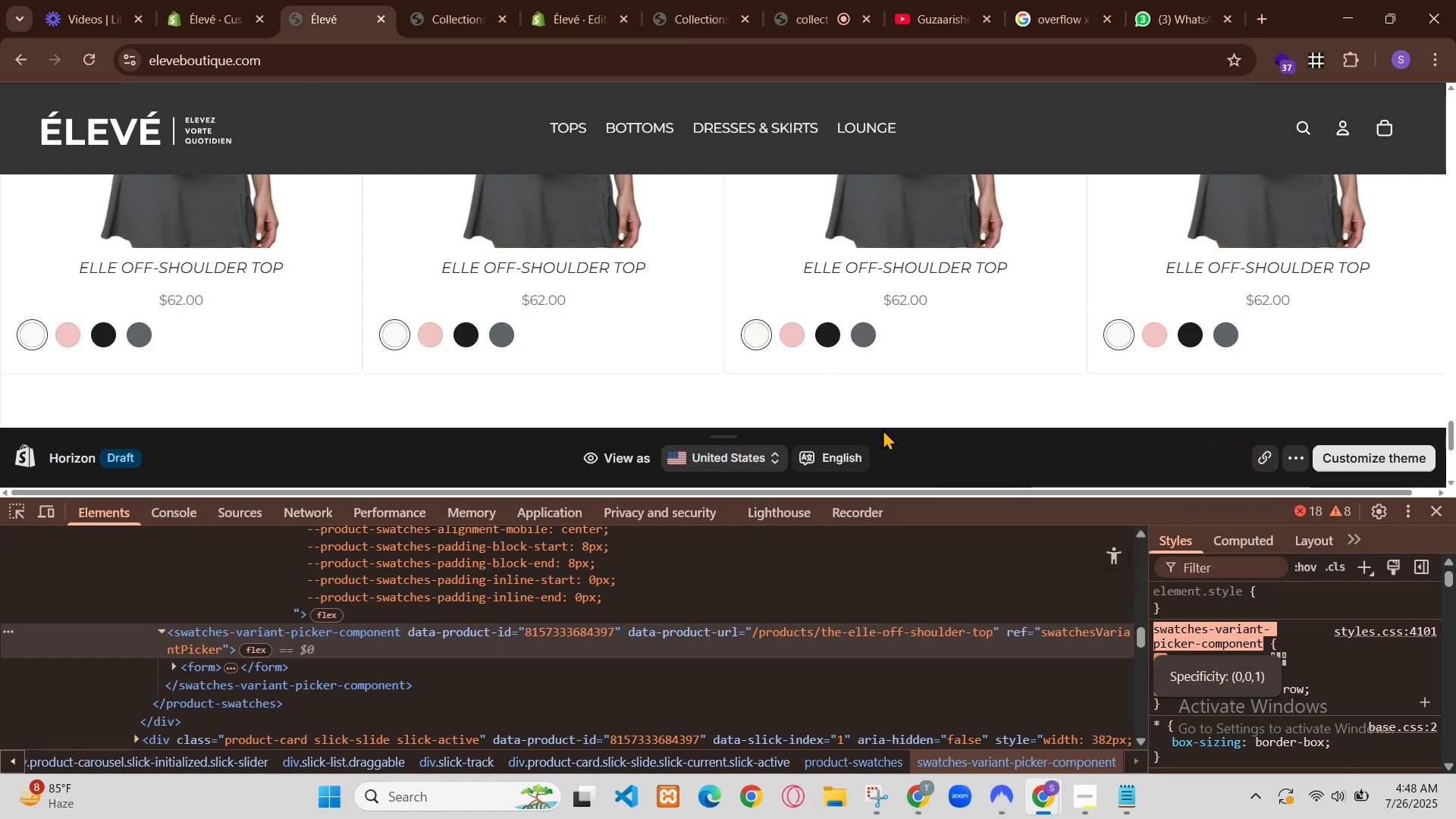 
left_click([1063, 0])
 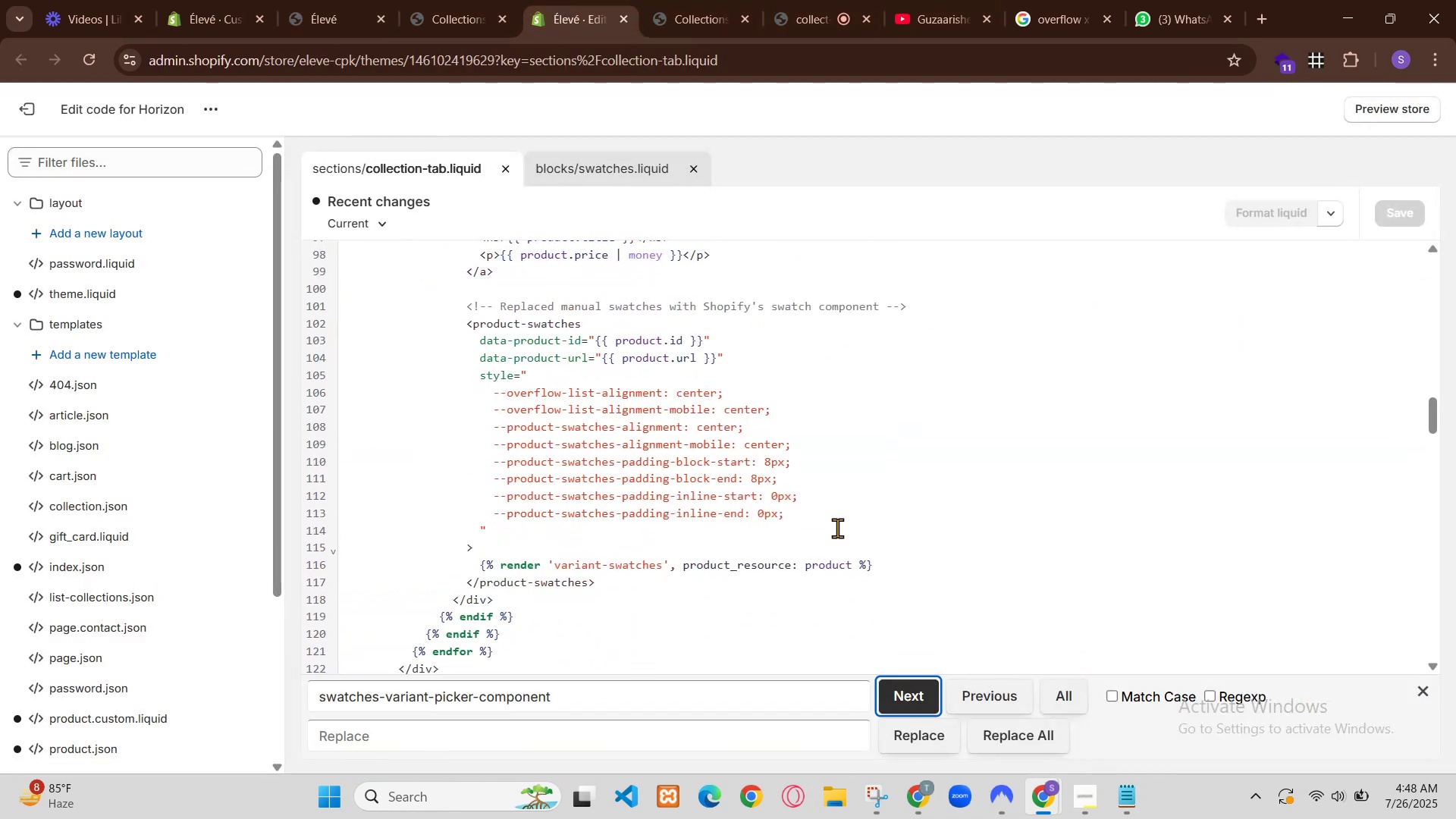 
wait(12.3)
 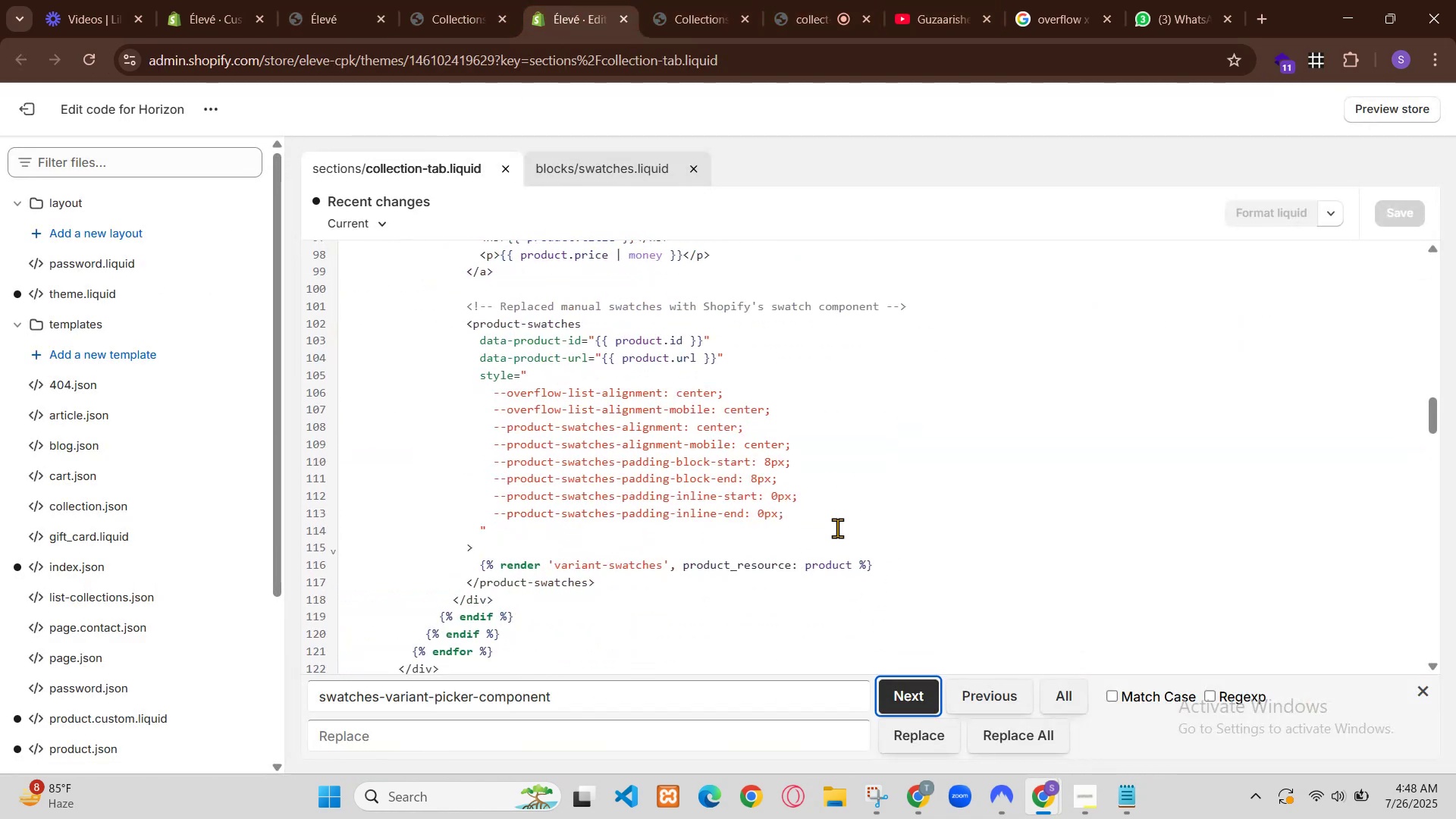 
left_click([950, 572])
 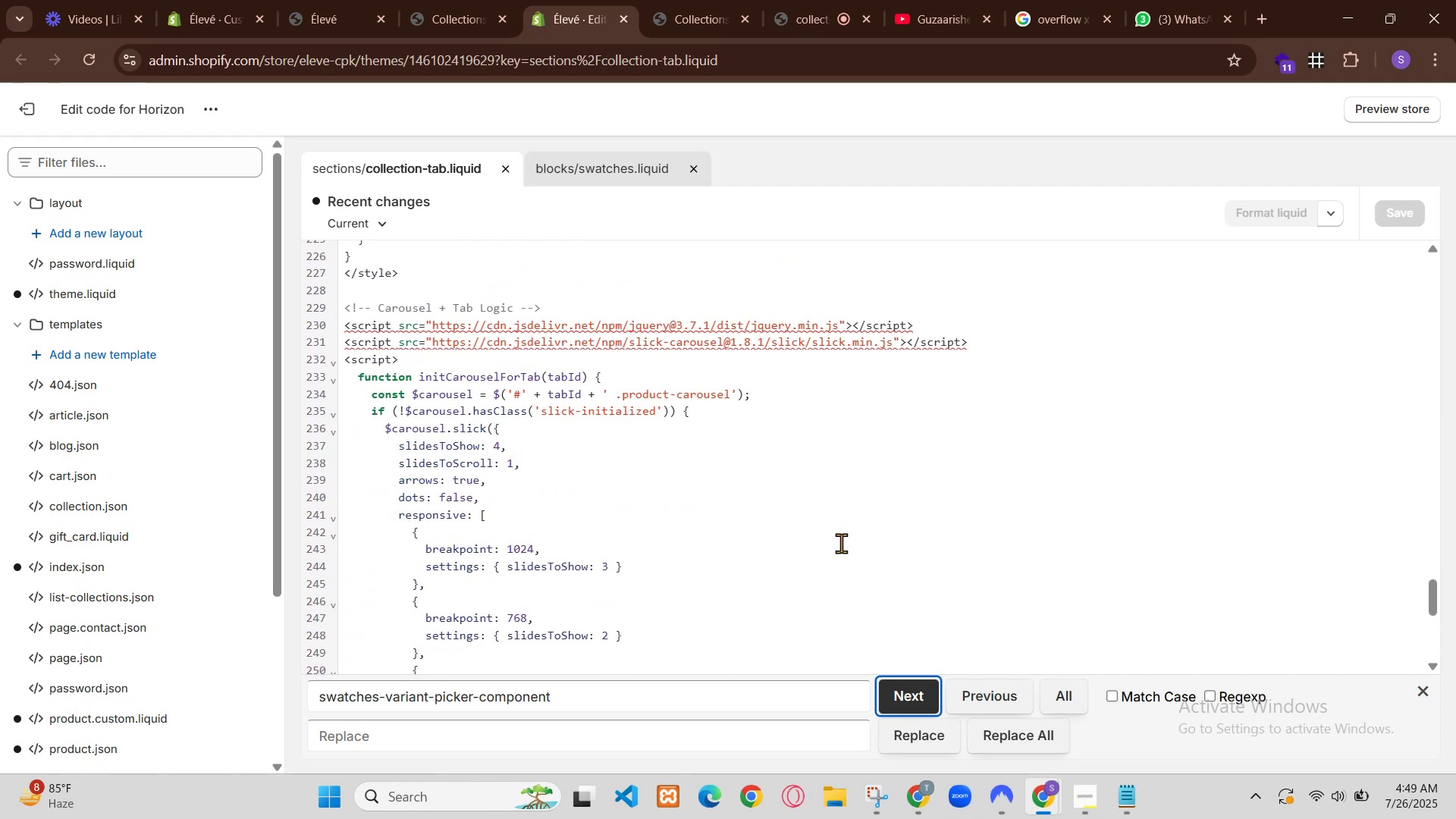 
left_click([169, 612])
 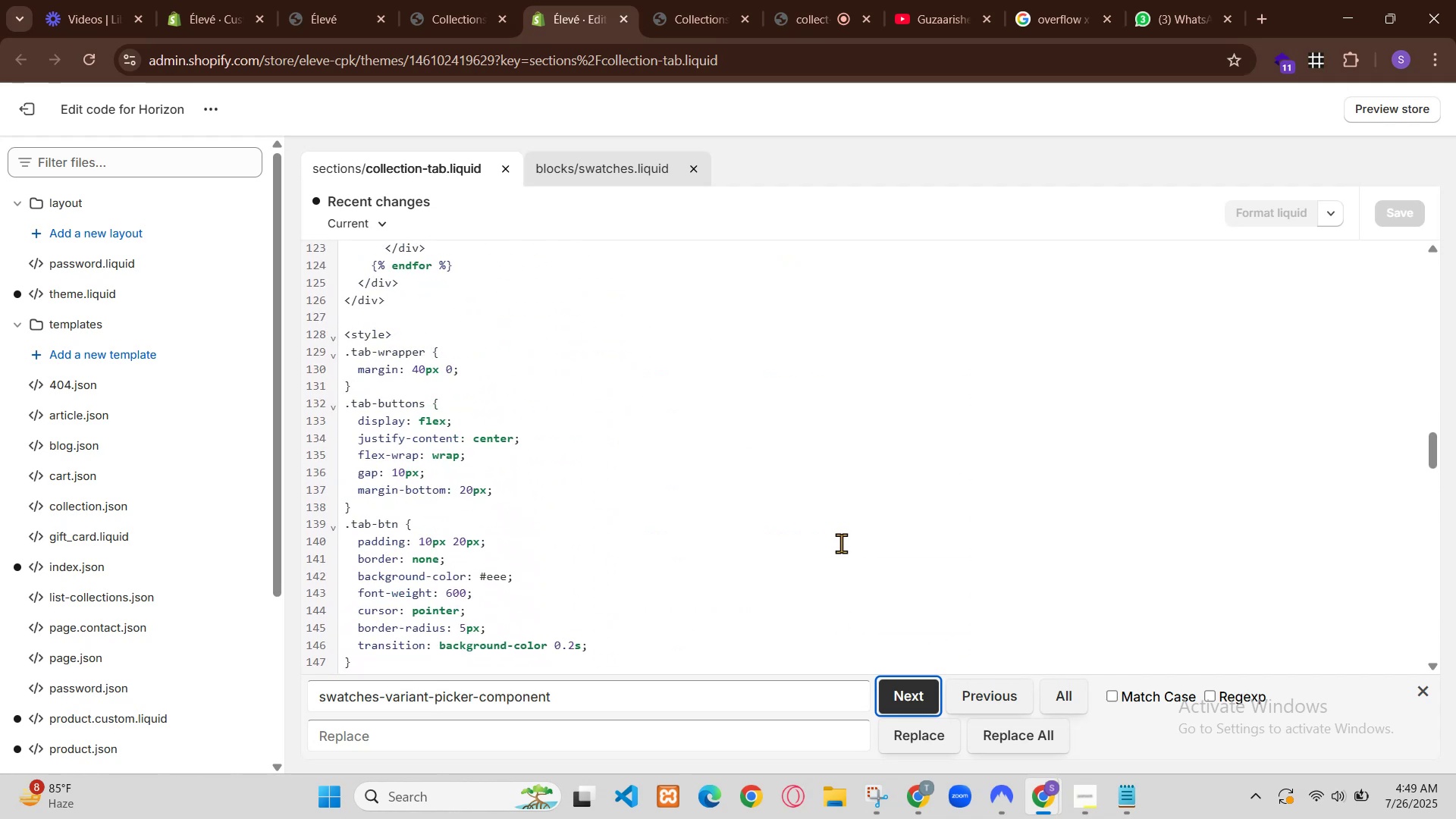 
left_click([1026, 0])
 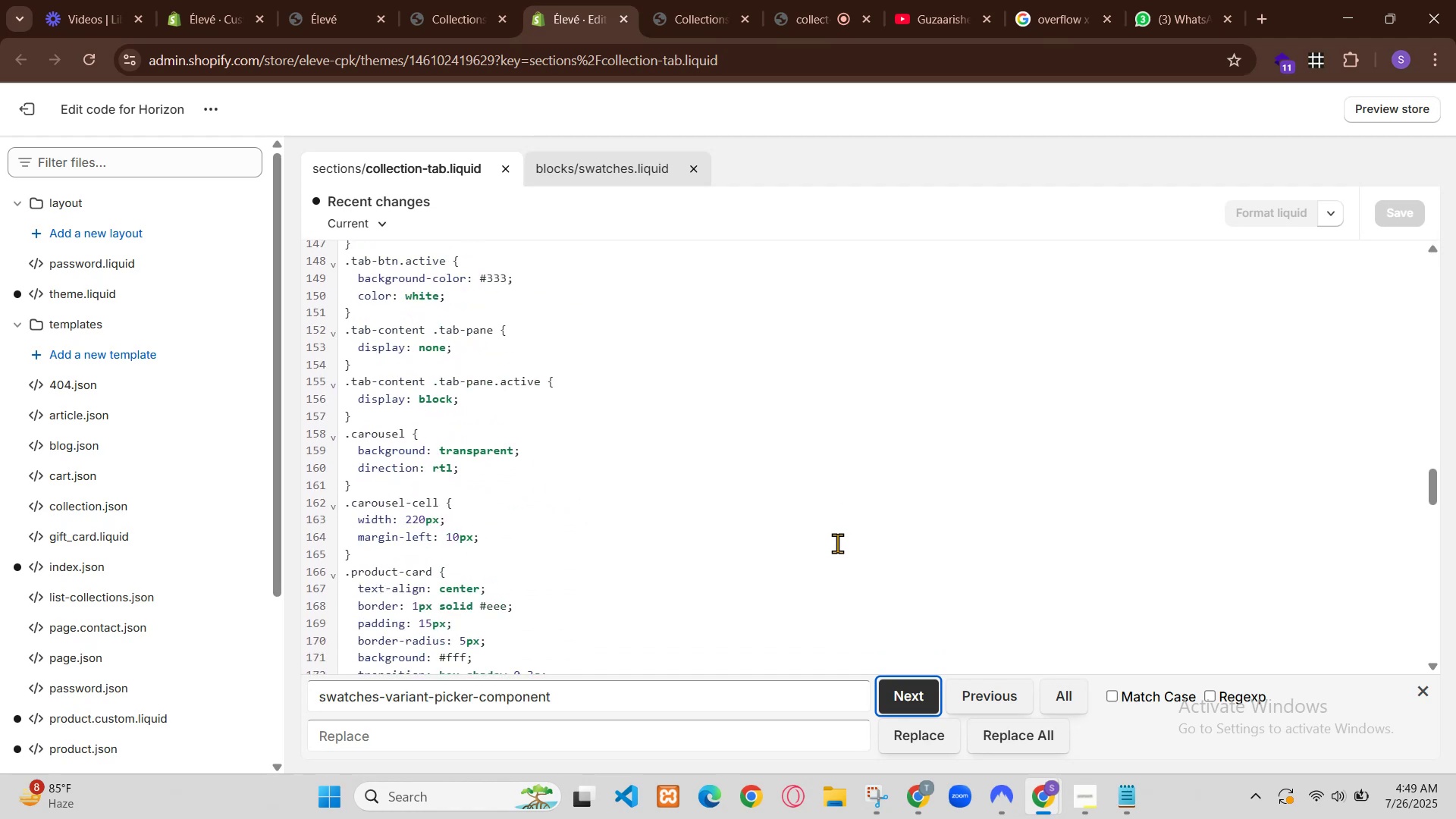 
left_click([1051, 805])
 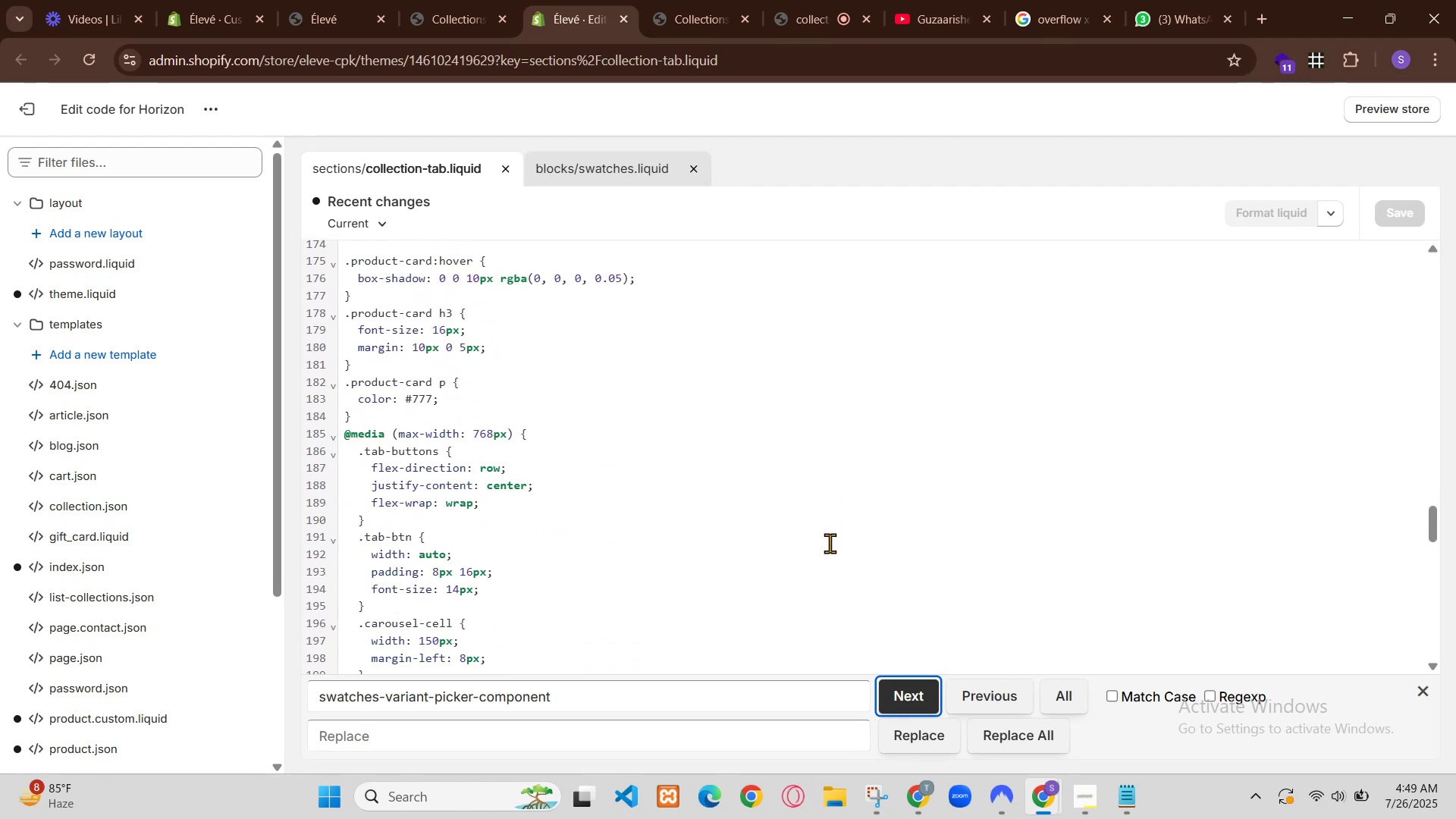 
left_click([1003, 731])
 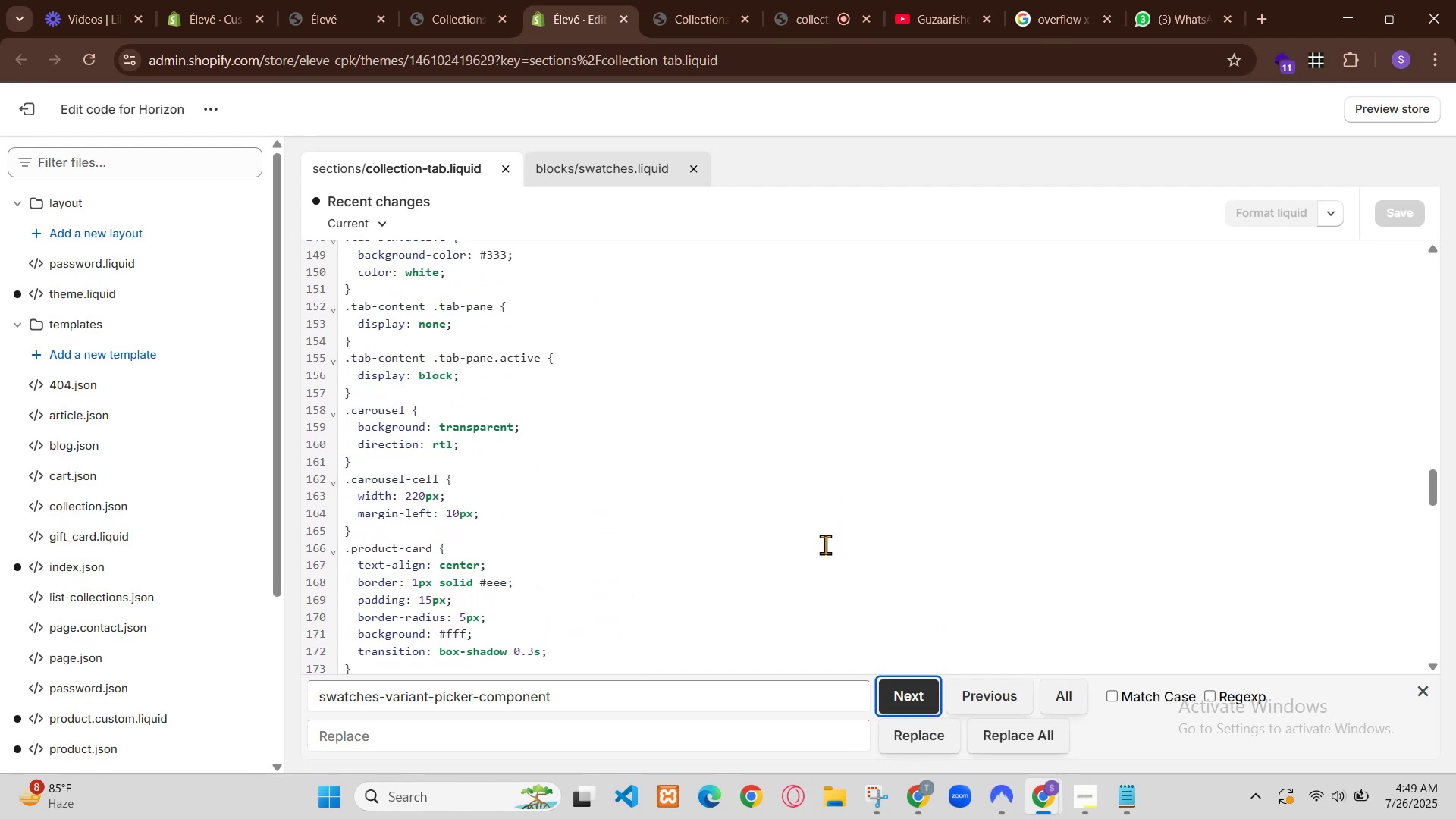 
left_click([920, 792])
 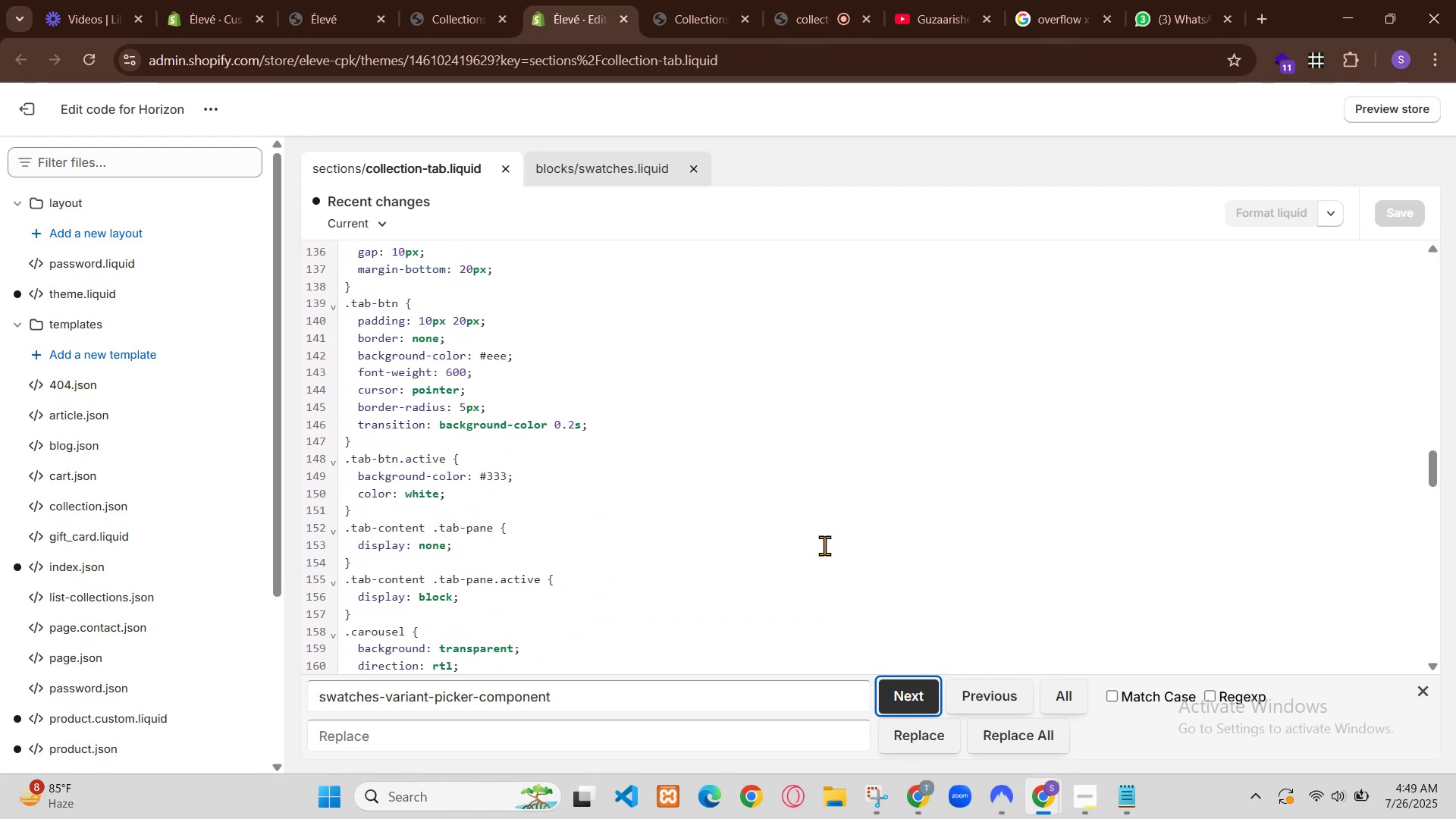 
scroll: coordinate [771, 474], scroll_direction: up, amount: 6.0
 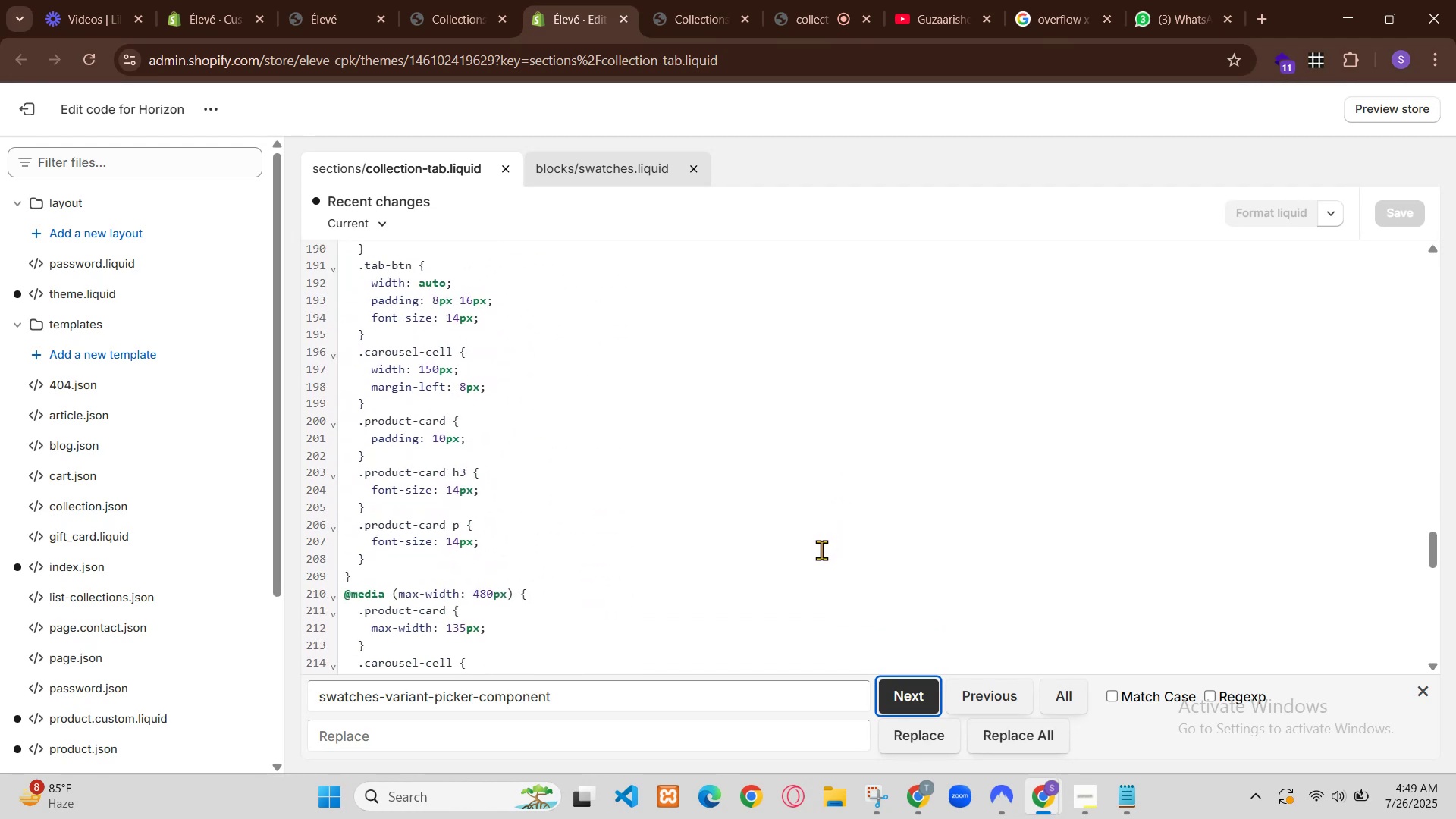 
left_click([1027, 241])
 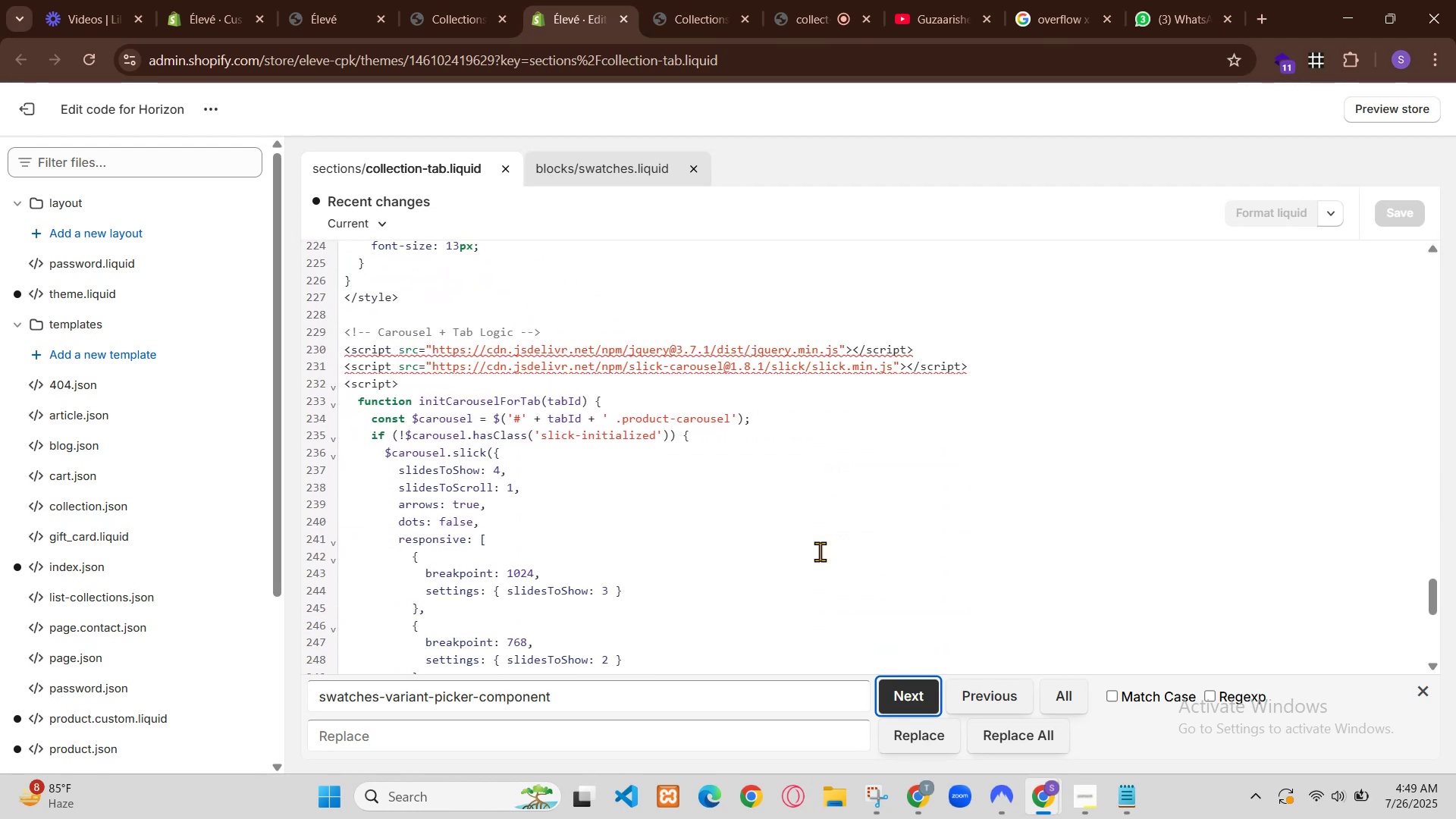 
scroll: coordinate [1040, 411], scroll_direction: down, amount: 13.0
 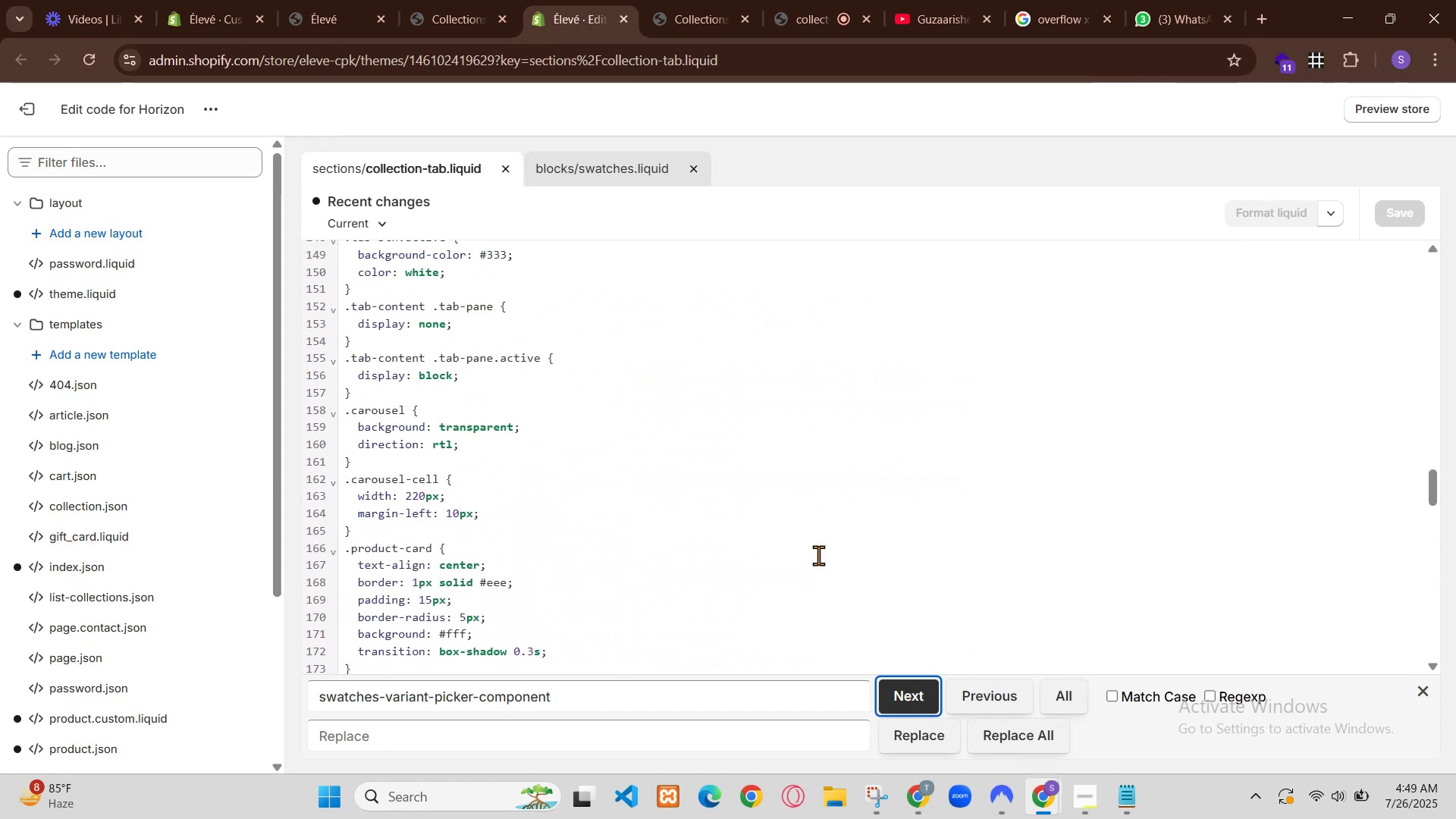 
left_click([904, 794])
 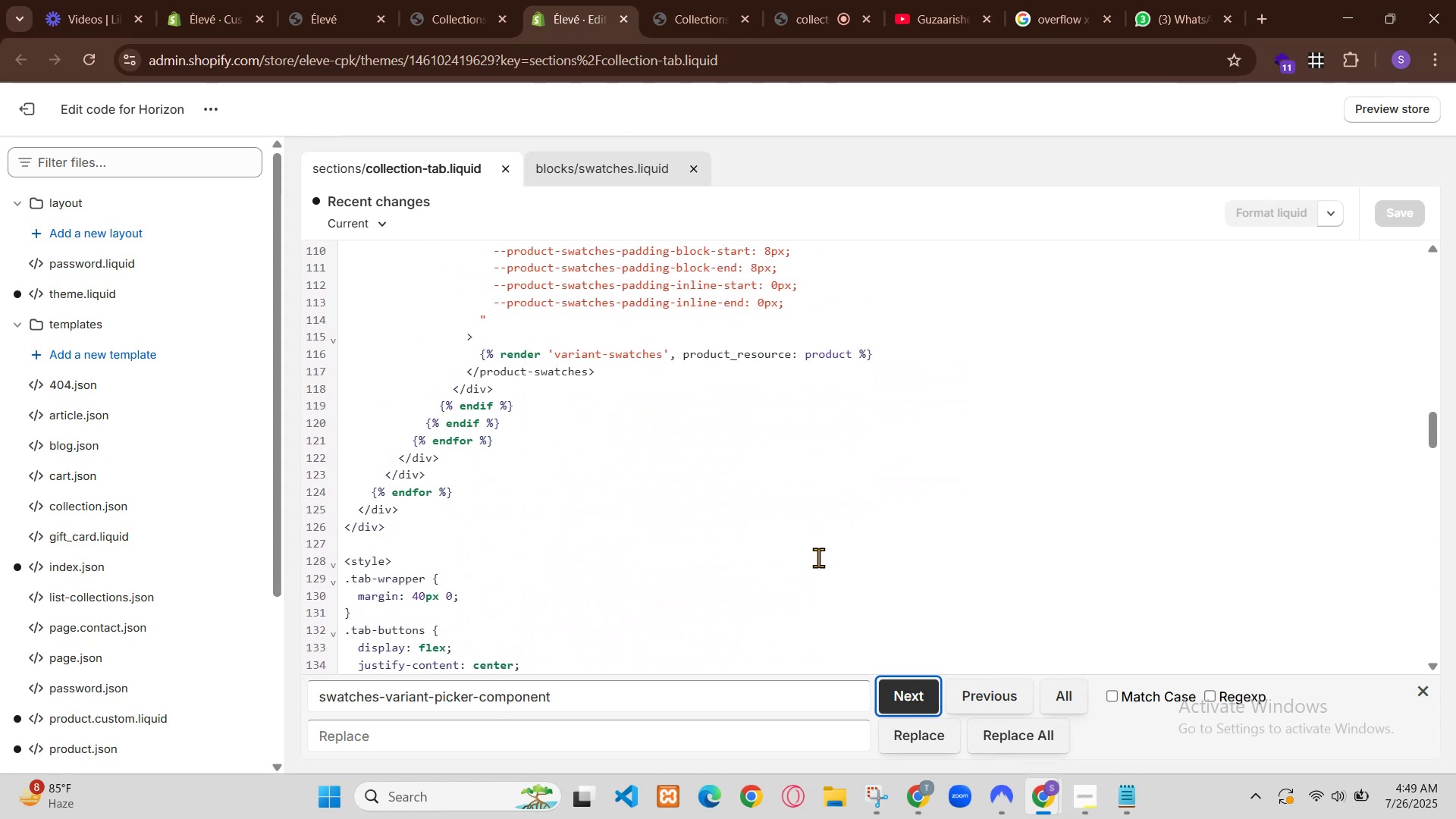 
left_click([609, 0])
 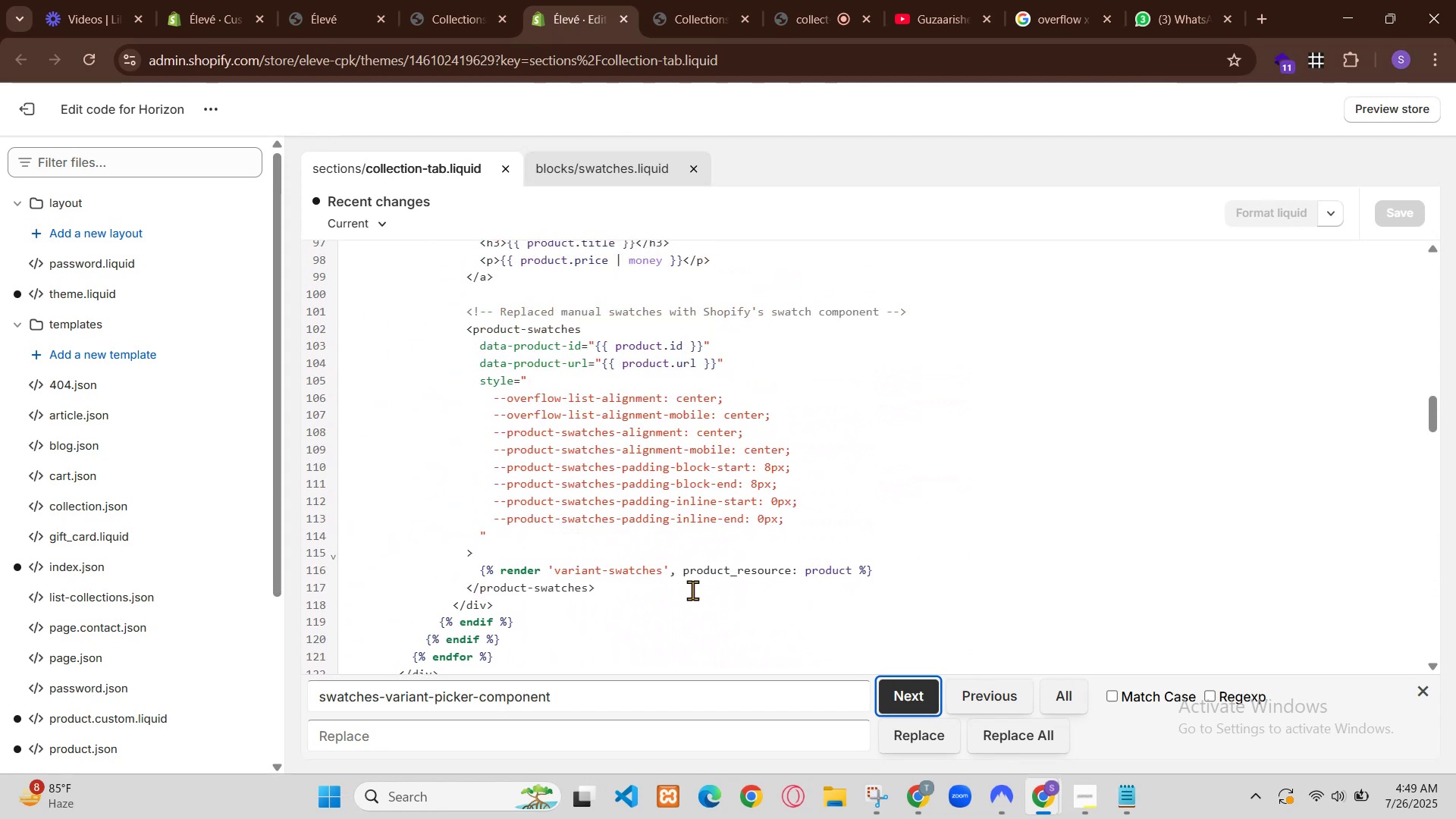 
left_click([812, 558])
 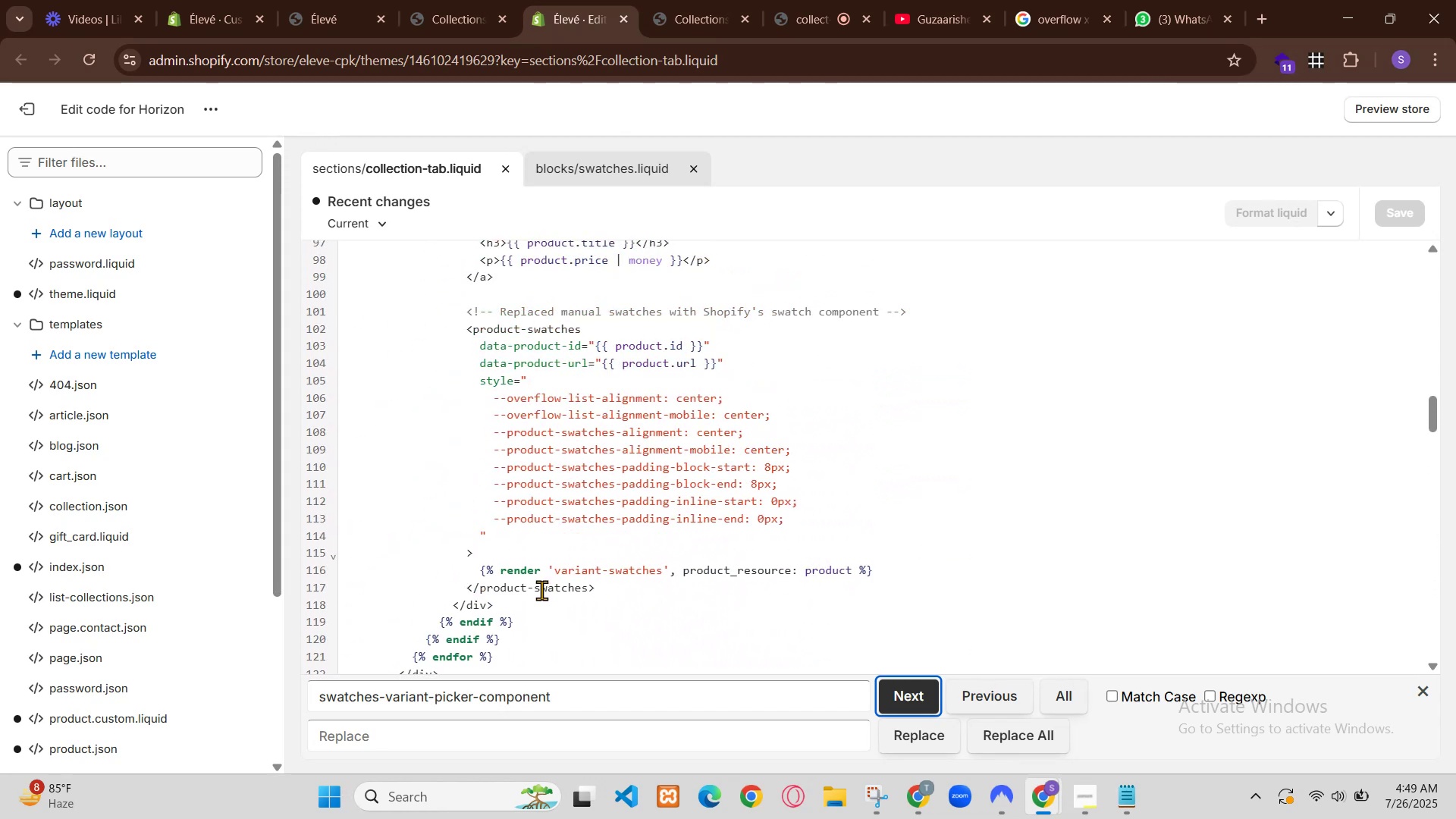 
key(Control+A)
 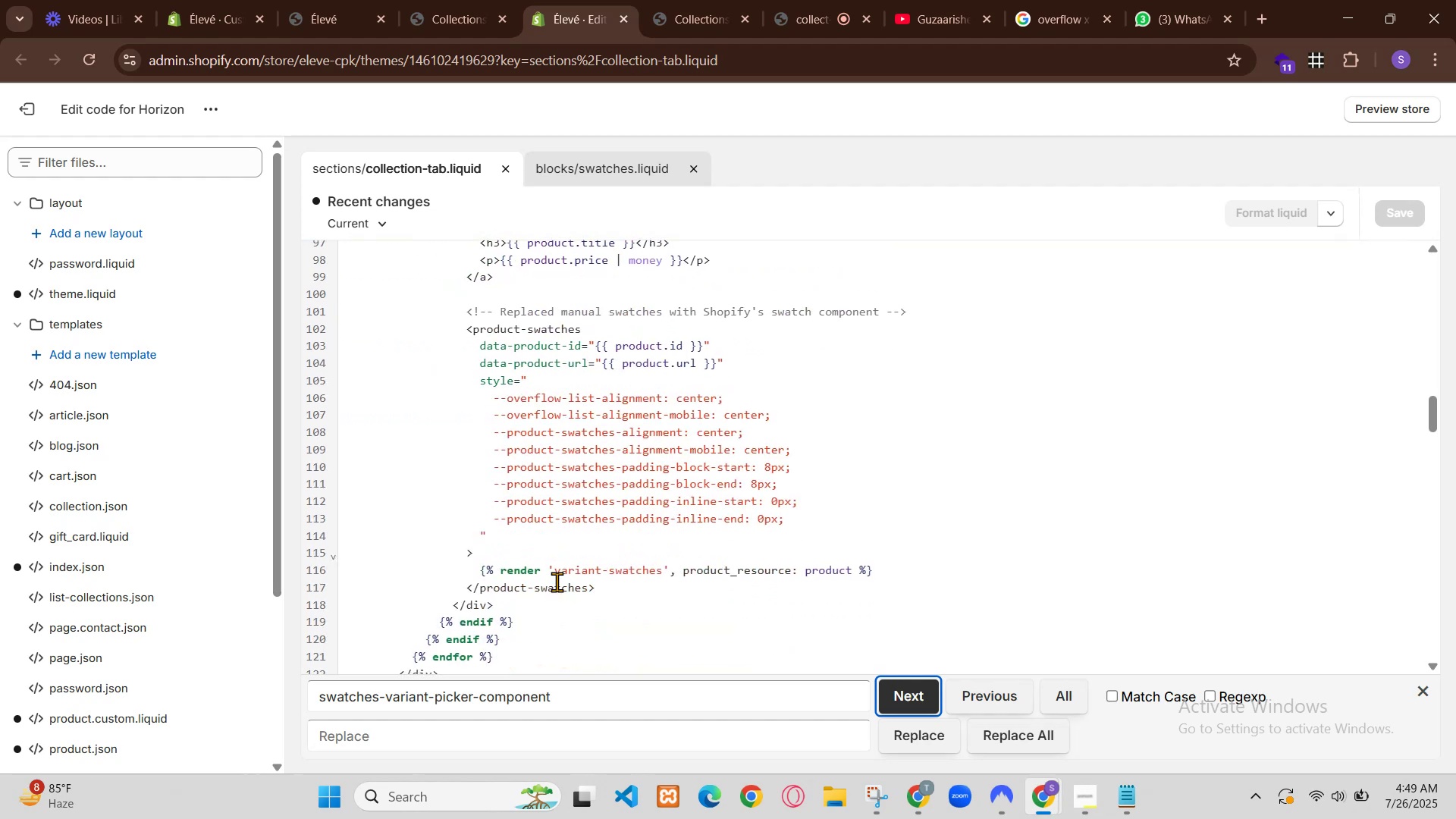 
key(Control+V)
 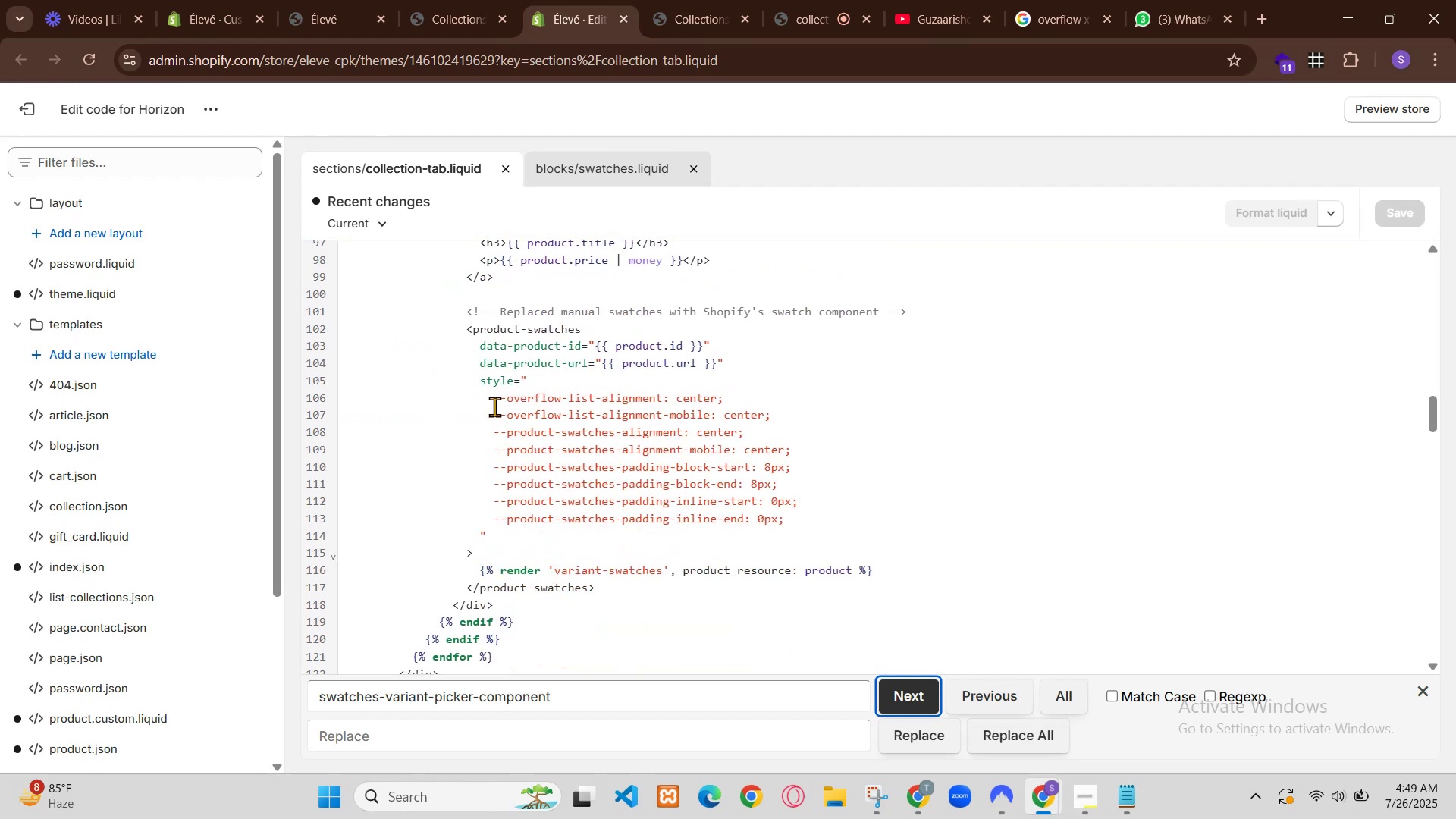 
left_click([917, 803])
 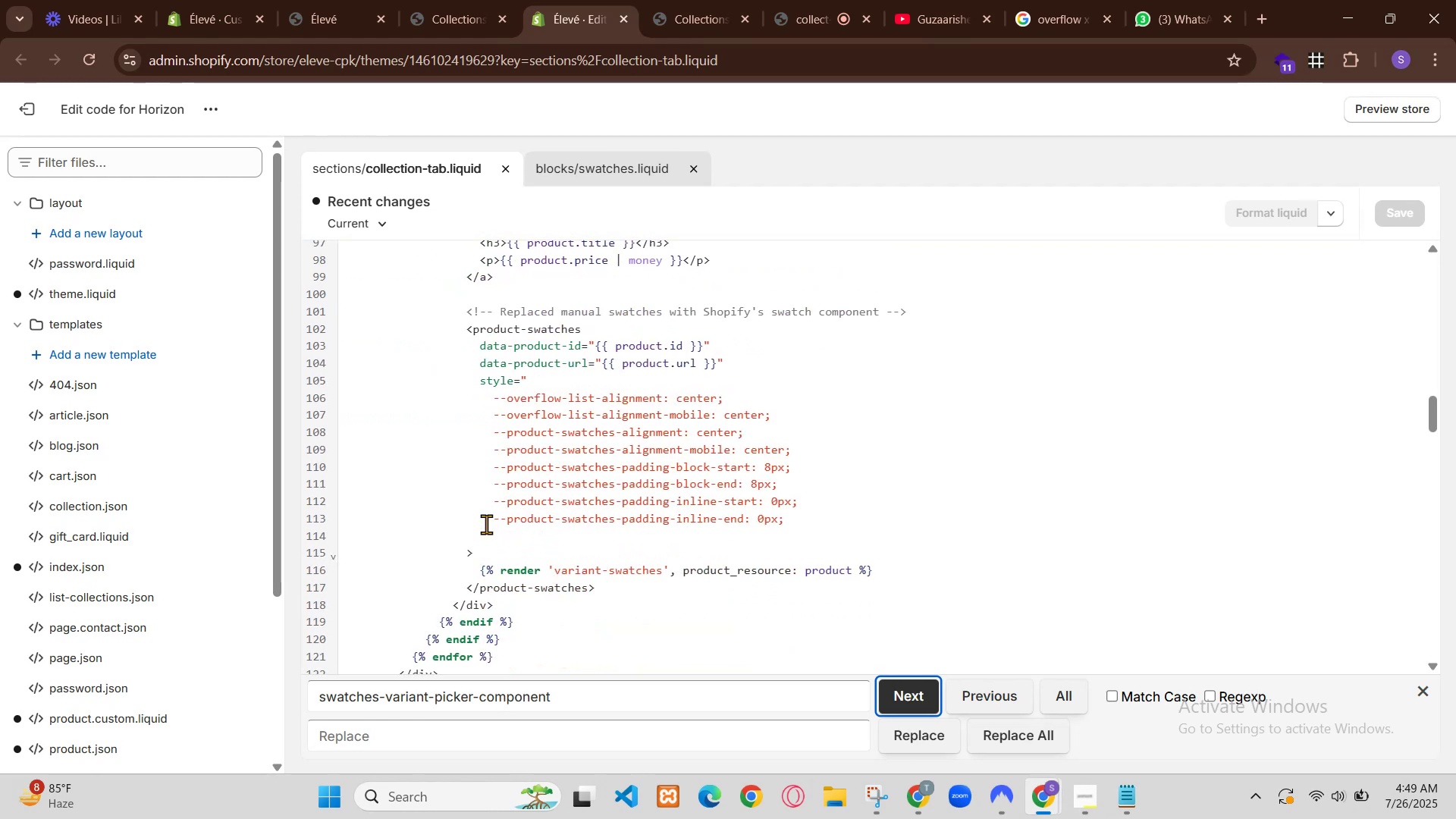 
left_click([1026, 369])
 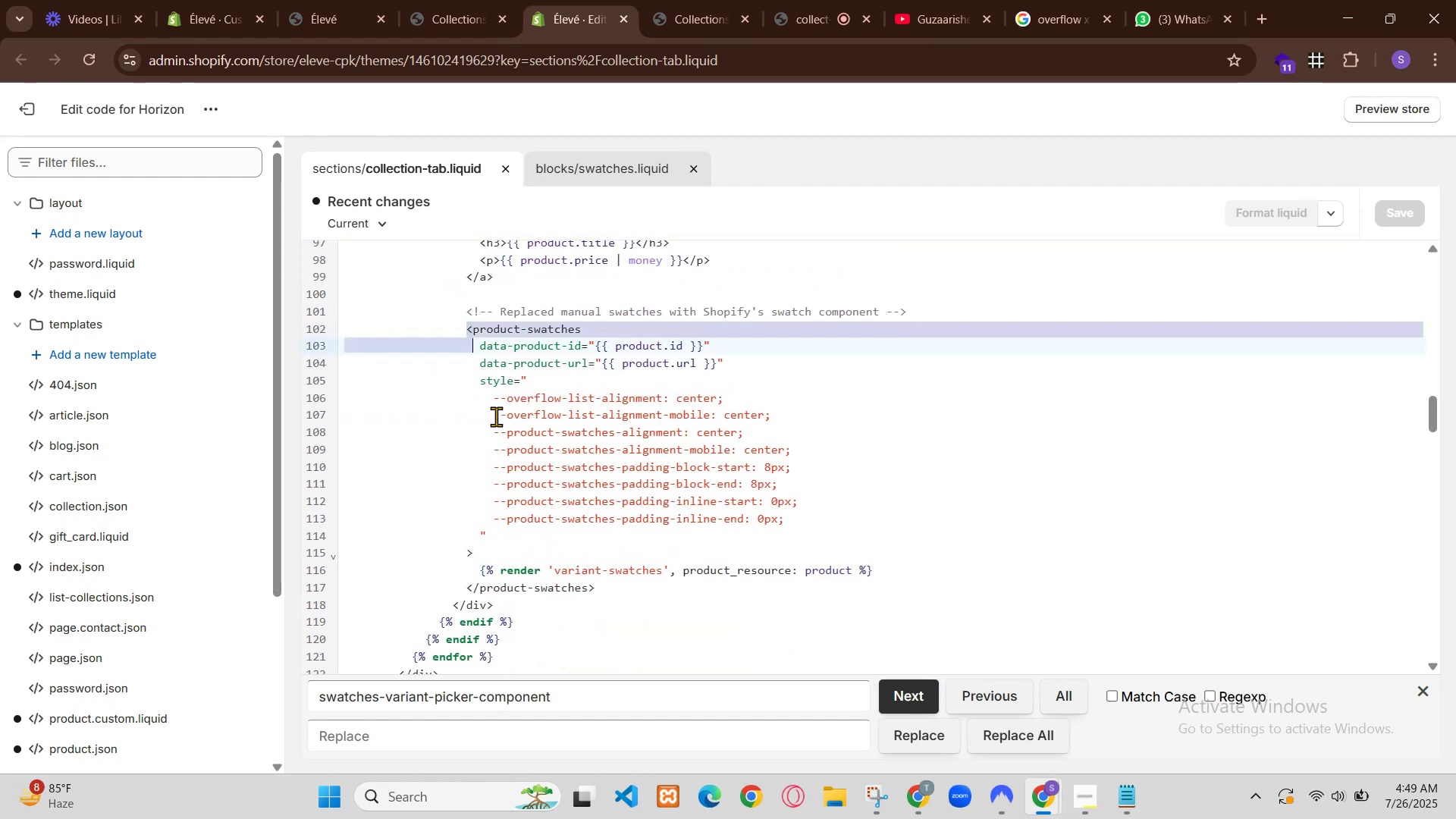 
left_click([914, 794])
 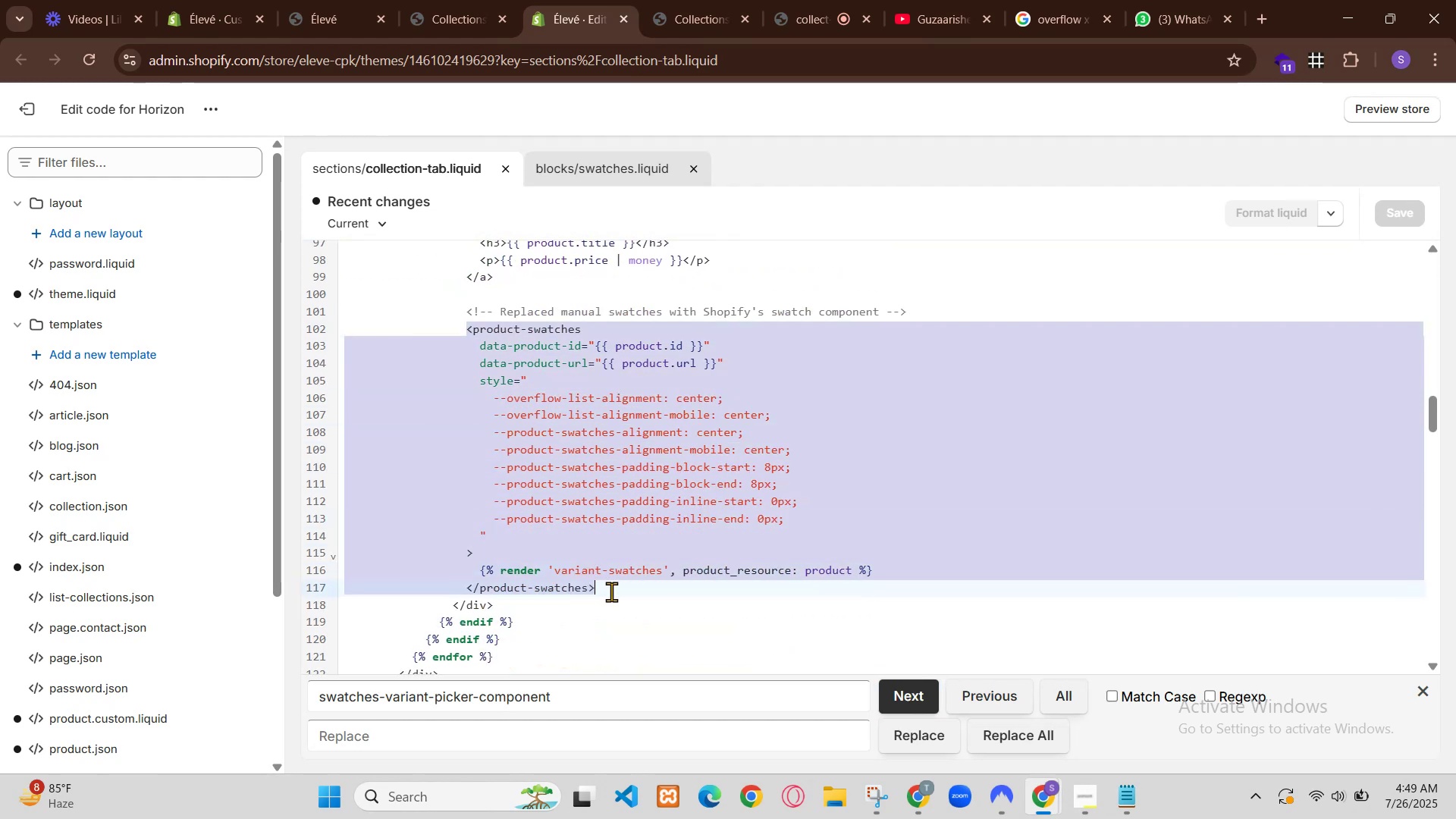 
key(Control+V)
 